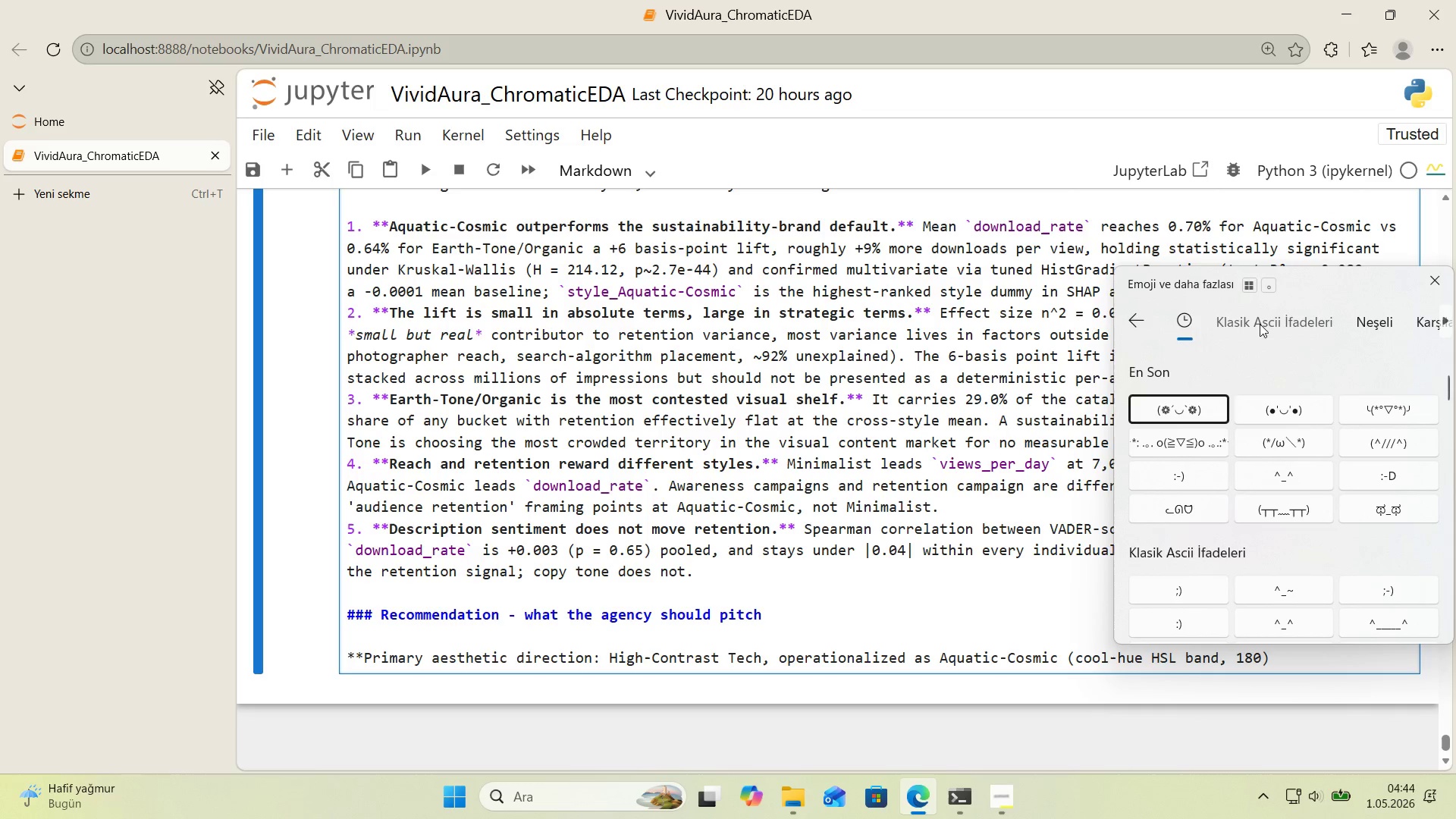 
left_click([1125, 322])
 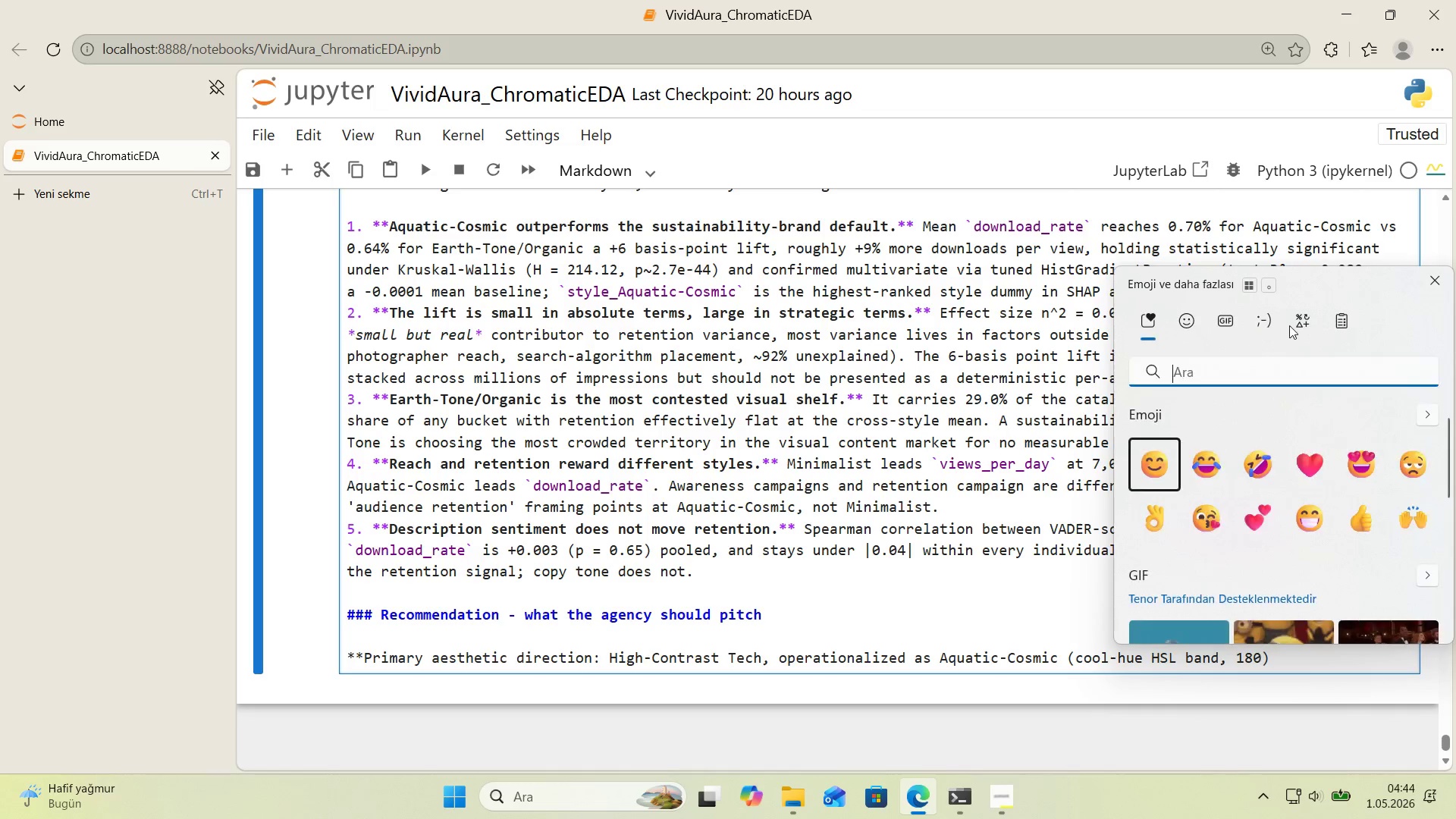 
left_click([1293, 323])
 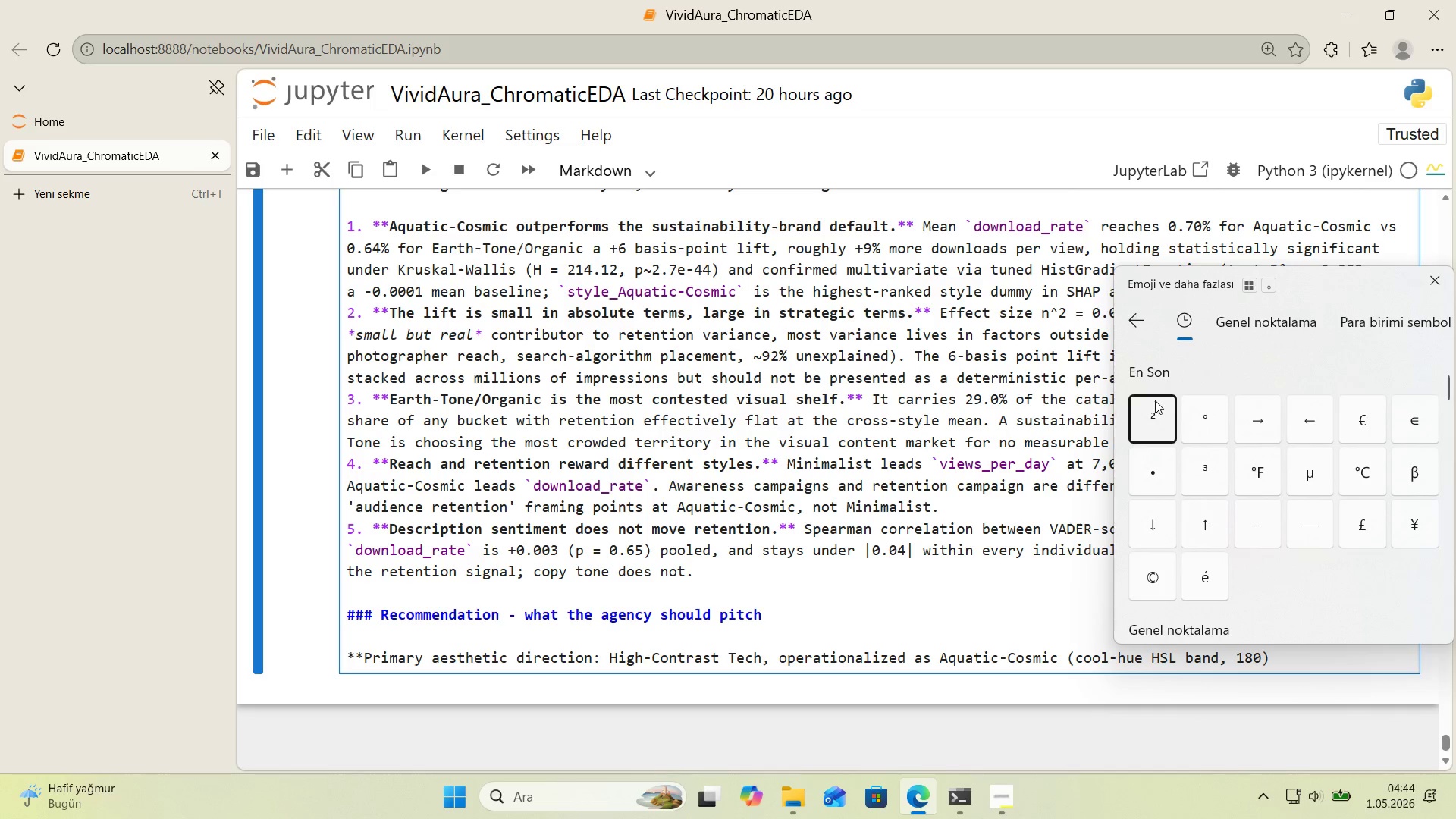 
left_click([1210, 405])
 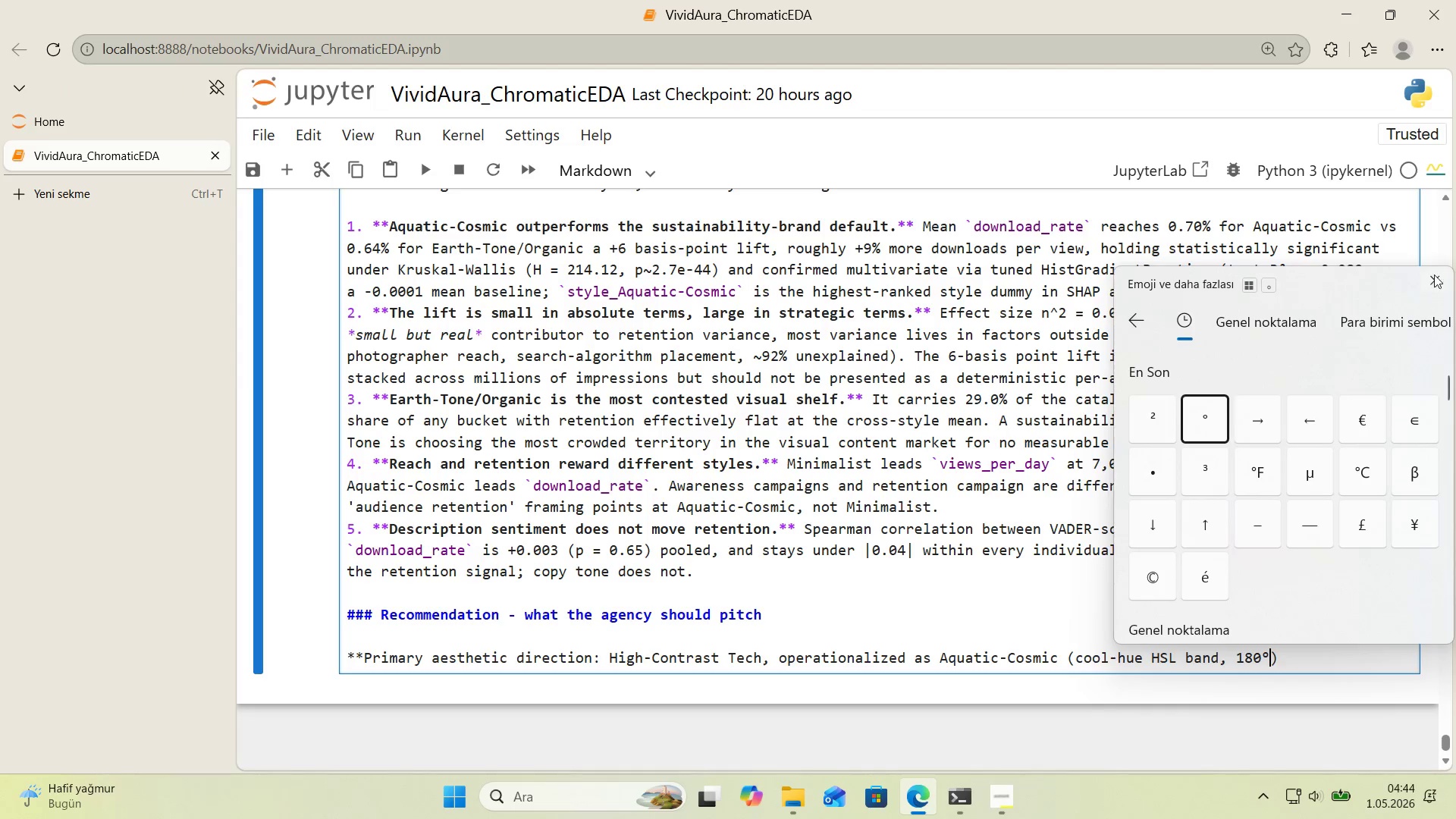 
left_click([1436, 271])
 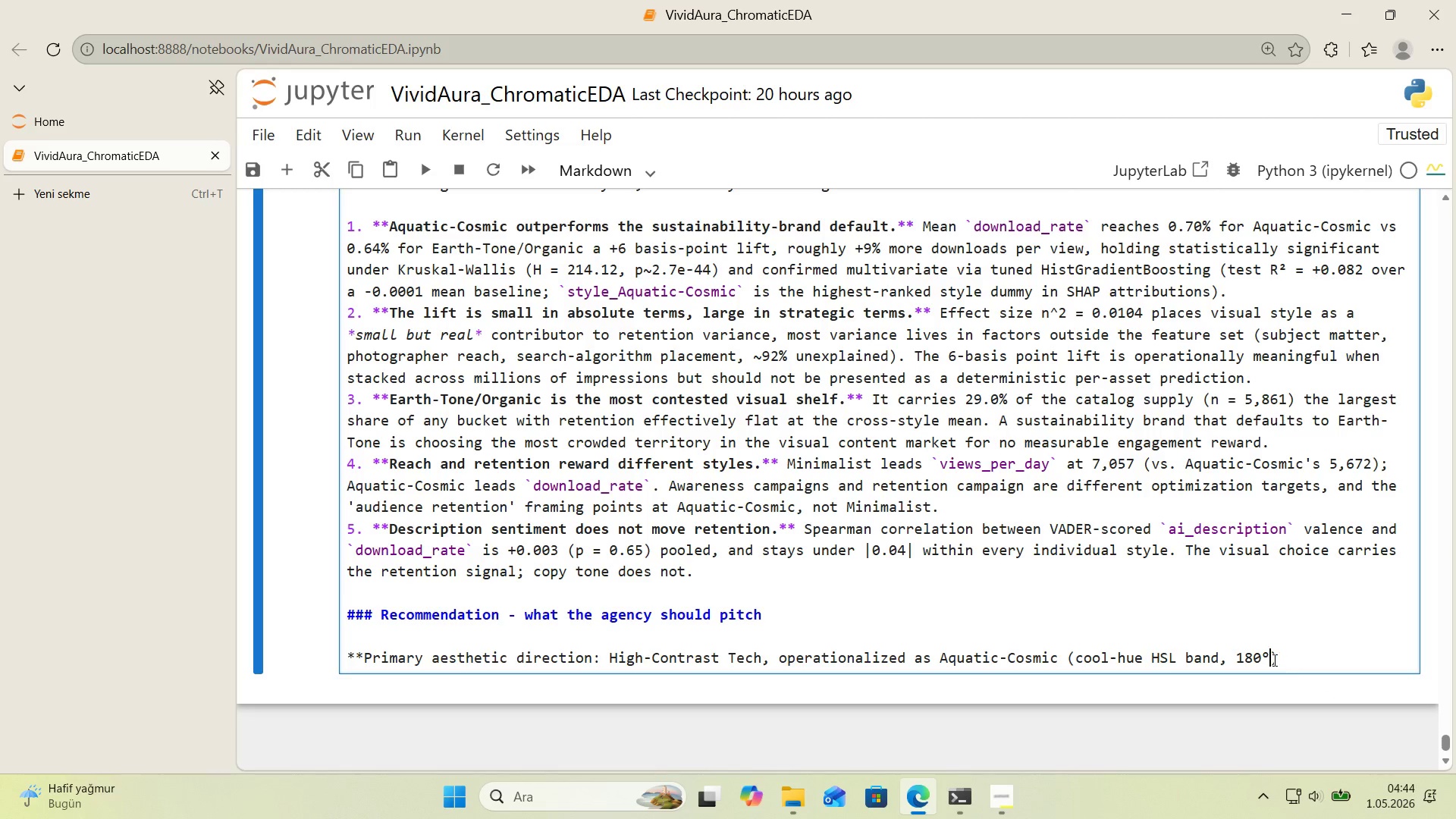 
left_click([1273, 660])
 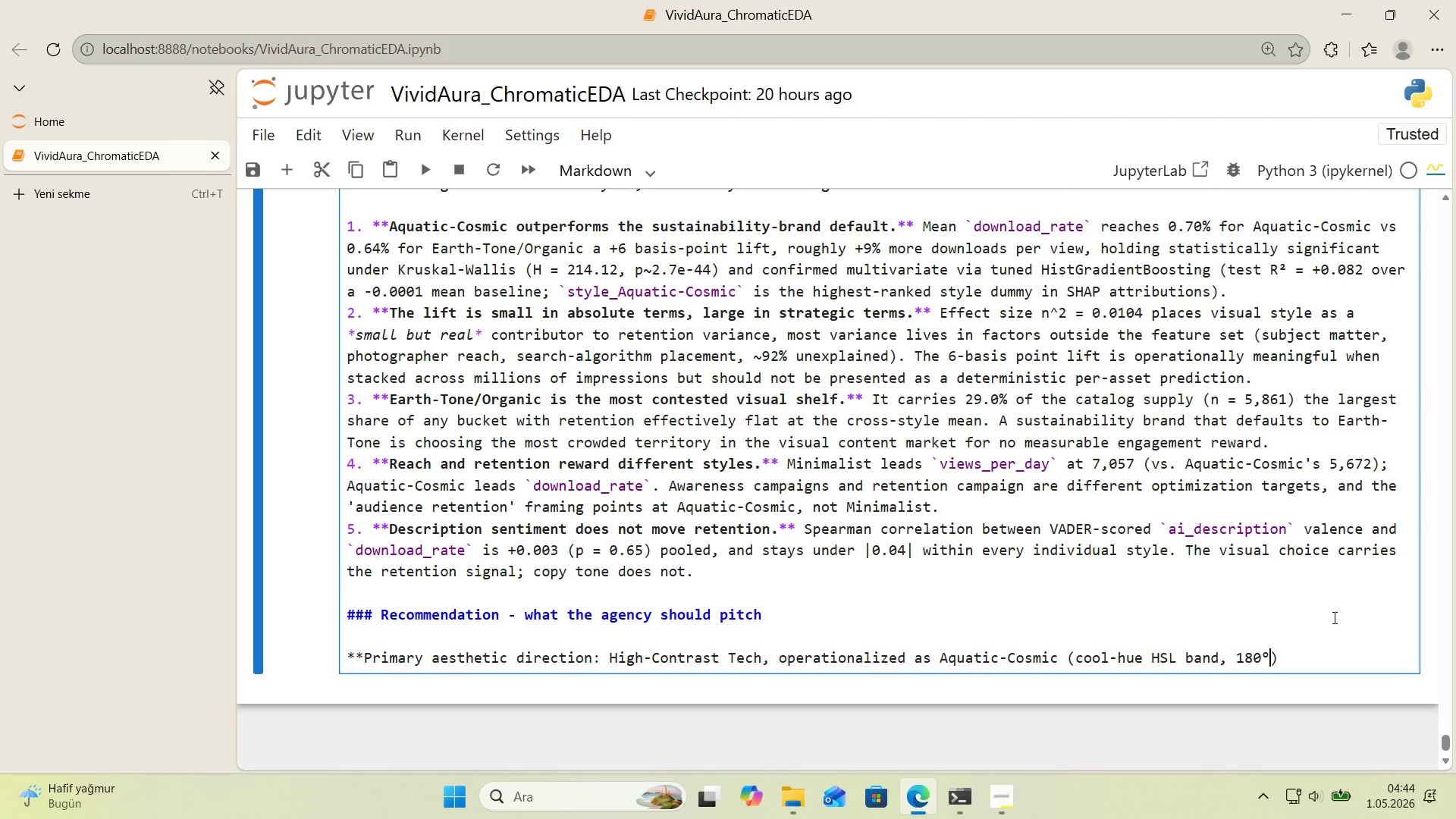 
key(Numpad2)
 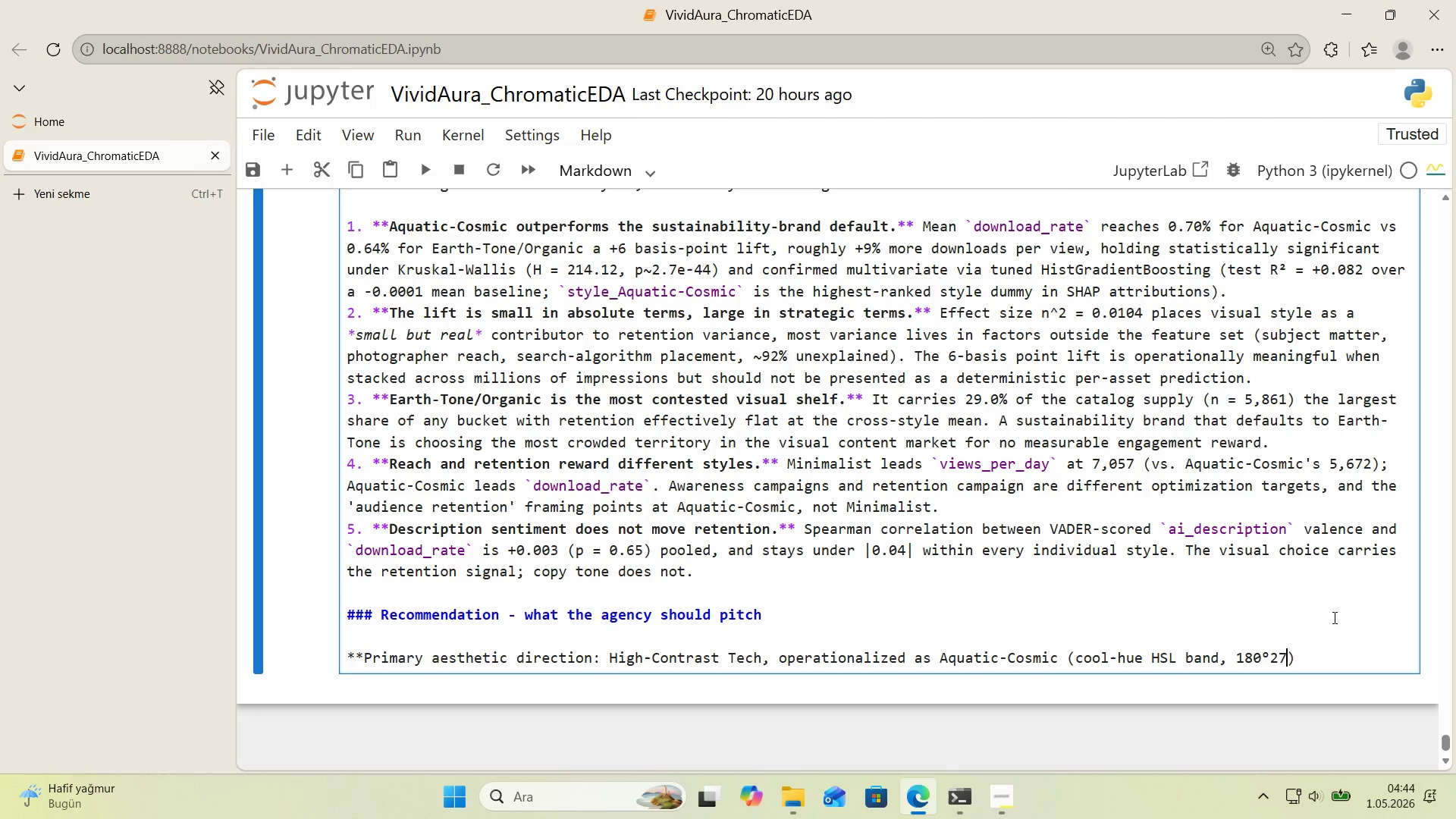 
key(Numpad7)
 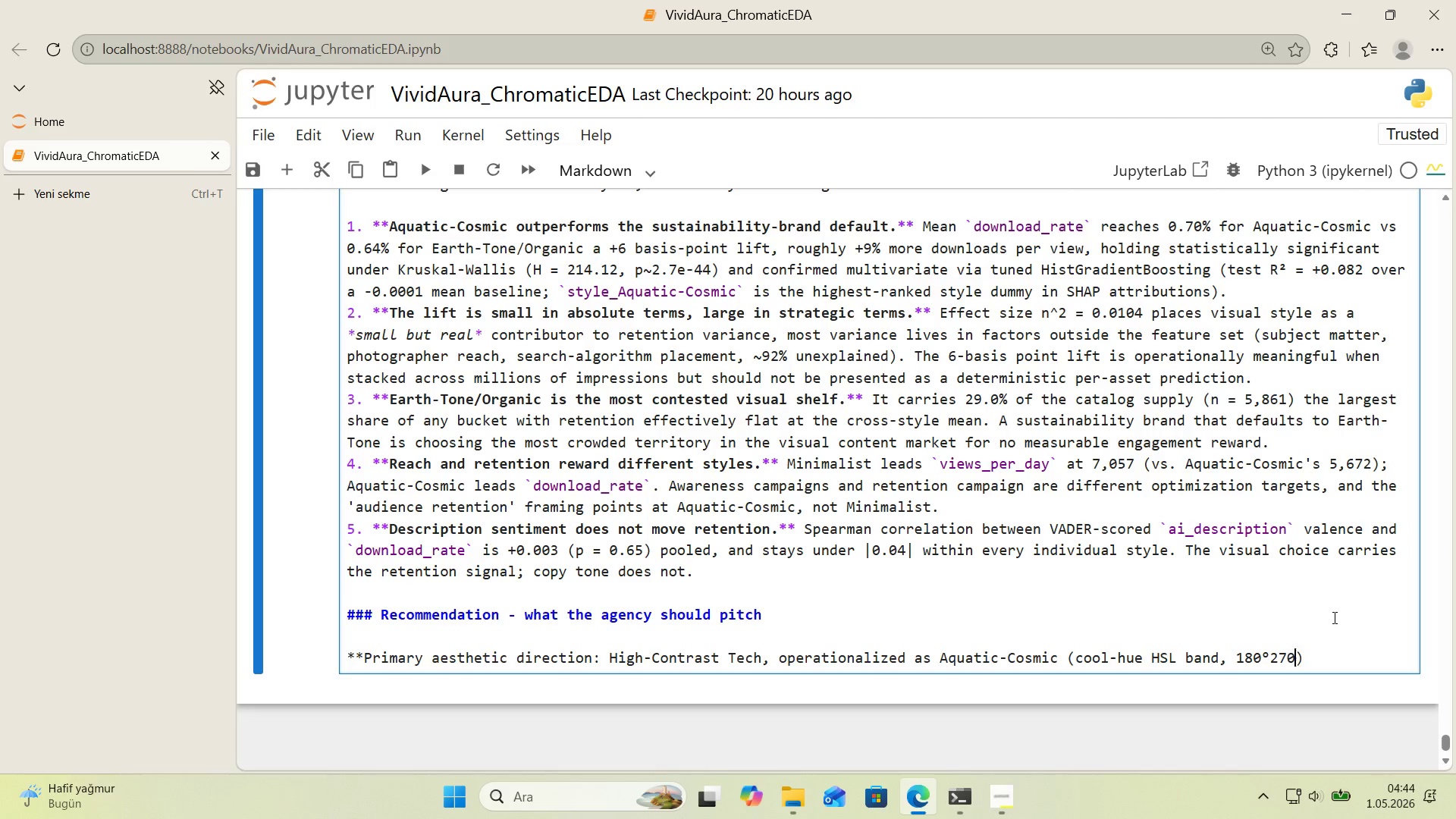 
key(Numpad0)
 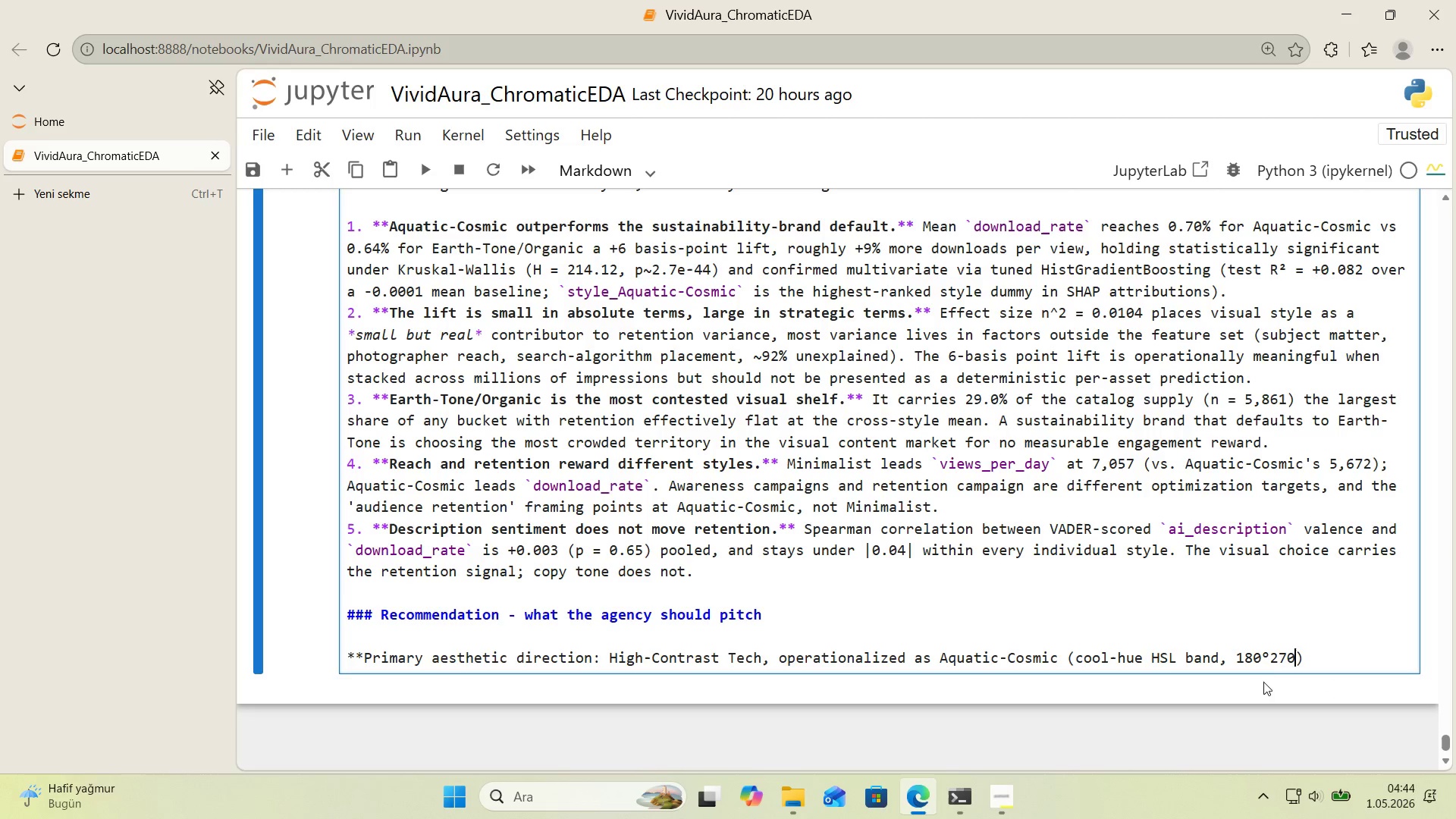 
left_click([1269, 665])
 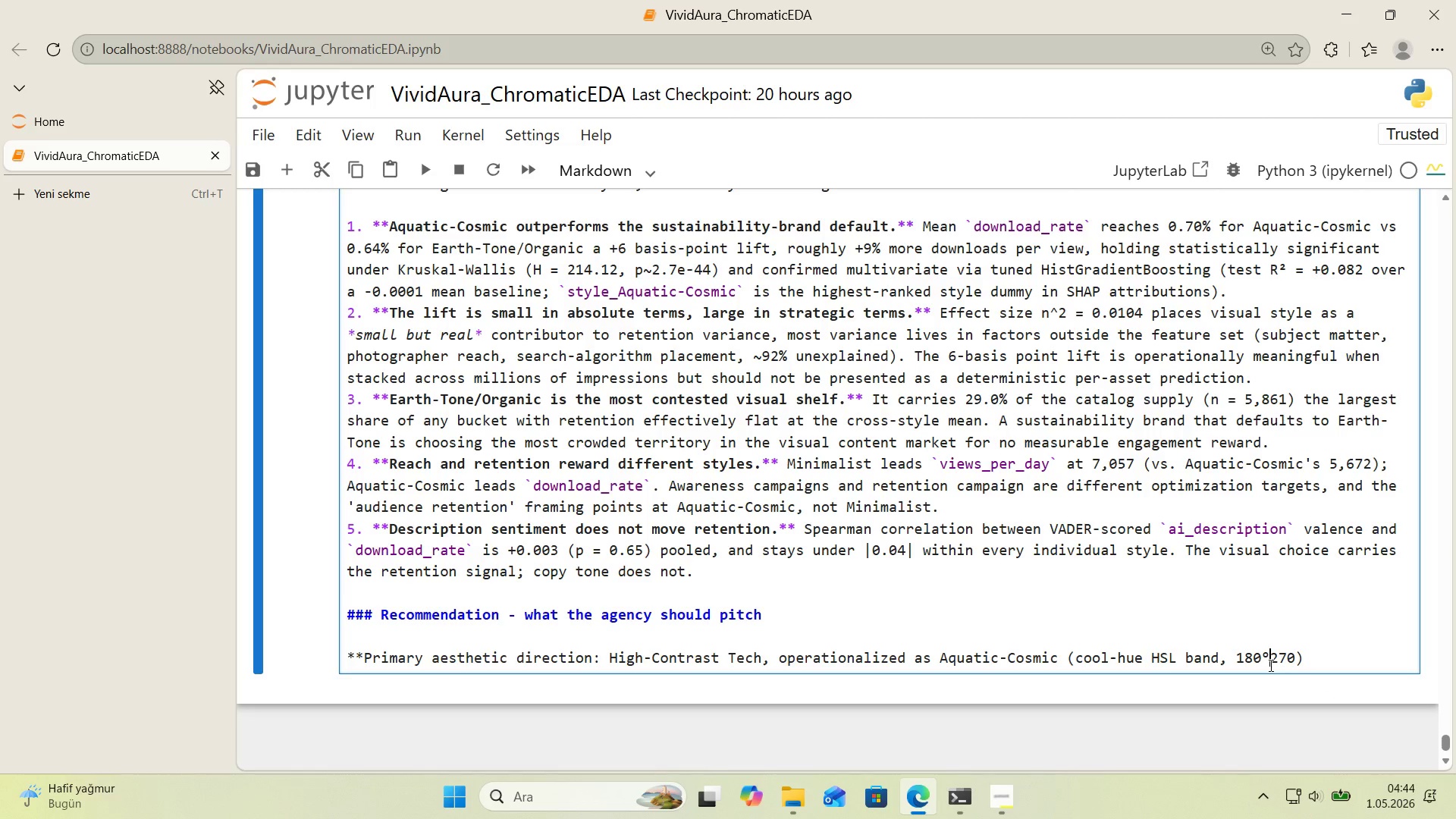 
key(NumpadSubtract)
 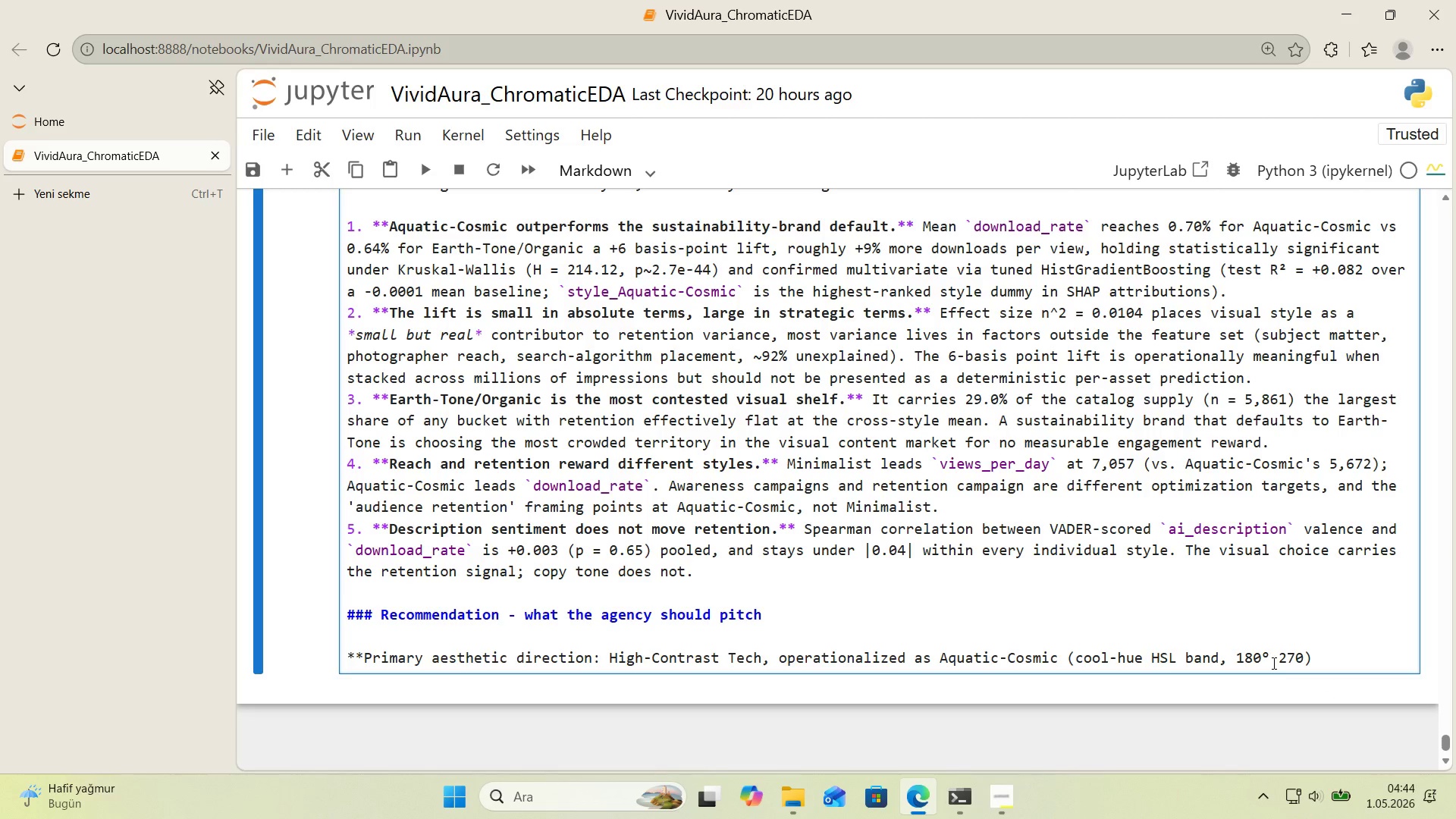 
left_click_drag(start_coordinate=[1272, 662], to_coordinate=[1265, 664])
 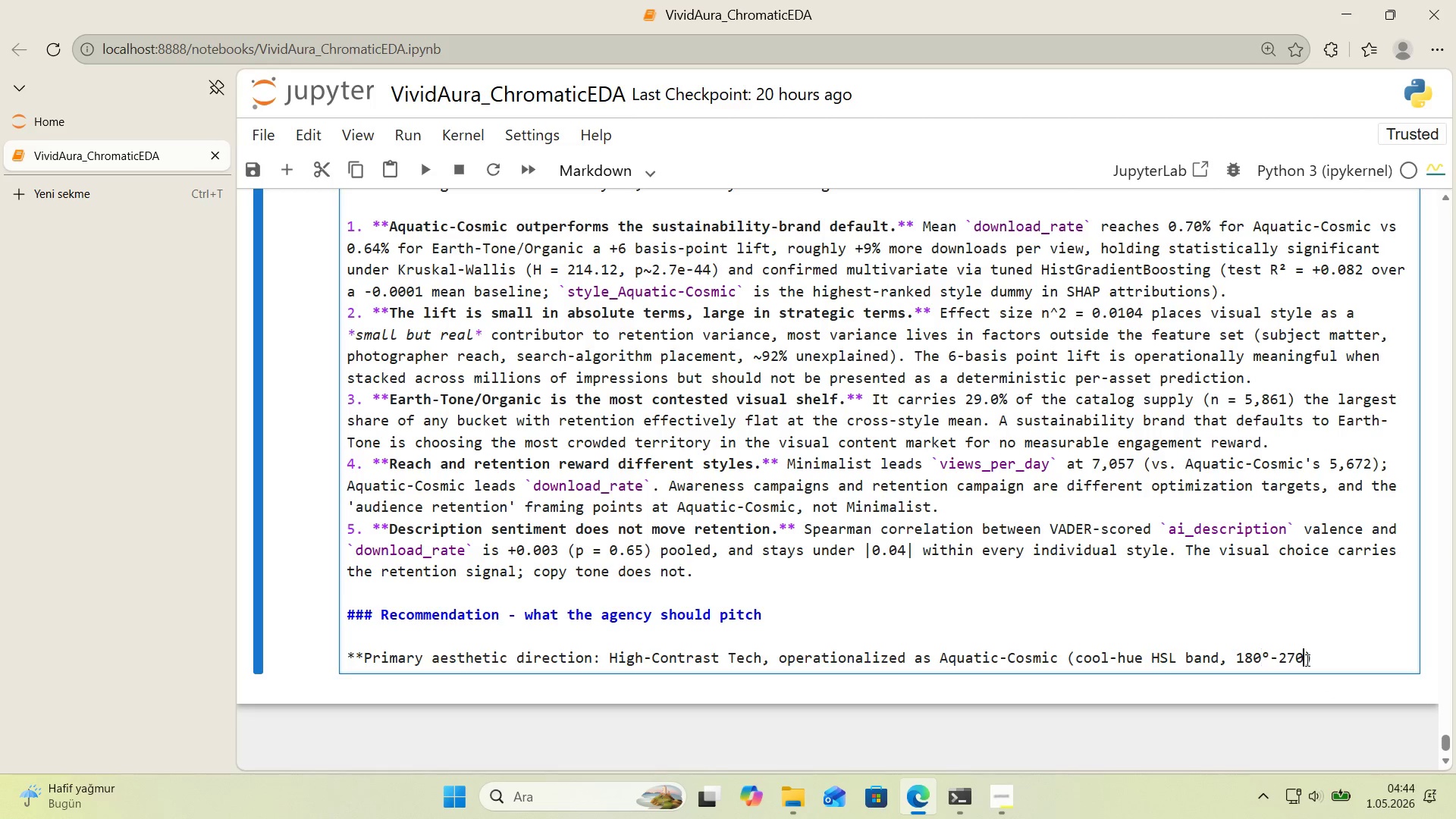 
key(Control+ControlLeft)
 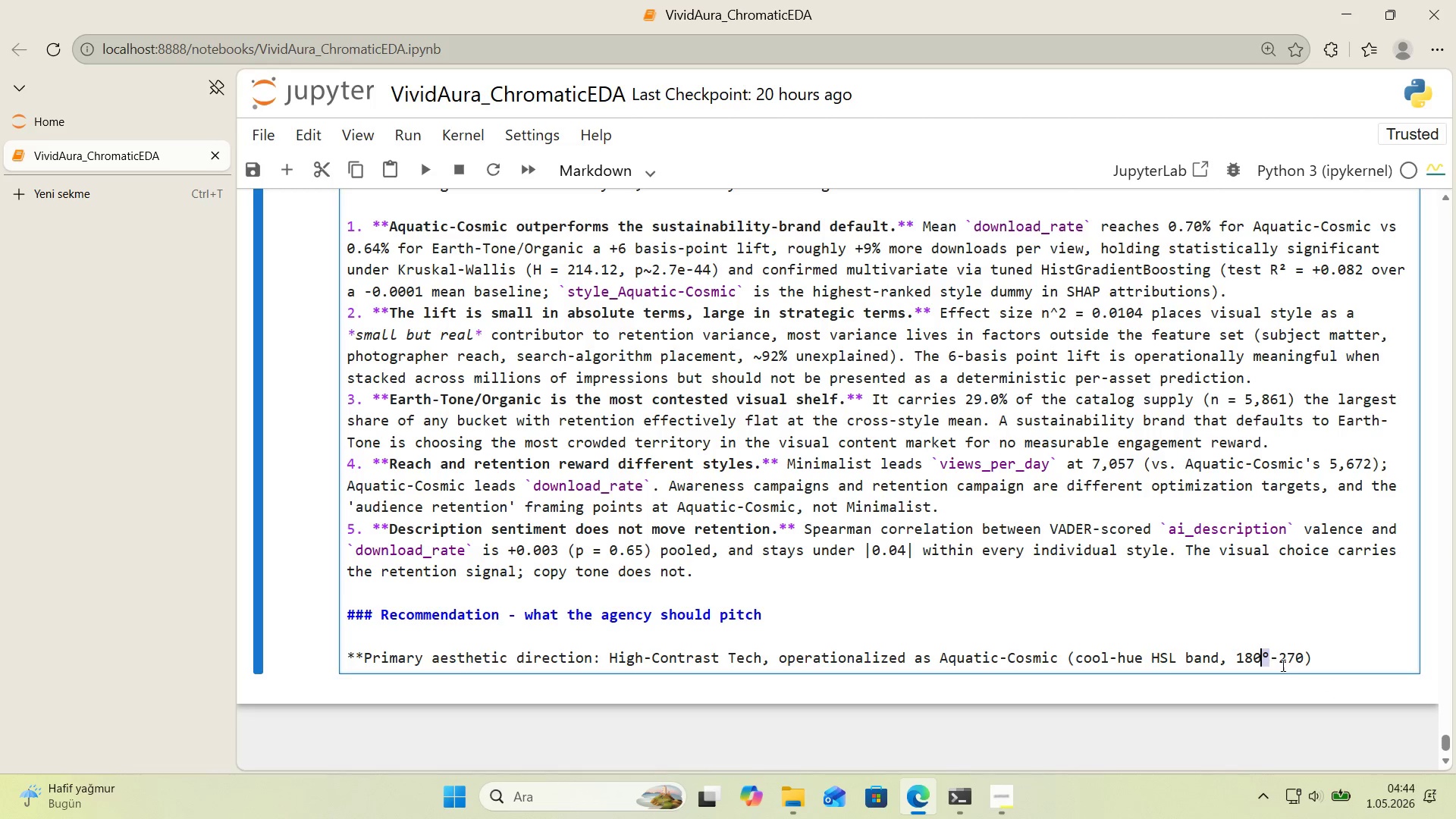 
key(Control+C)
 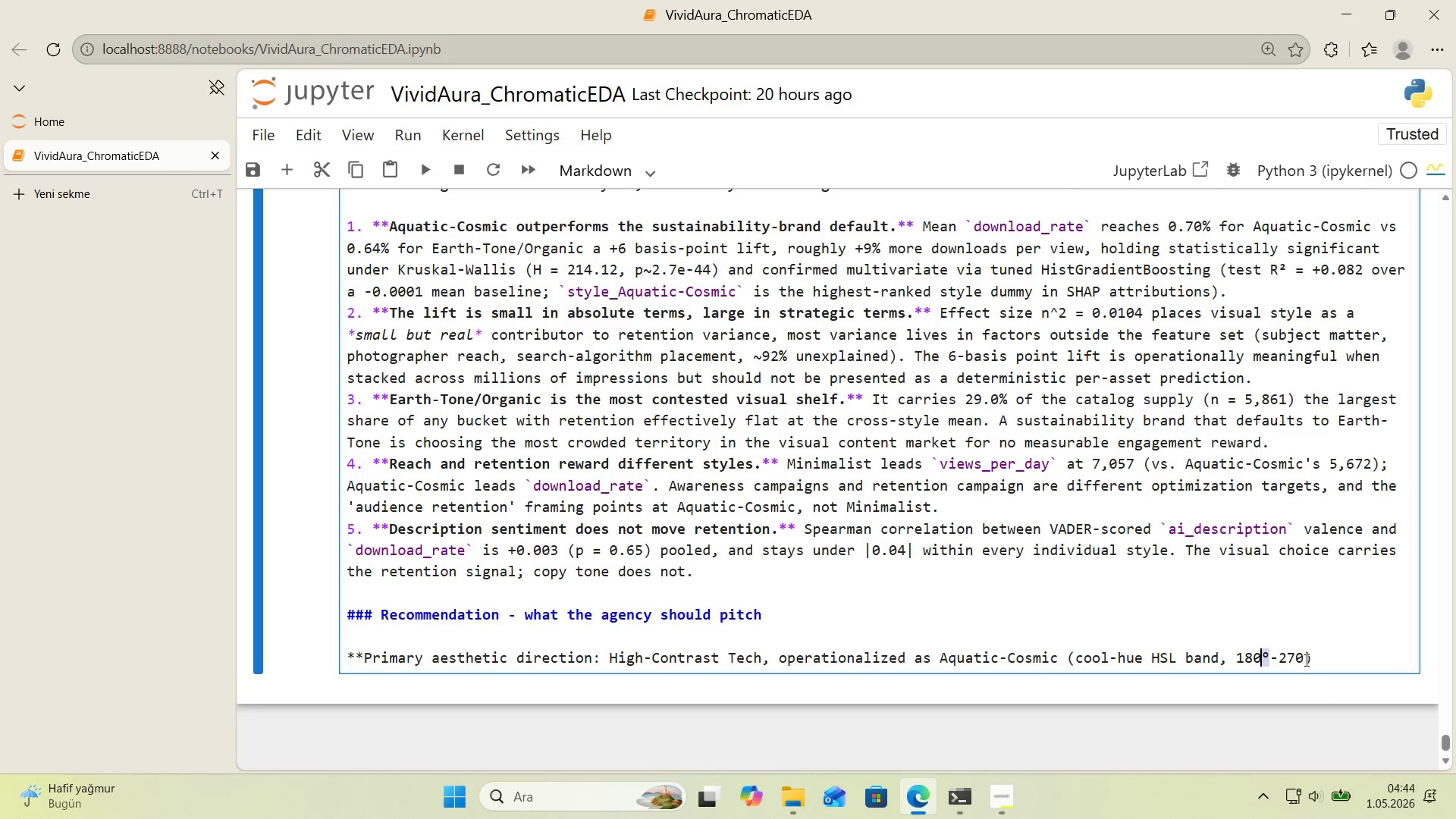 
left_click([1305, 660])
 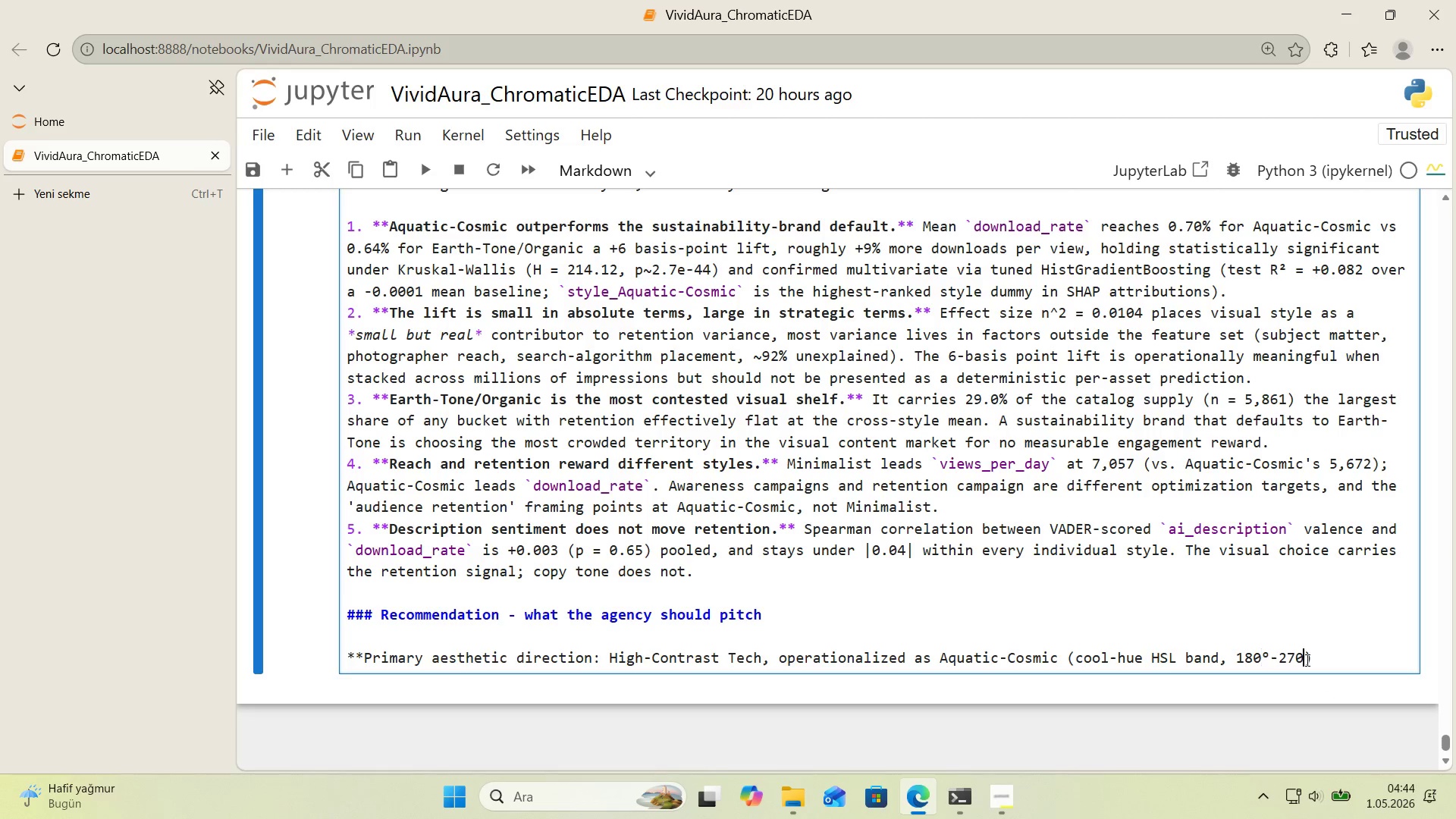 
key(Control+ControlLeft)
 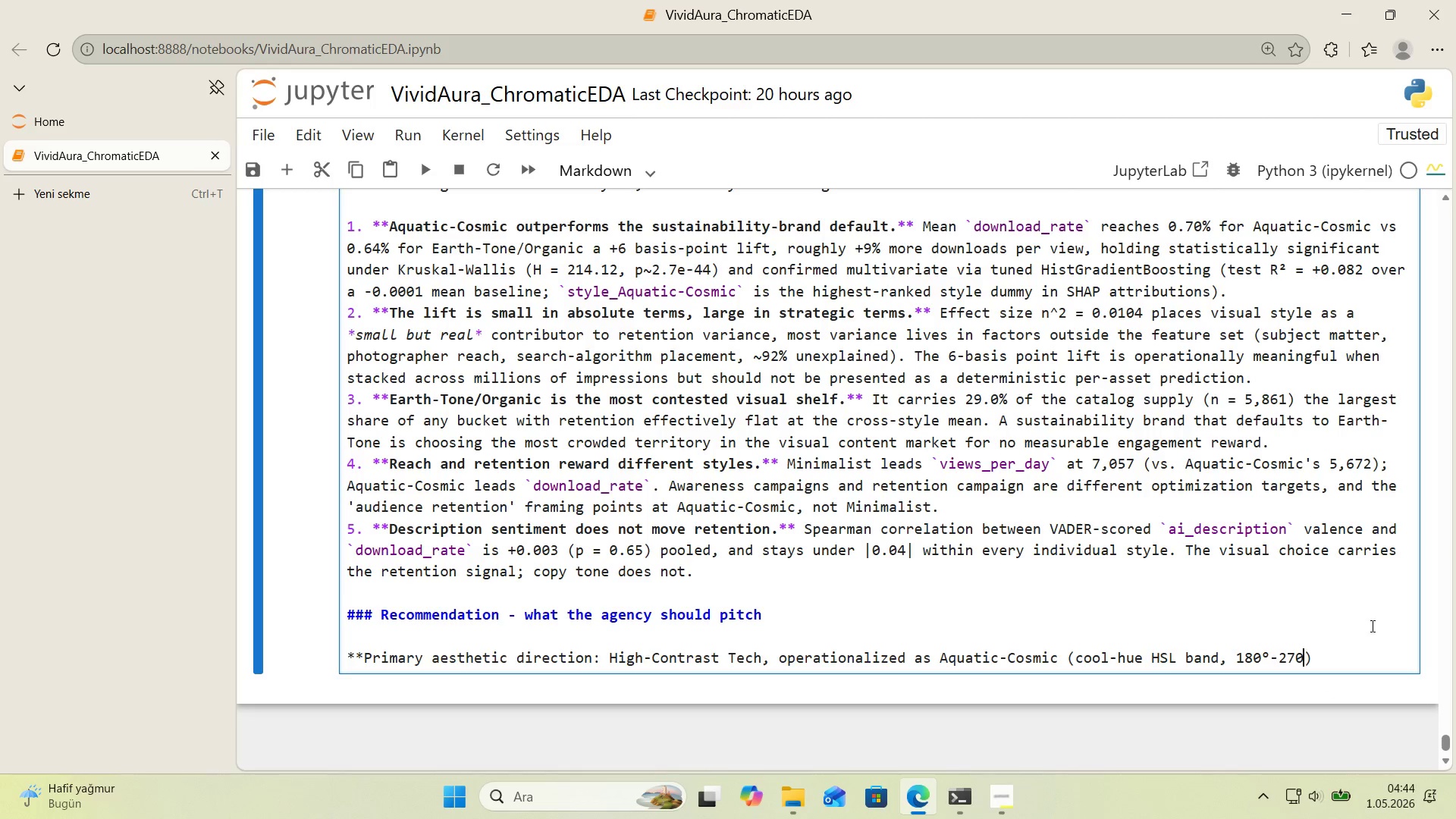 
key(Control+V)
 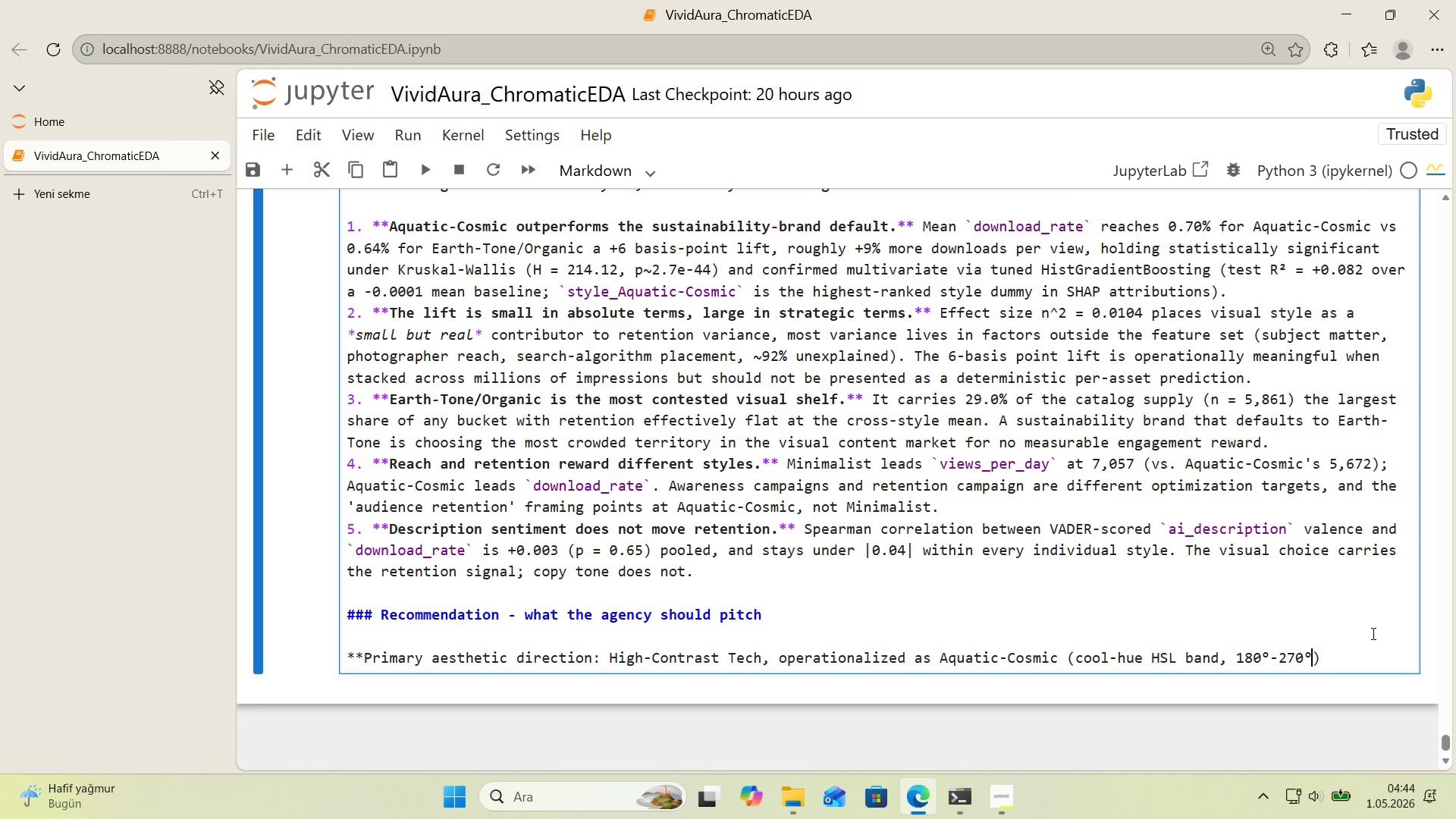 
type(, saturat'on [Break] 0.30)
 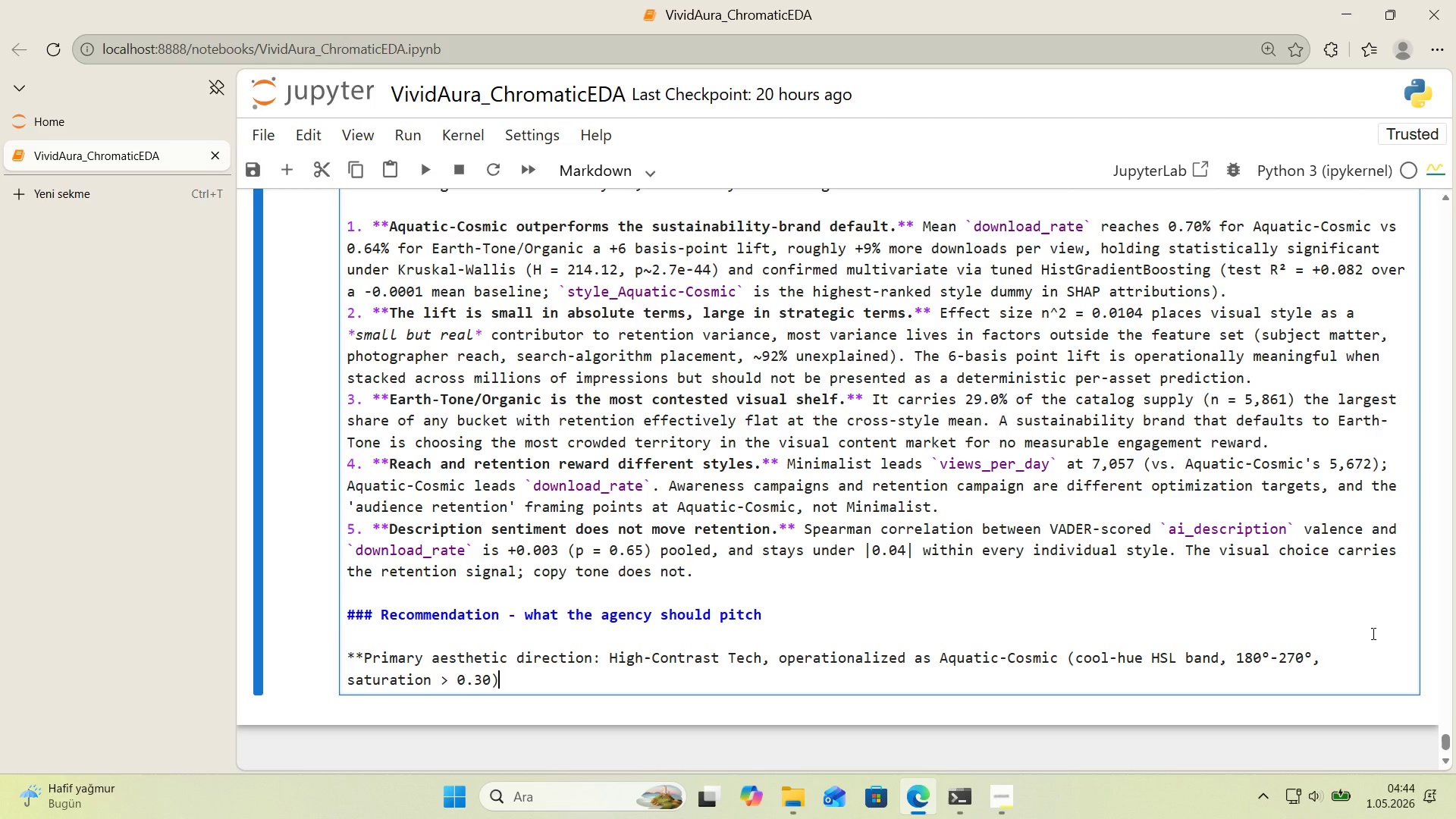 
key(ArrowRight)
 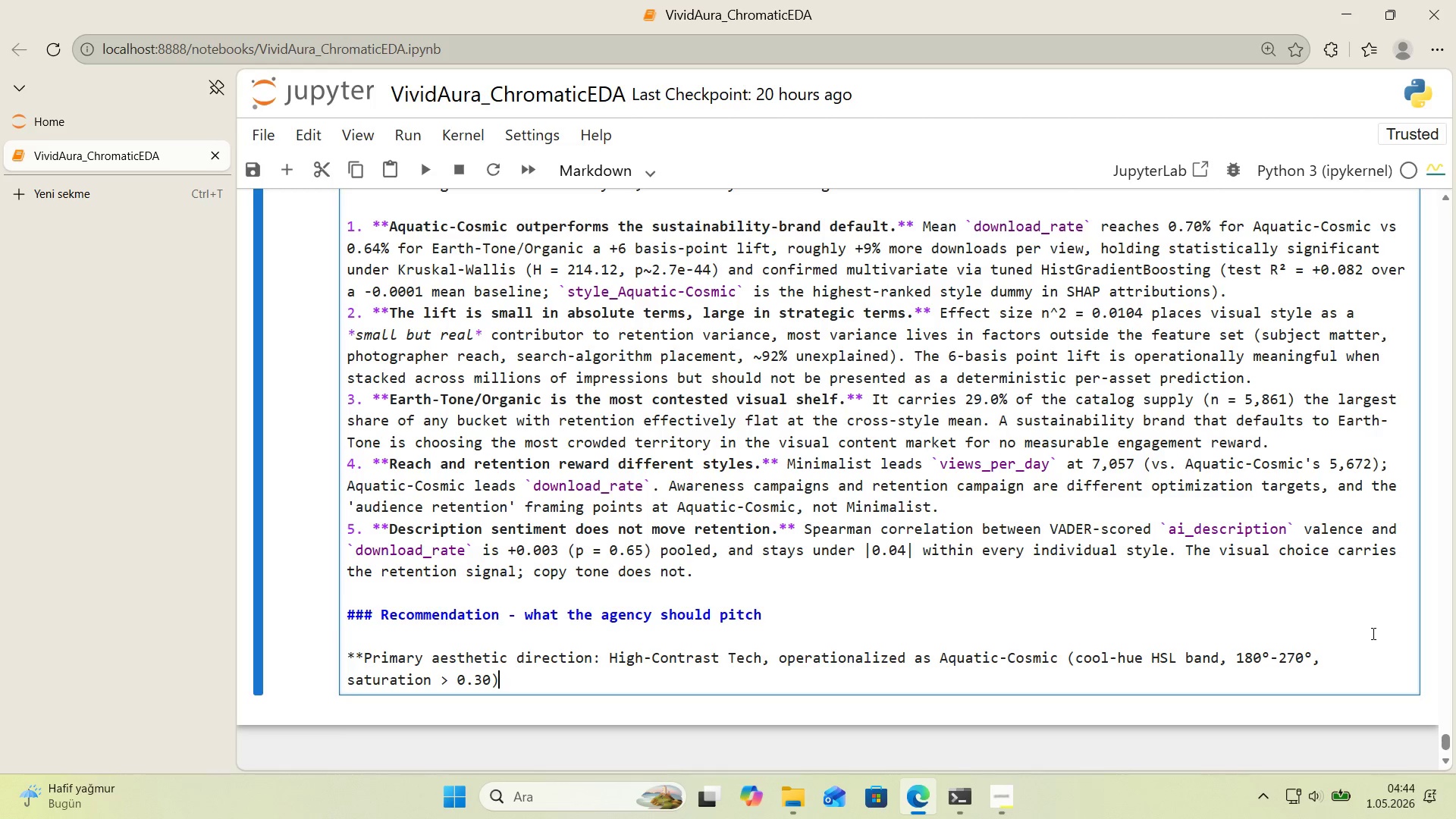 
type(. **Th's 's the data-backed answer to the framed cho'ce between )
 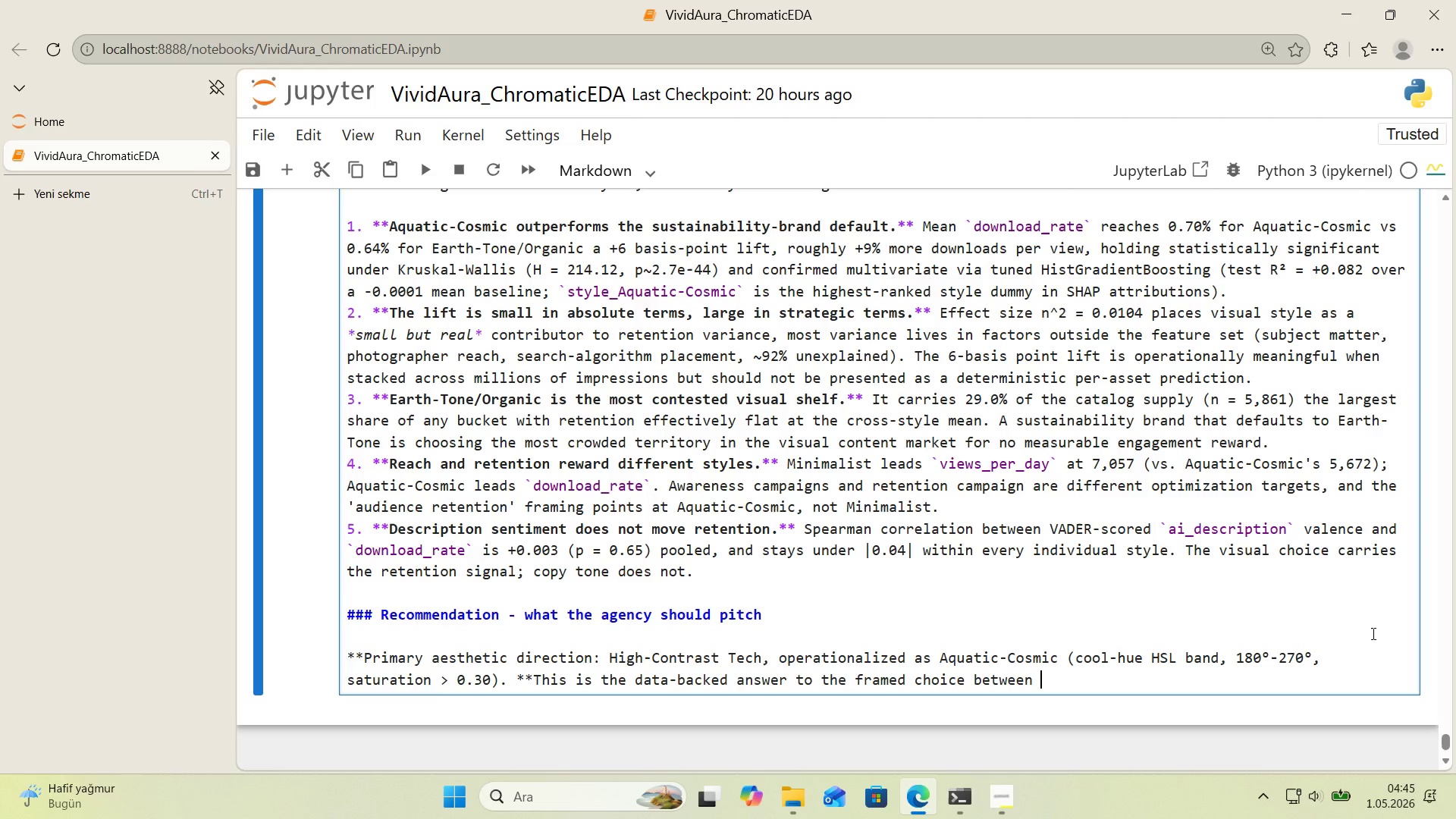 
wait(6.86)
 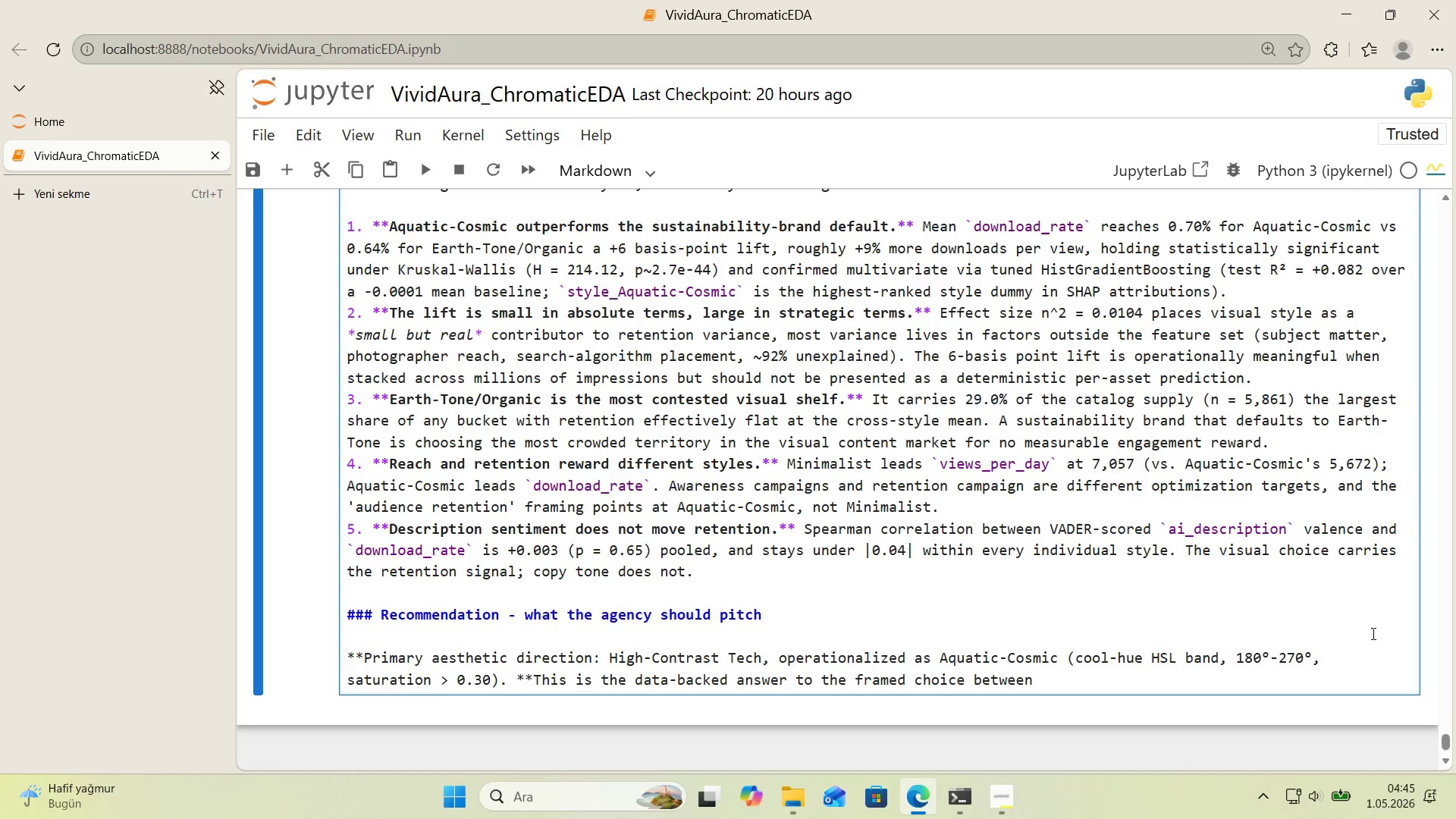 
type(@@)
 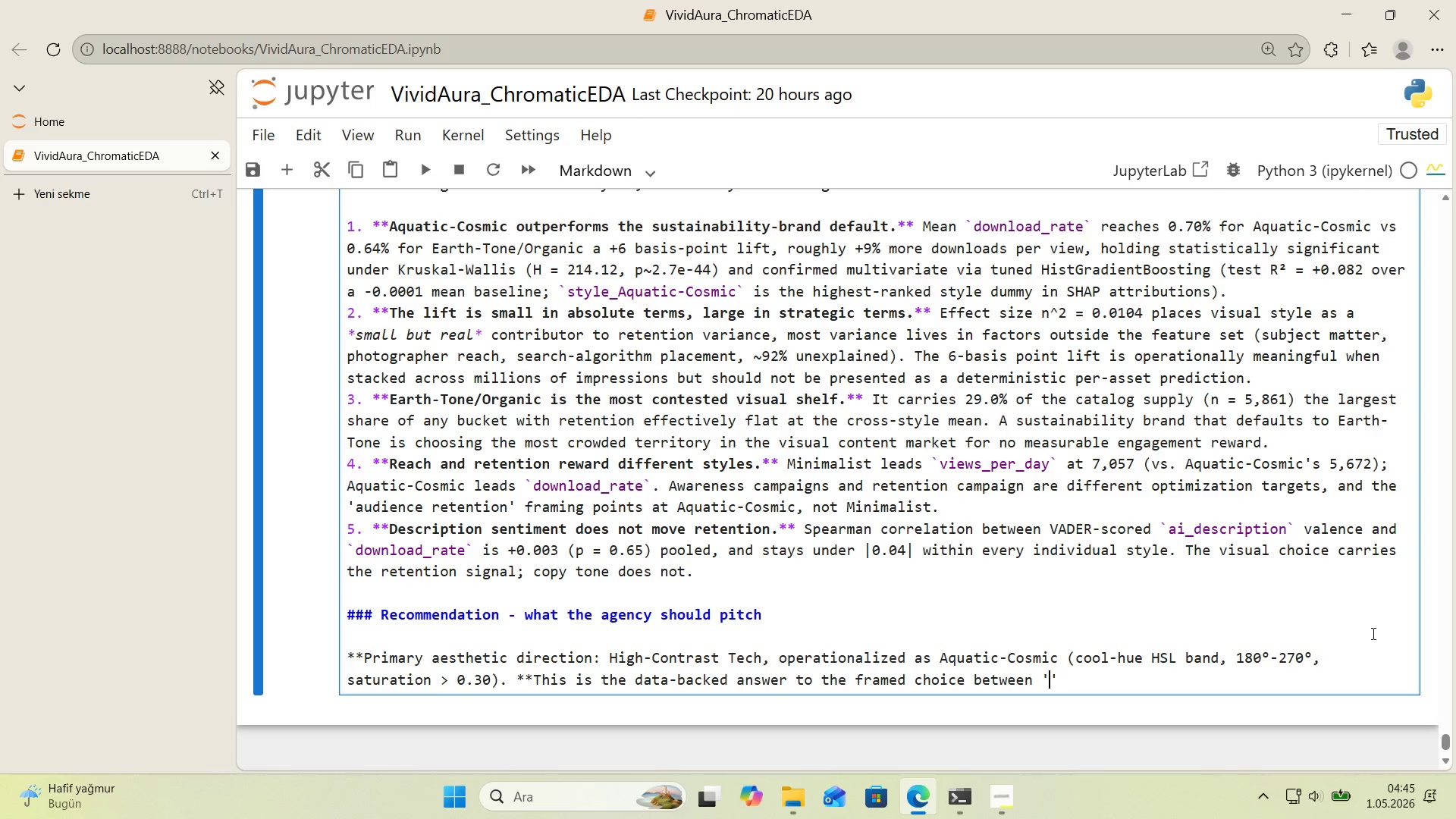 
key(ArrowLeft)
 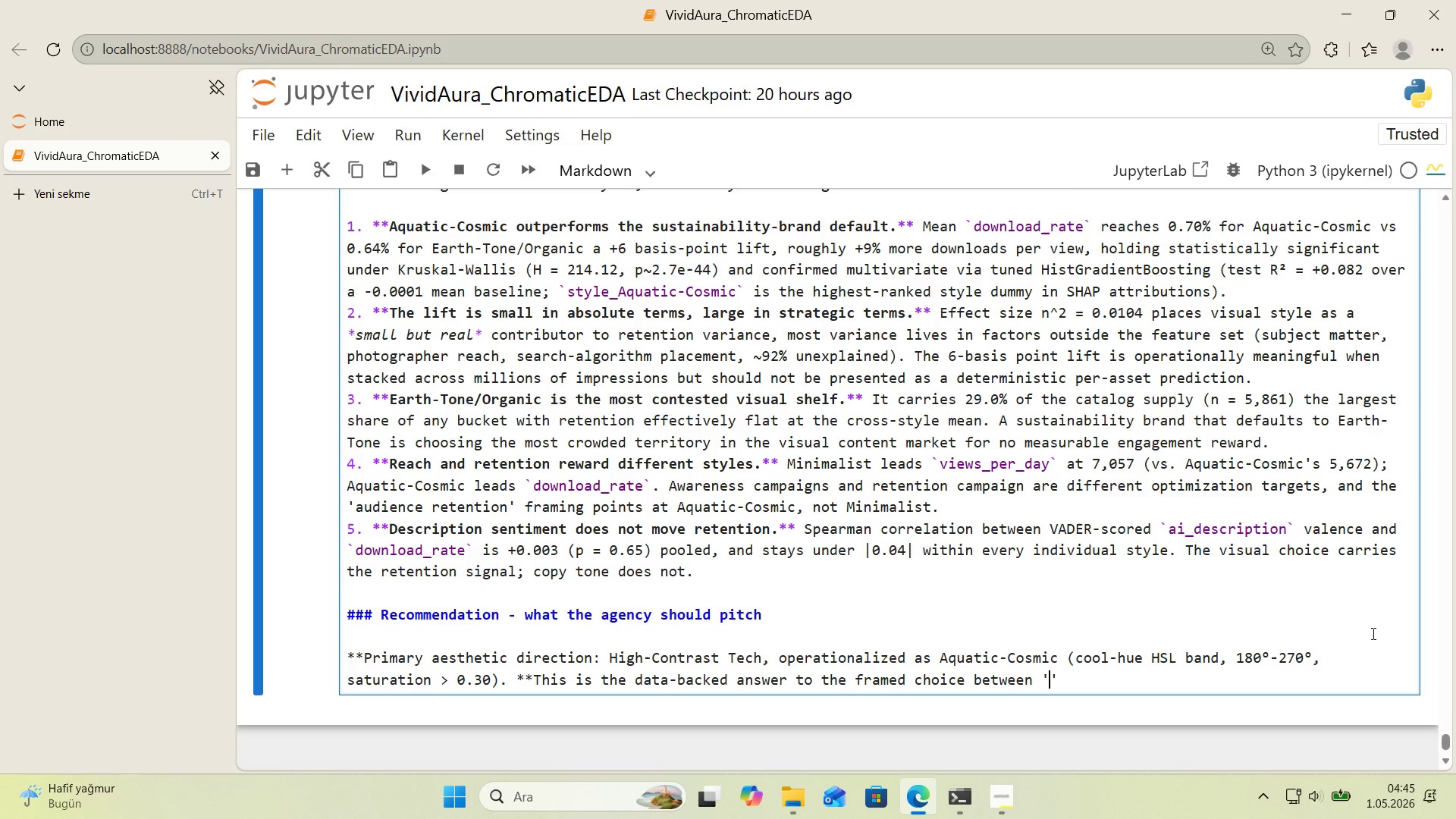 
type(H'gh-Conrast Tech)
 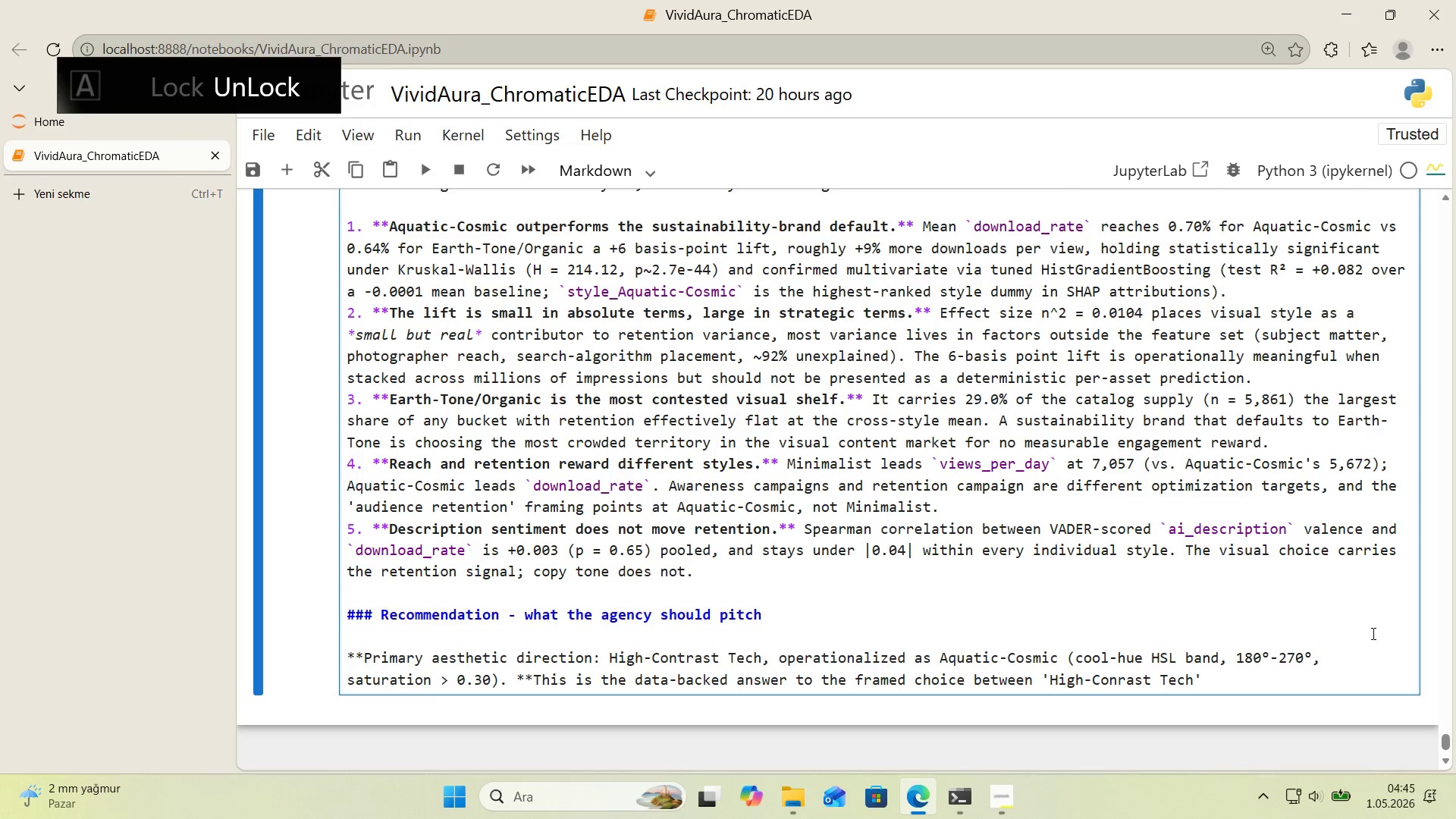 
key(ArrowRight)
 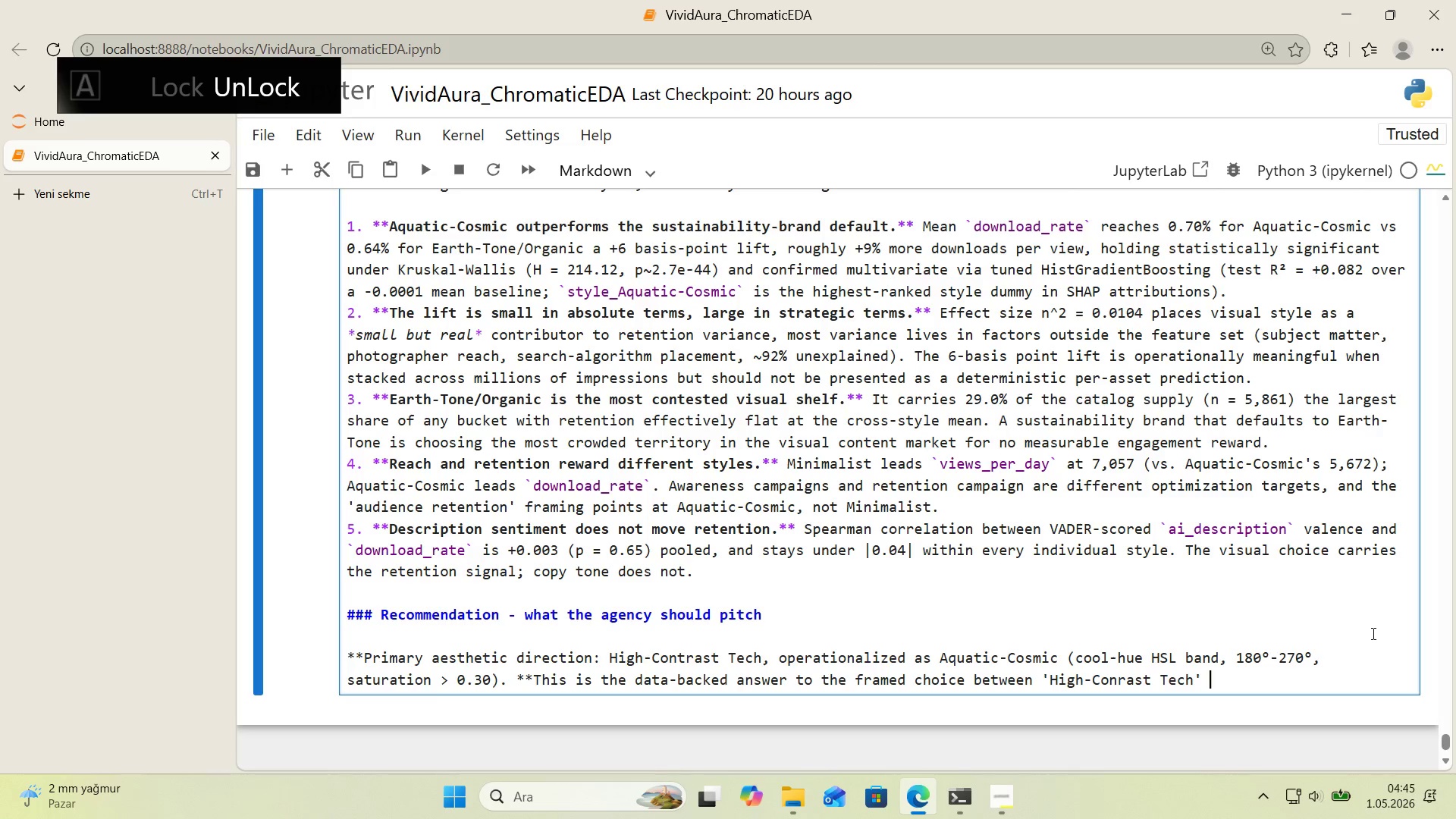 
type( and @@)
 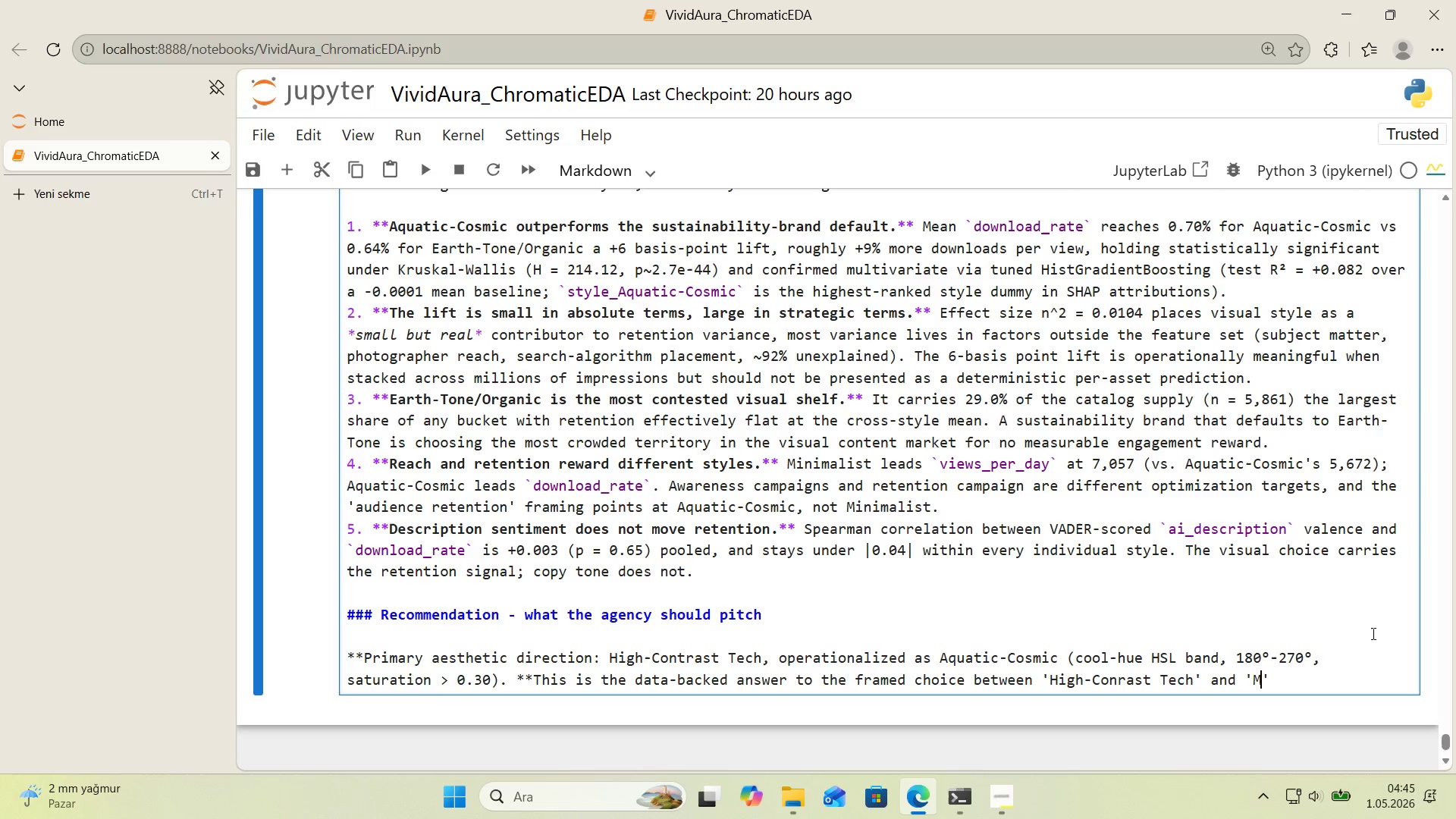 
 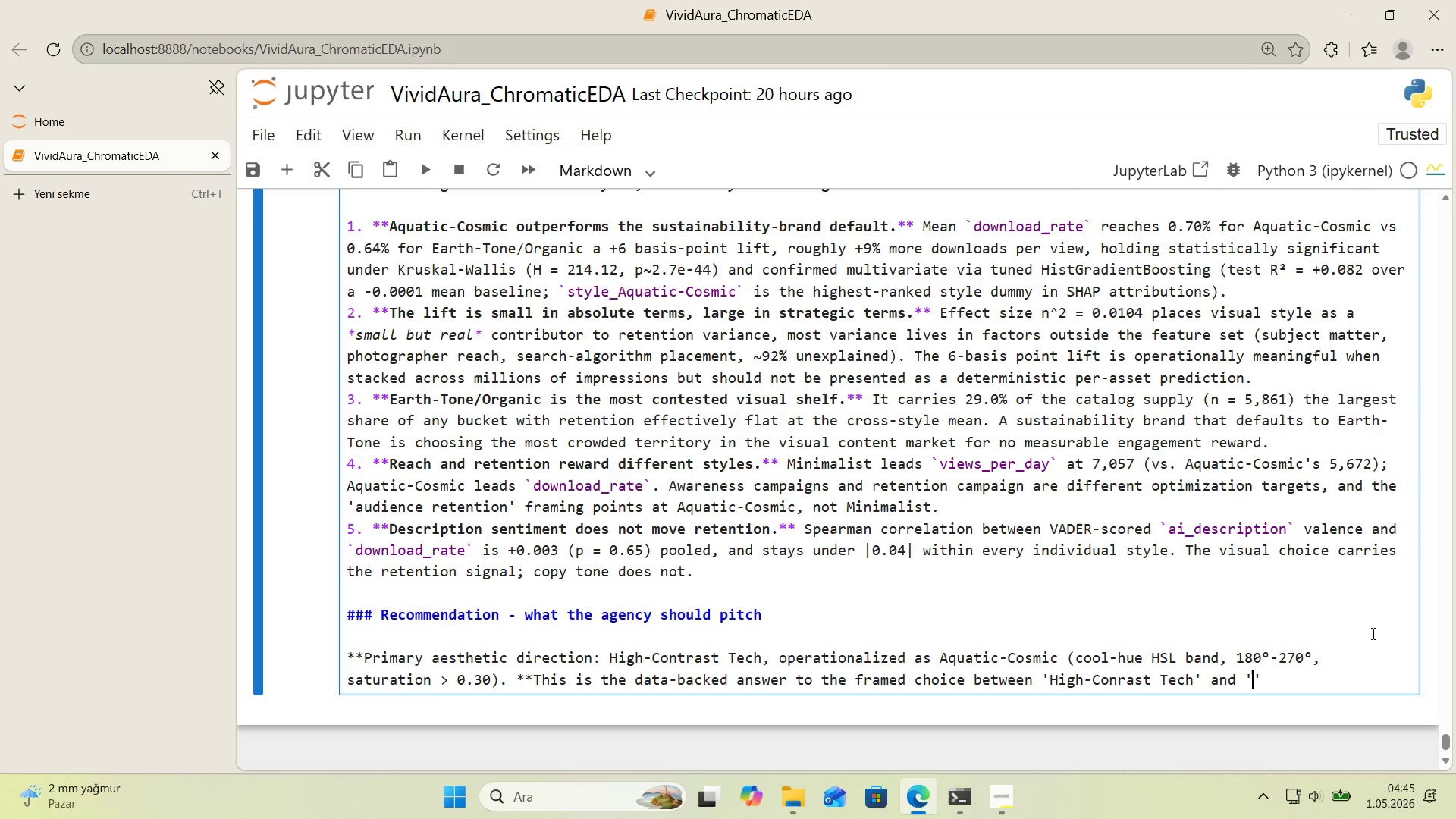 
key(ArrowLeft)
 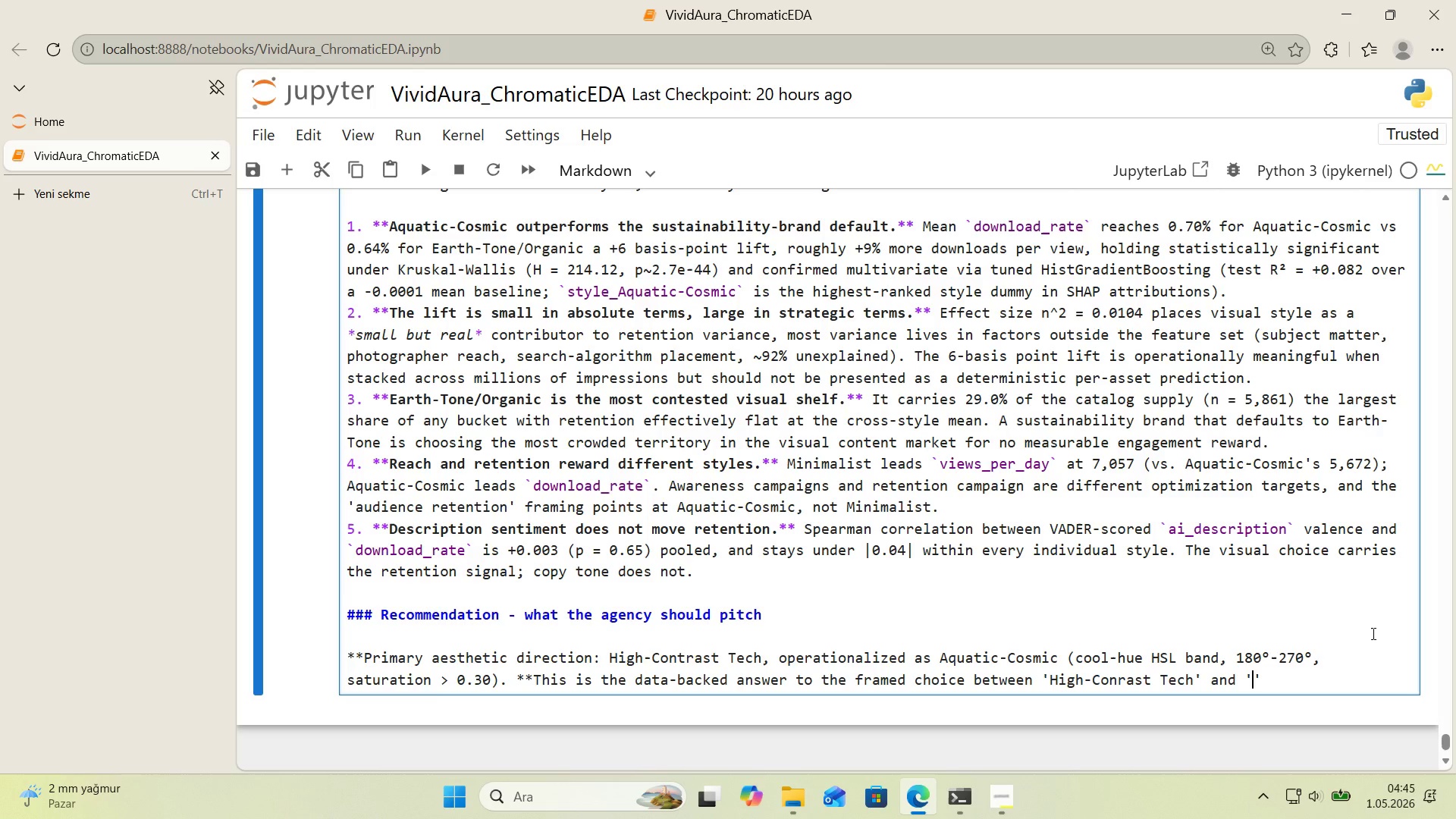 
type(Muted Natural)
 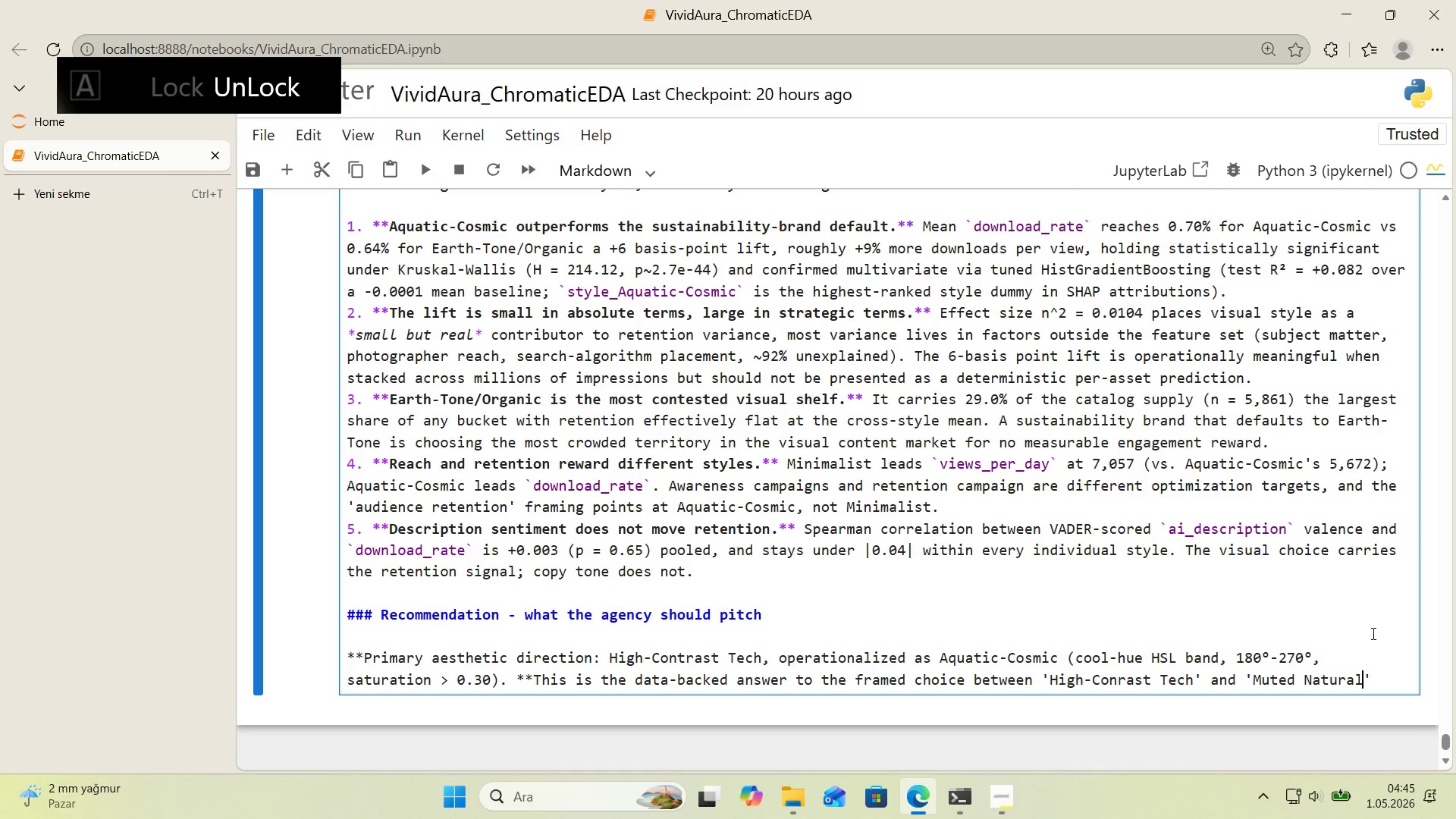 
key(ArrowRight)
 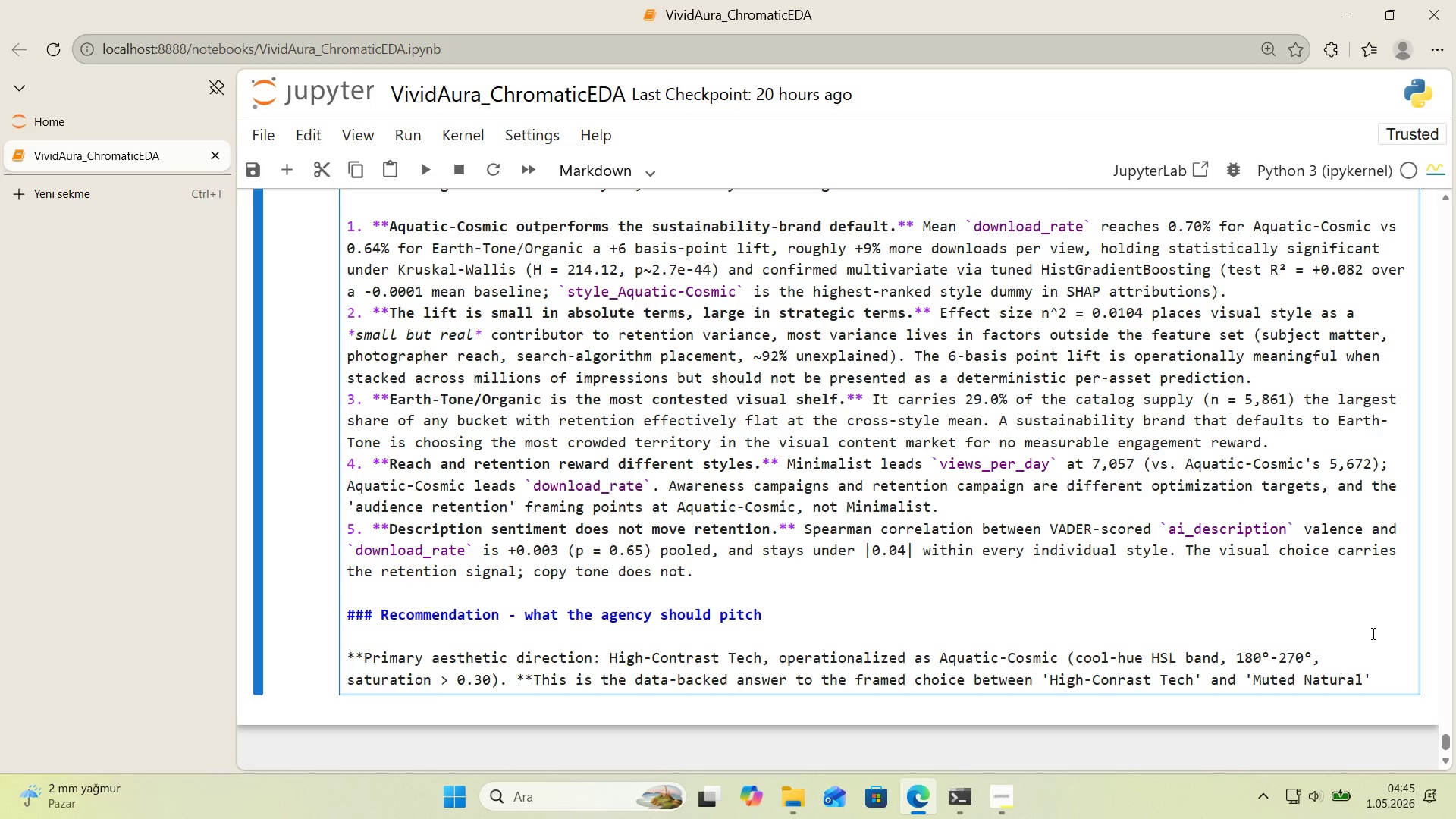 
key(ArrowDown)
 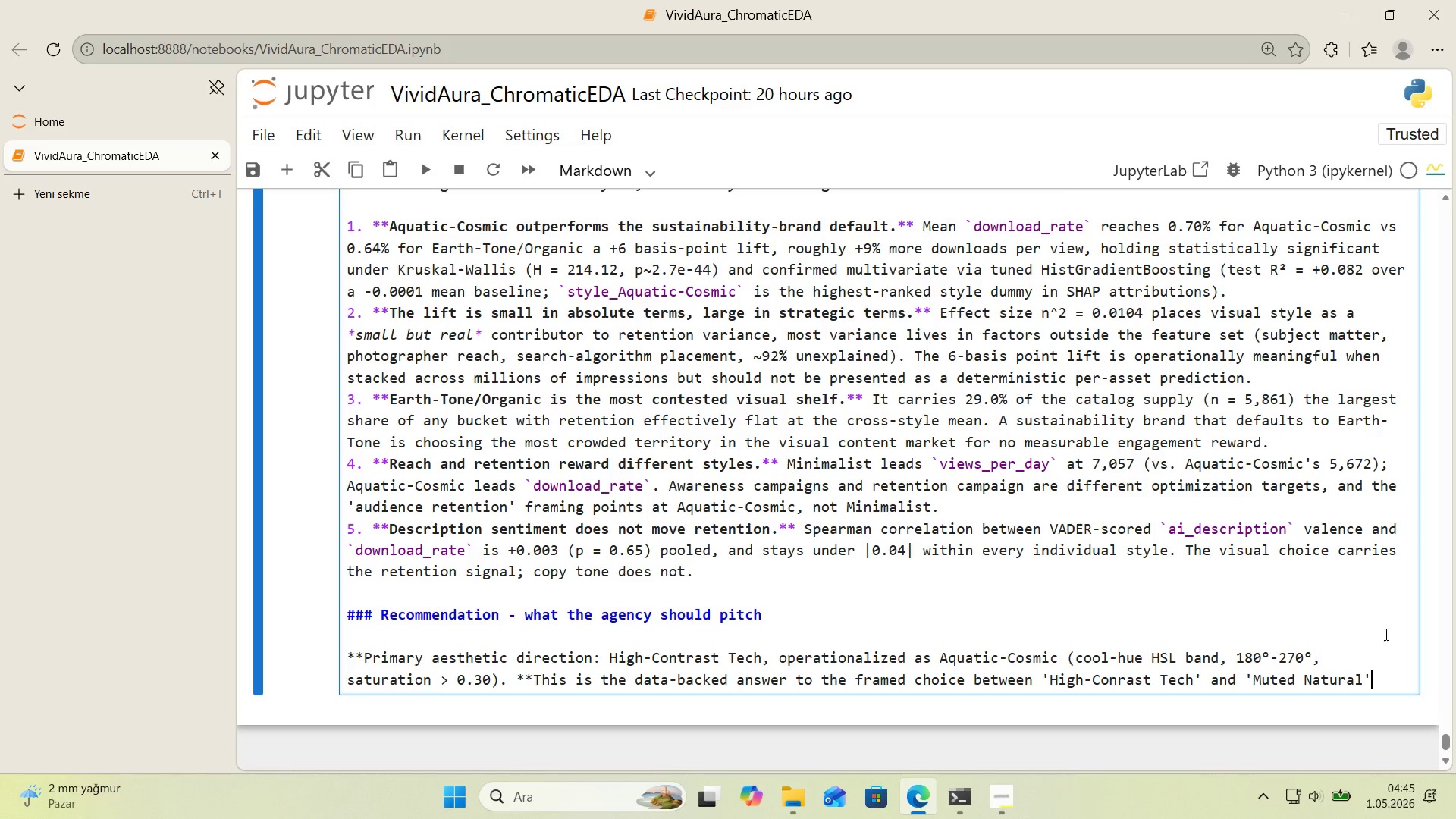 
scroll: coordinate [1377, 674], scroll_direction: down, amount: 1.0
 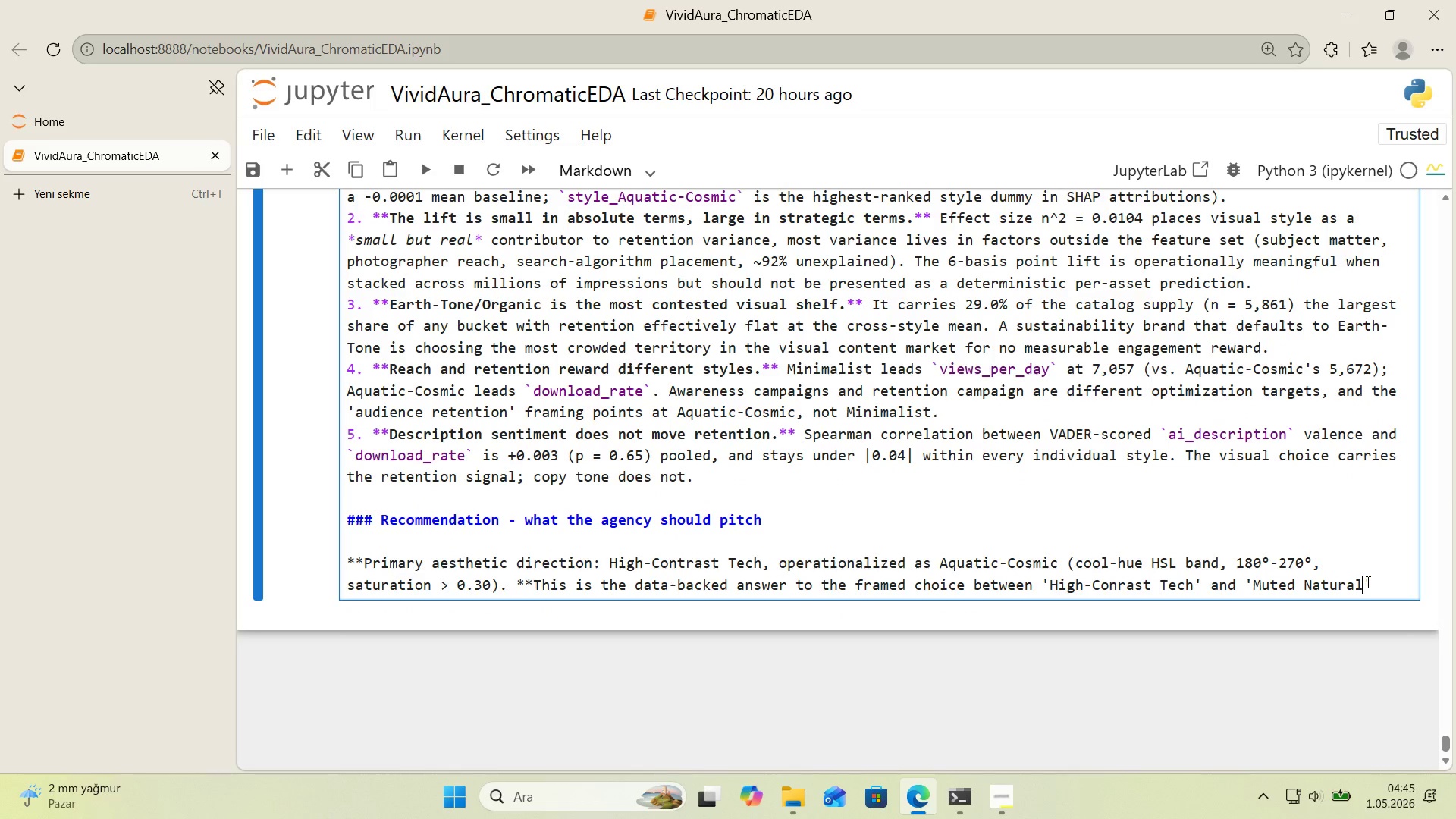 
key(Period)
 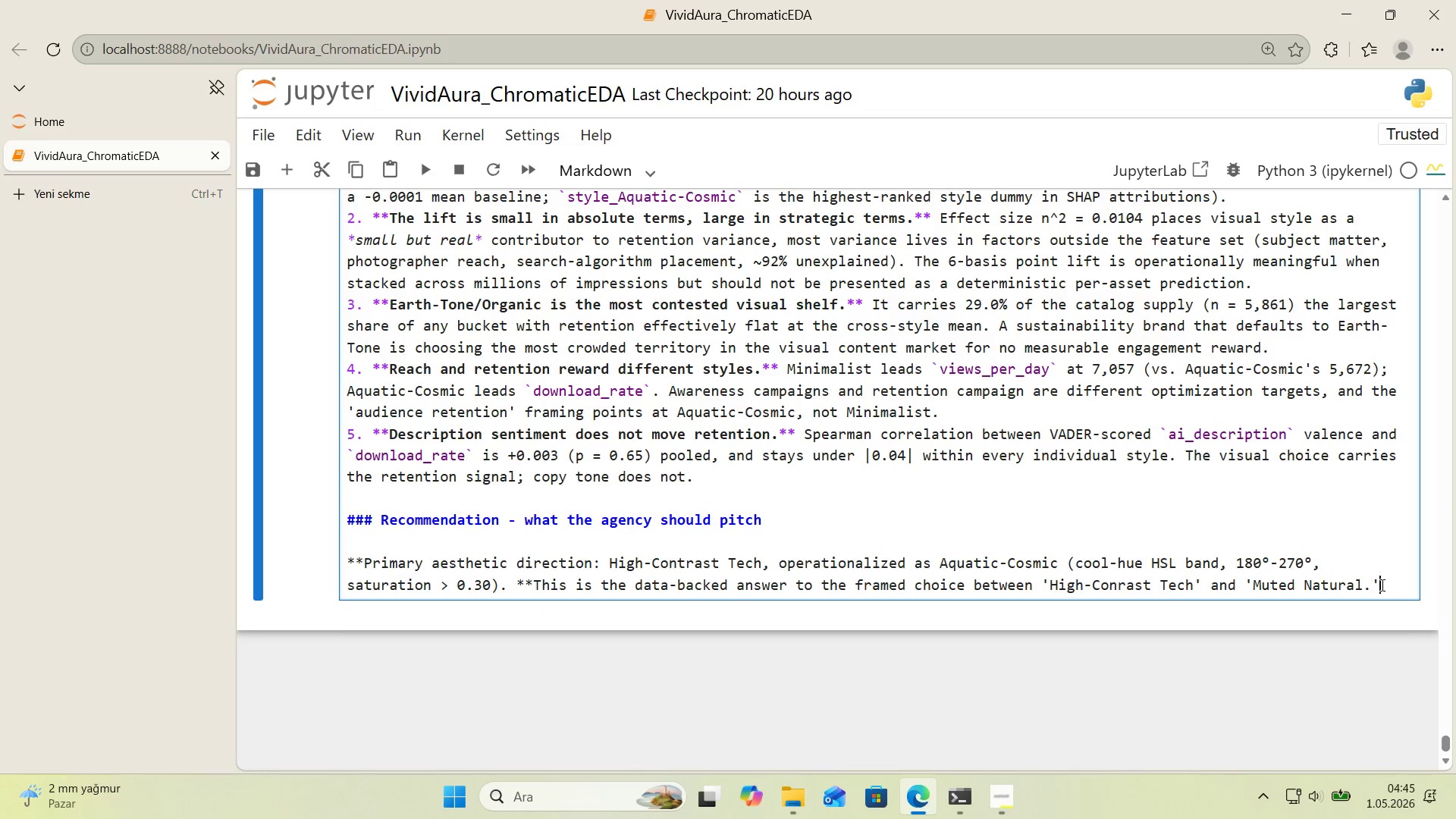 
left_click([1381, 585])
 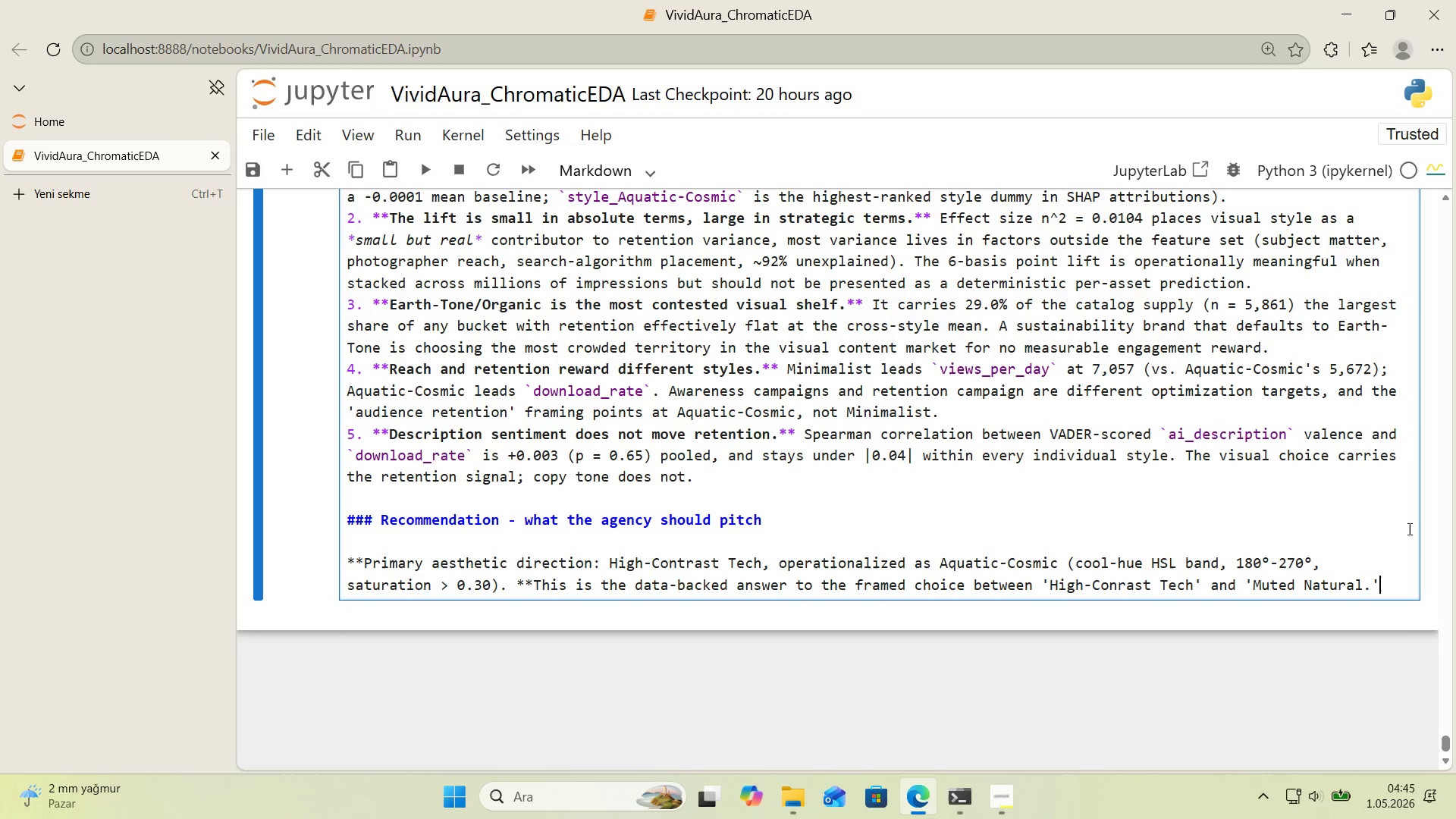 
type( Aquat'c-Cosm'c carr'es the h'ghest reete)
key(Backspace)
key(Backspace)
key(Backspace)
type(tent'on l'ft 'n vs)
key(Backspace)
key(Backspace)
key(Backspace)
type( the catalog *()
 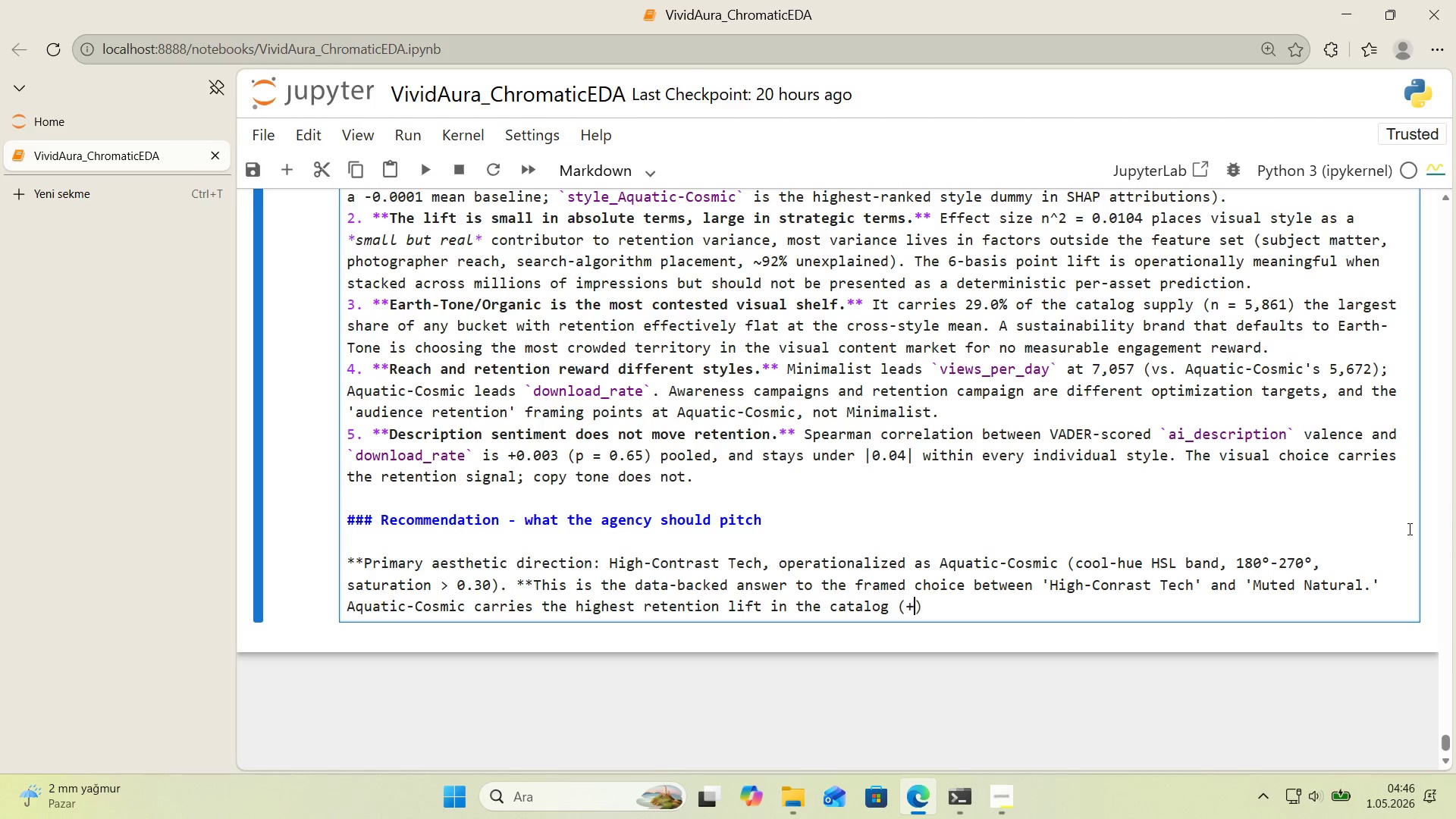 
 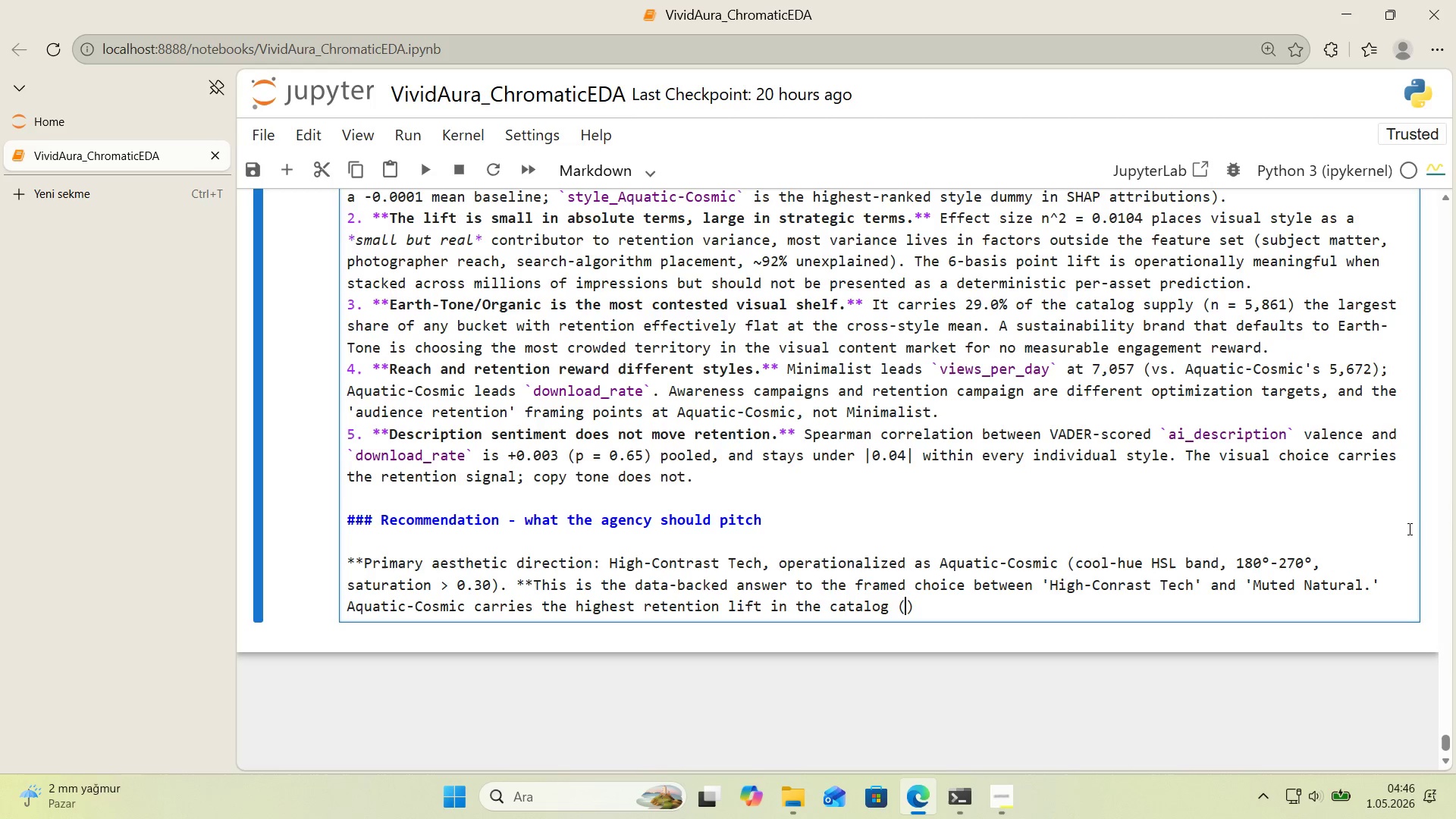 
key(ArrowLeft)
 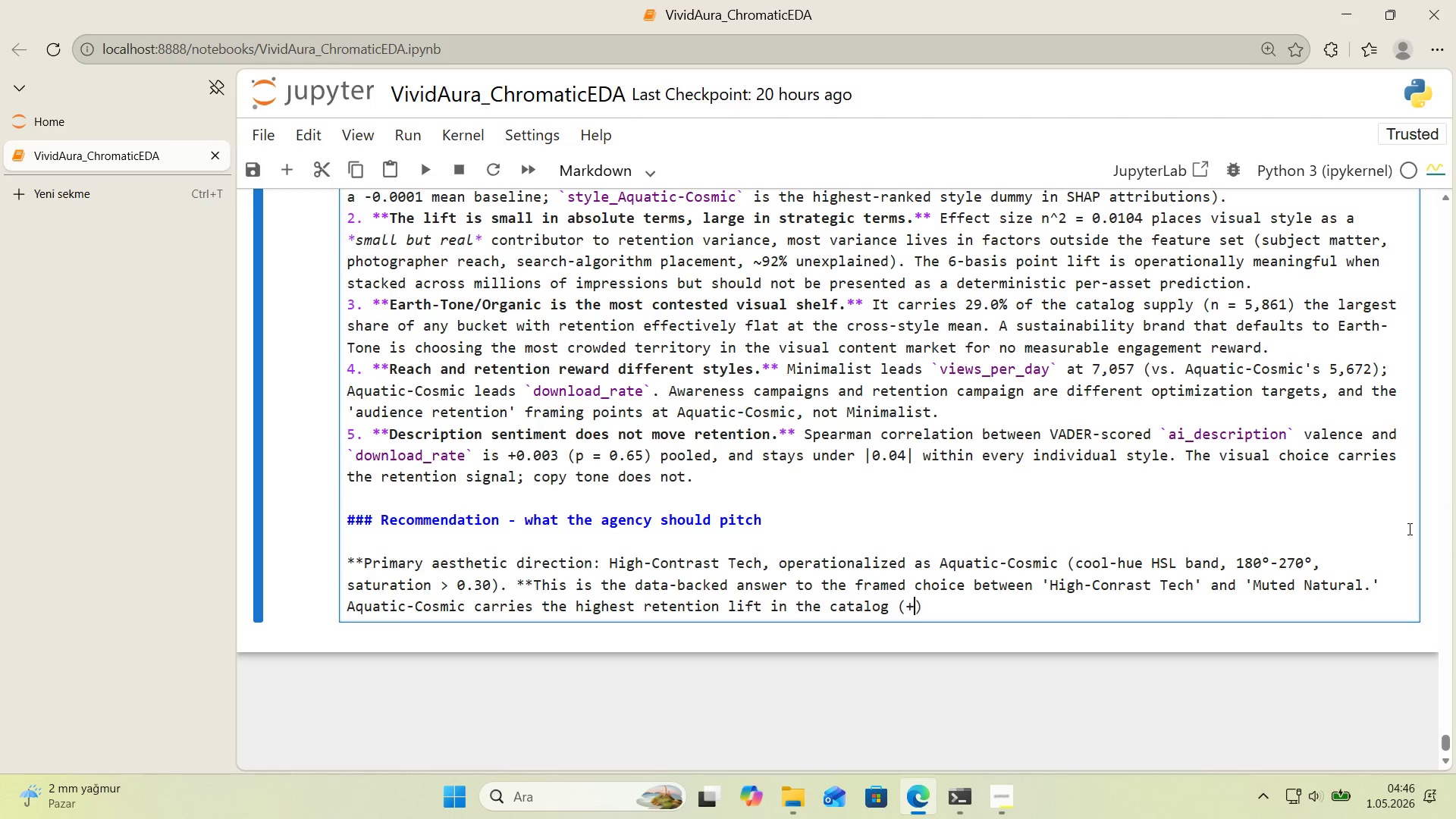 
type(+0.0005 vs. cross-style mean)
 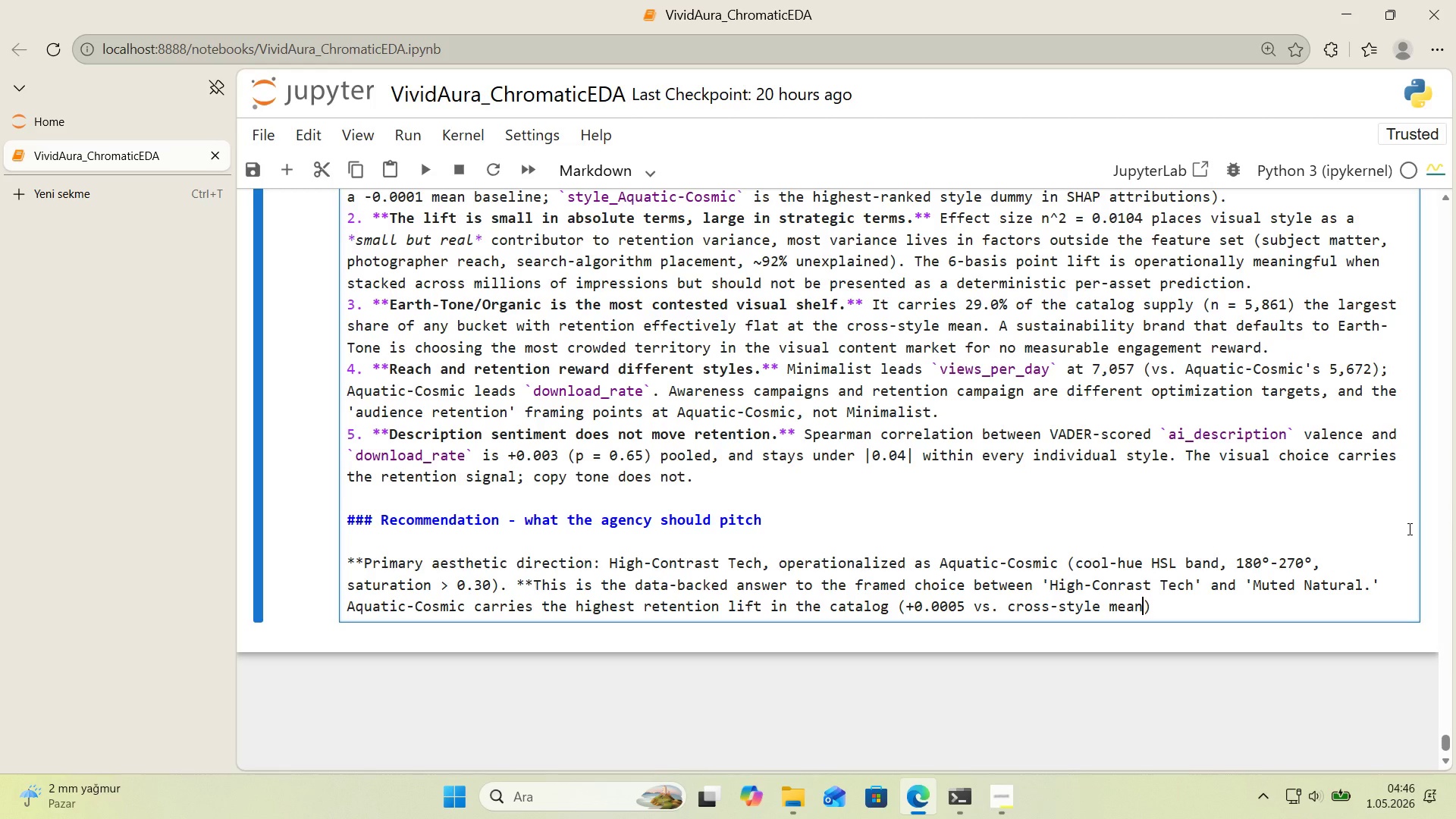 
key(ArrowRight)
 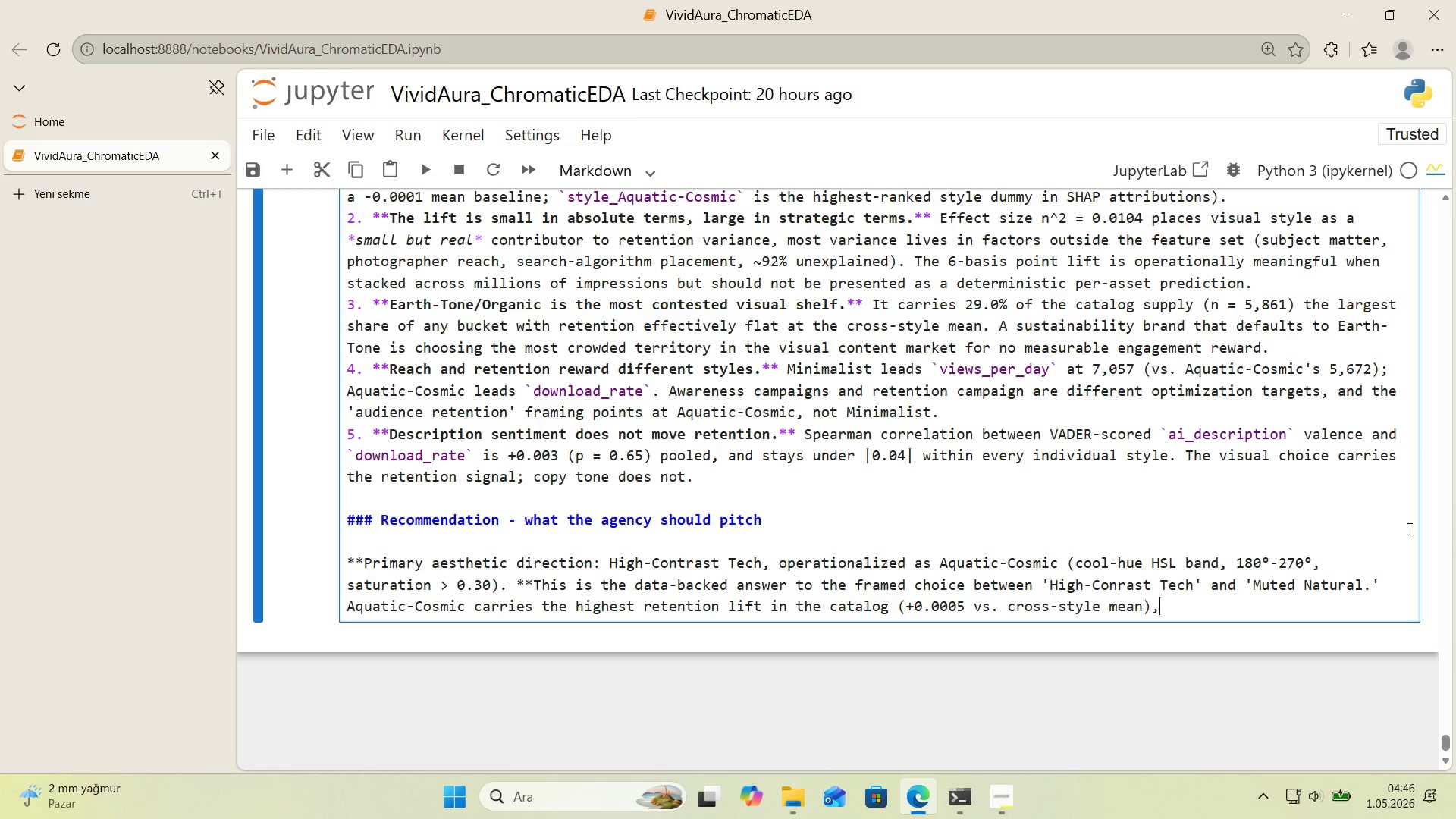 
type(, the largest scarc'ty prem'um among RECOMMEND-quadrant cand'dateds )
key(Backspace)
key(Backspace)
key(Backspace)
type(s )
key(Backspace)
type(*()
 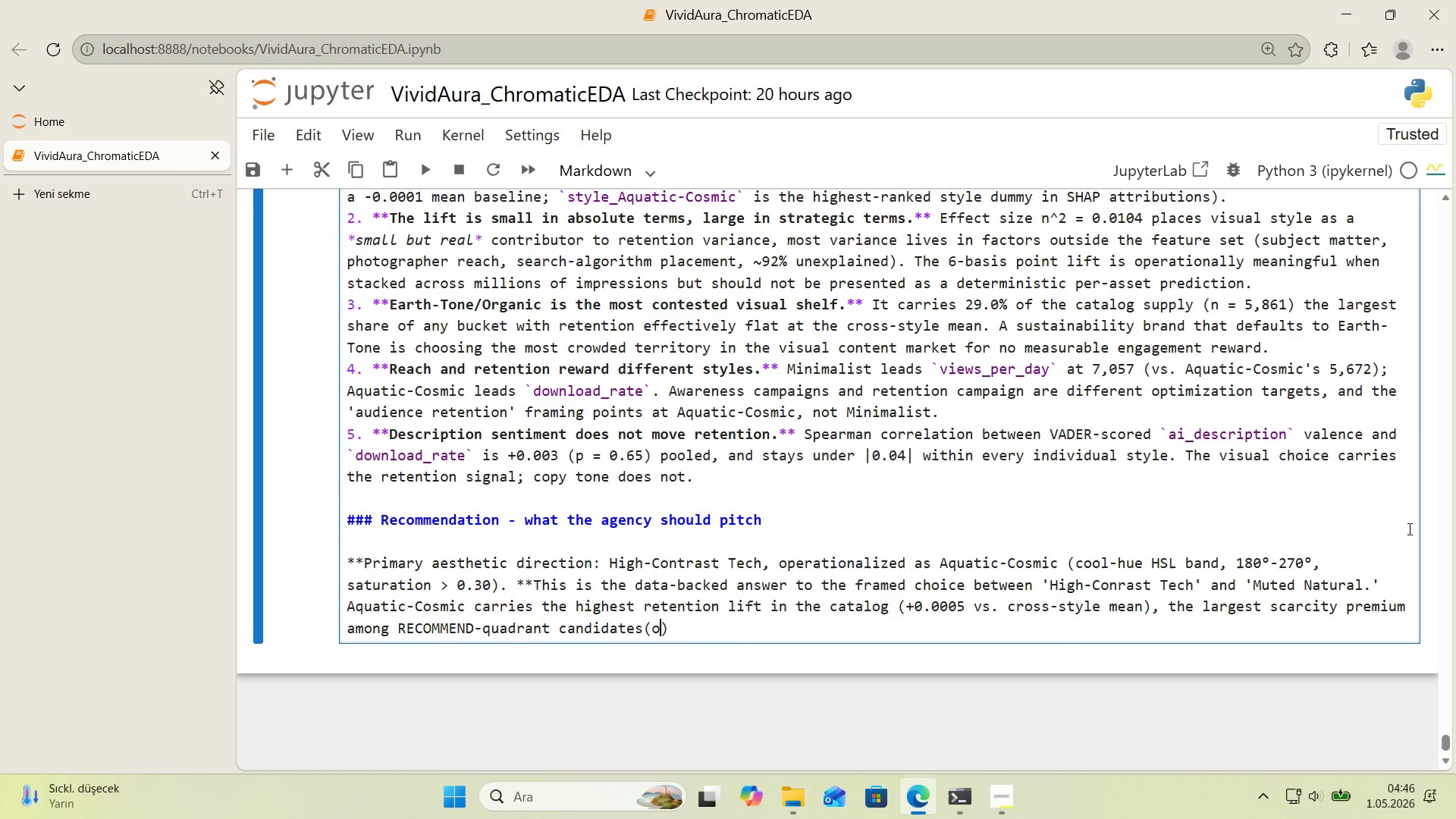 
 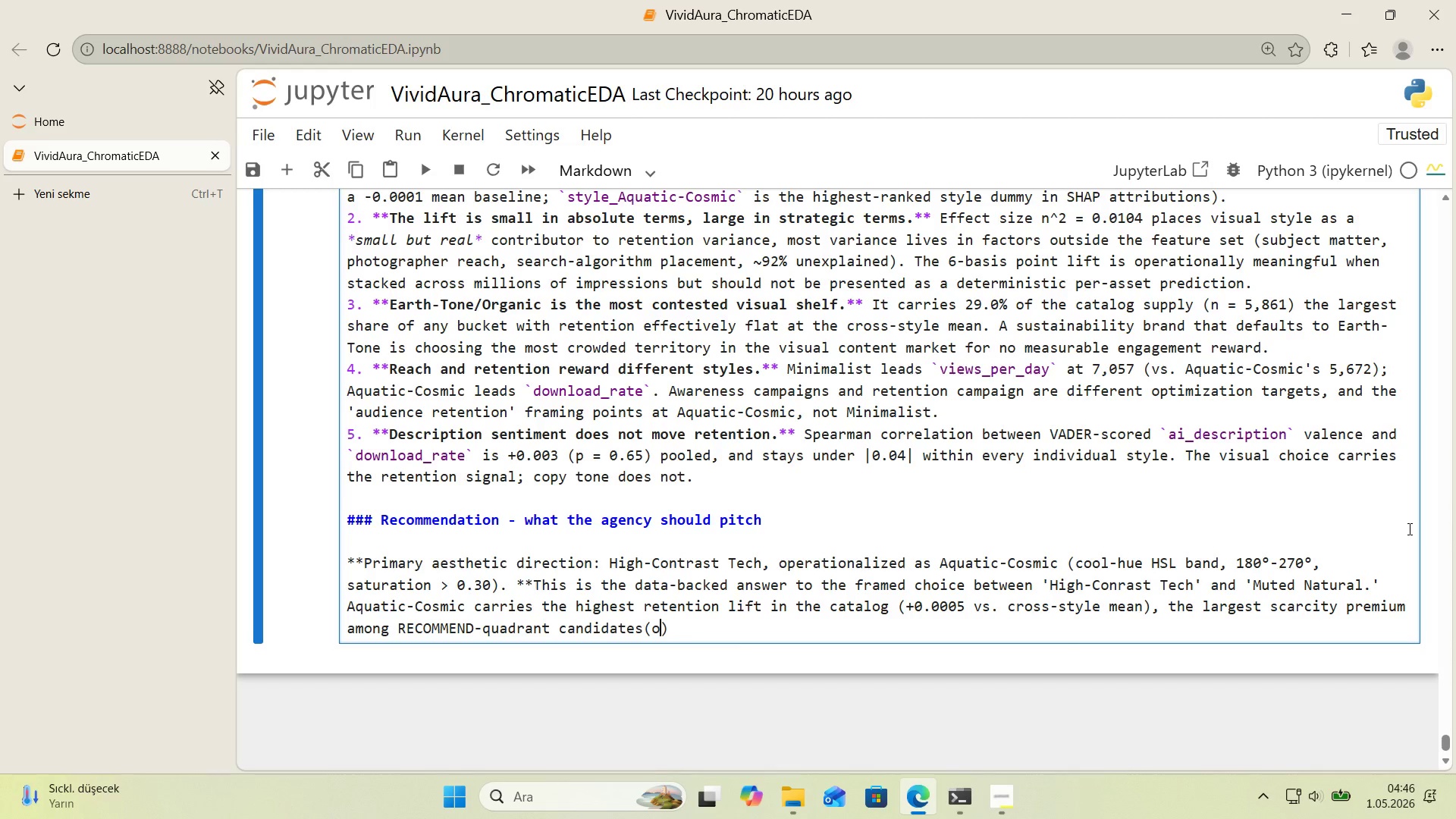 
key(ArrowLeft)
 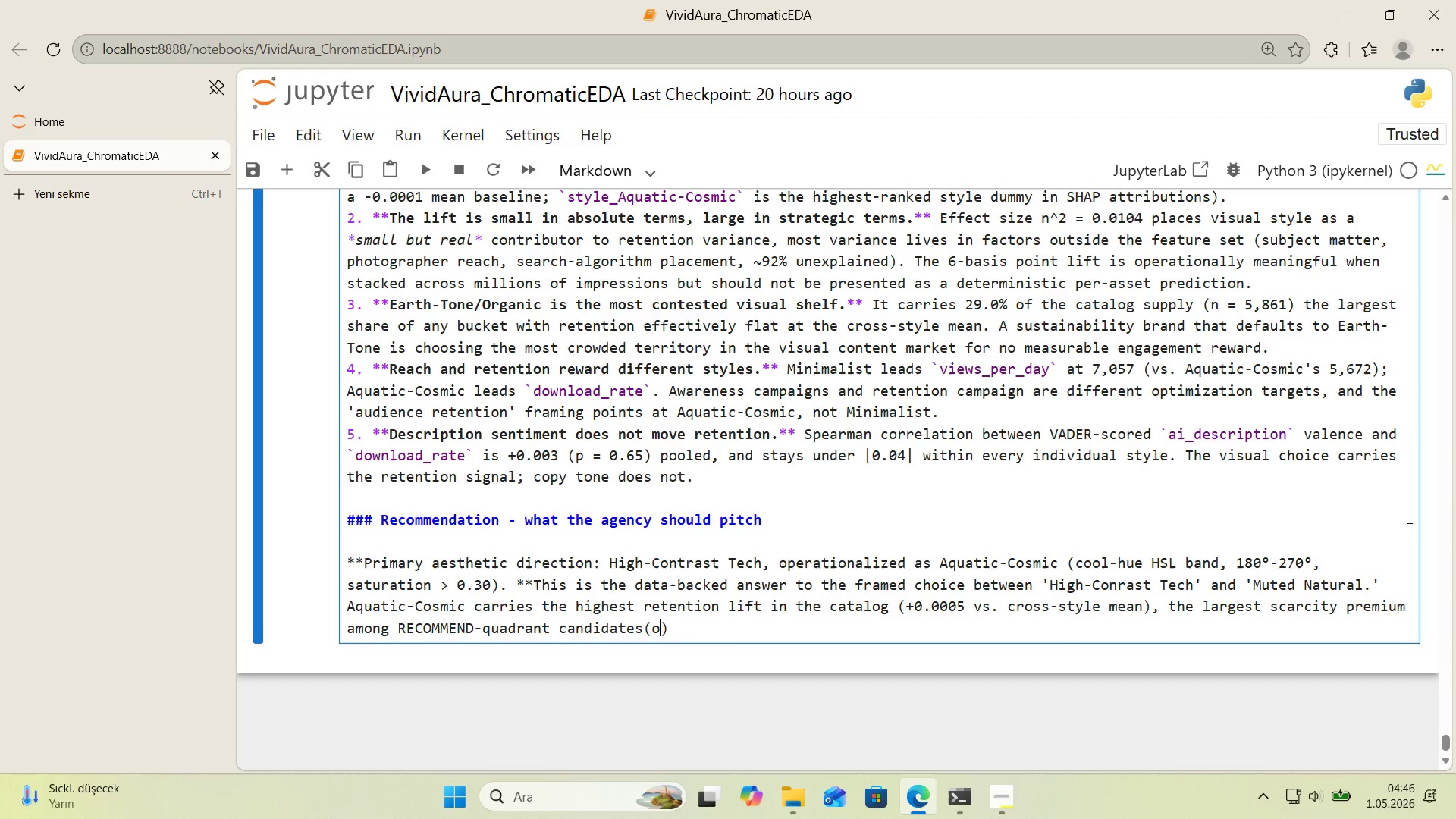 
type(only 13.0% of supply)
 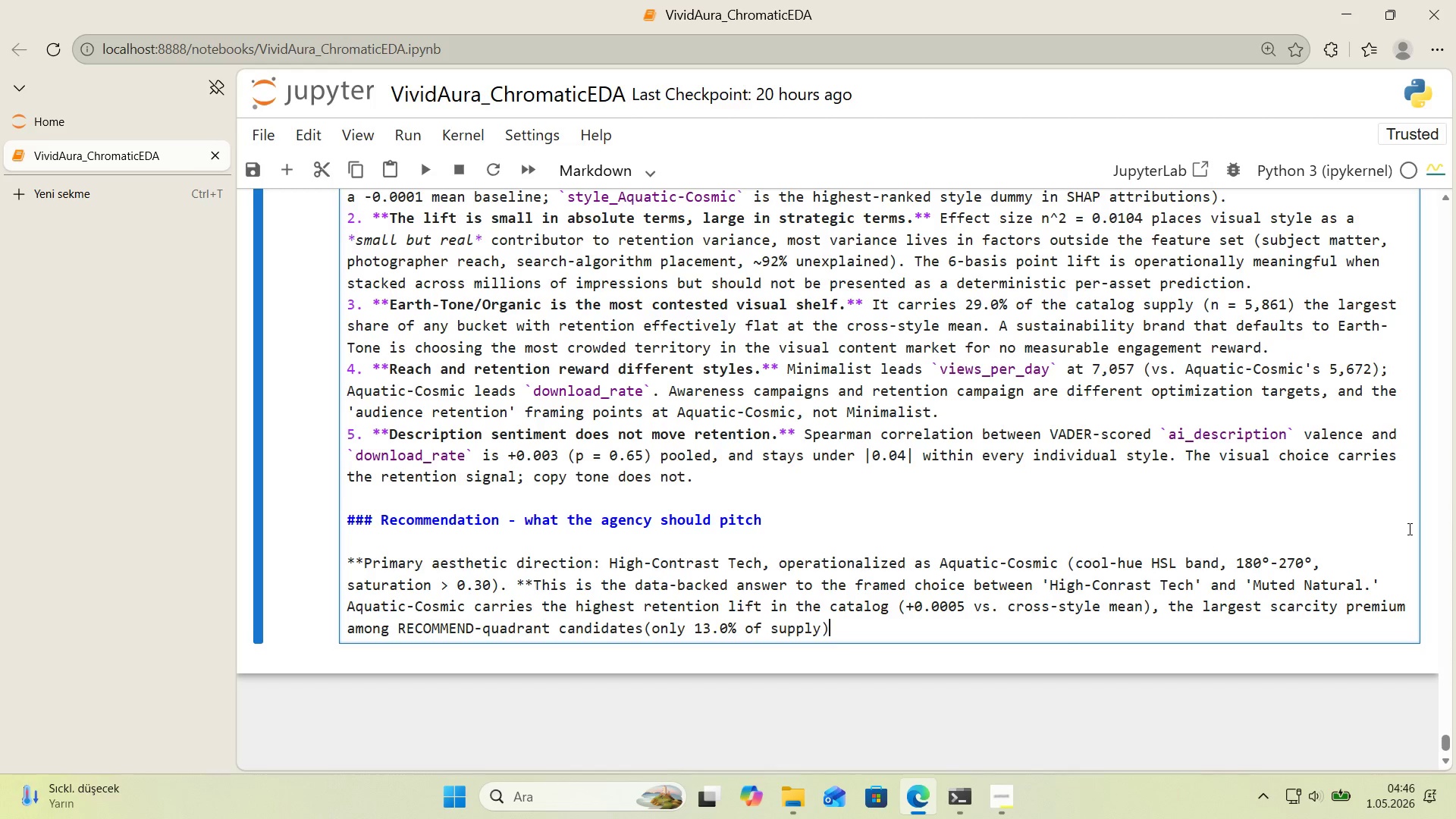 
key(ArrowRight)
 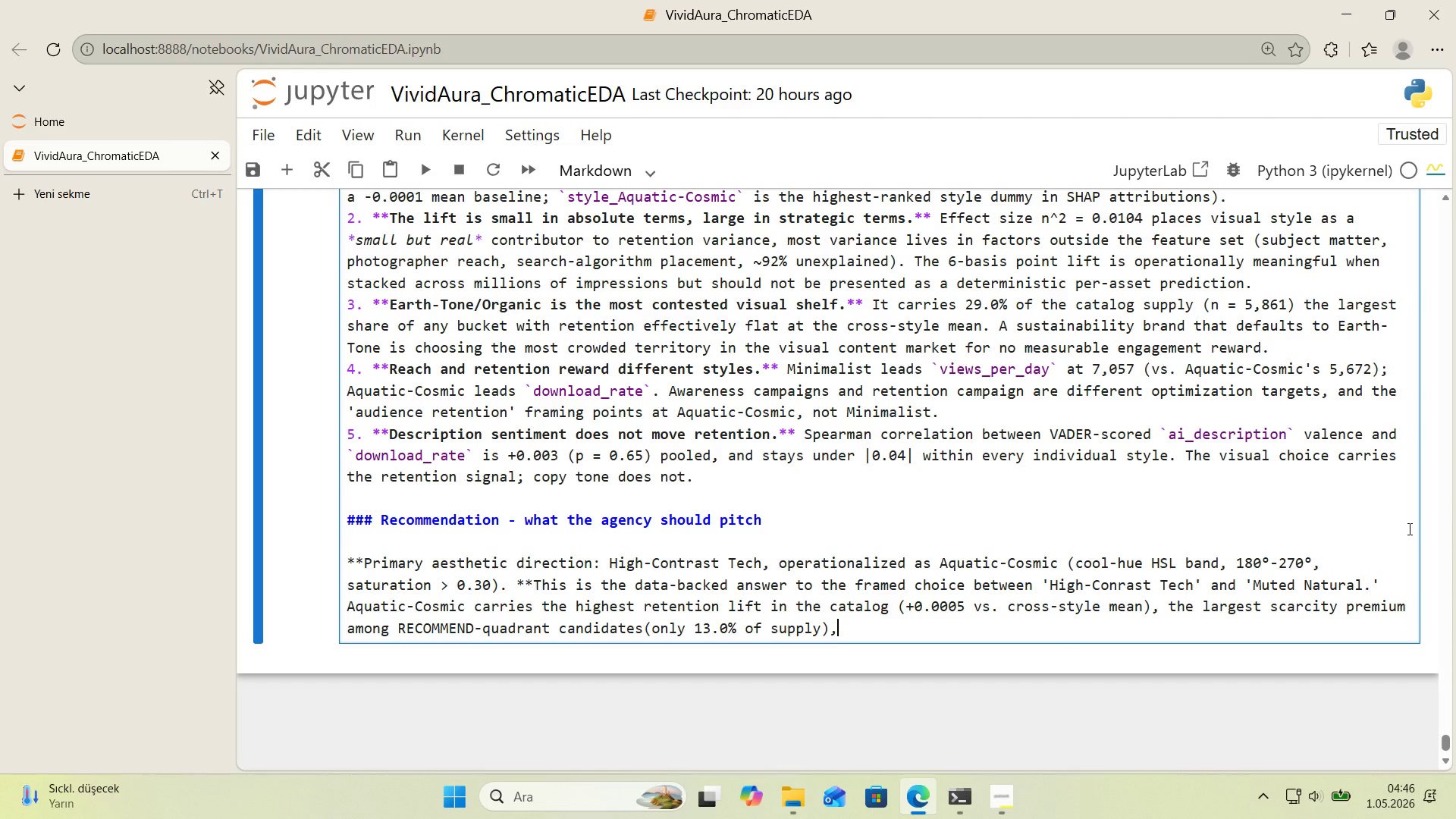 
type(, and the largest sample base opportun'ty )
key(Backspace)
key(Backspace)
key(Backspace)
 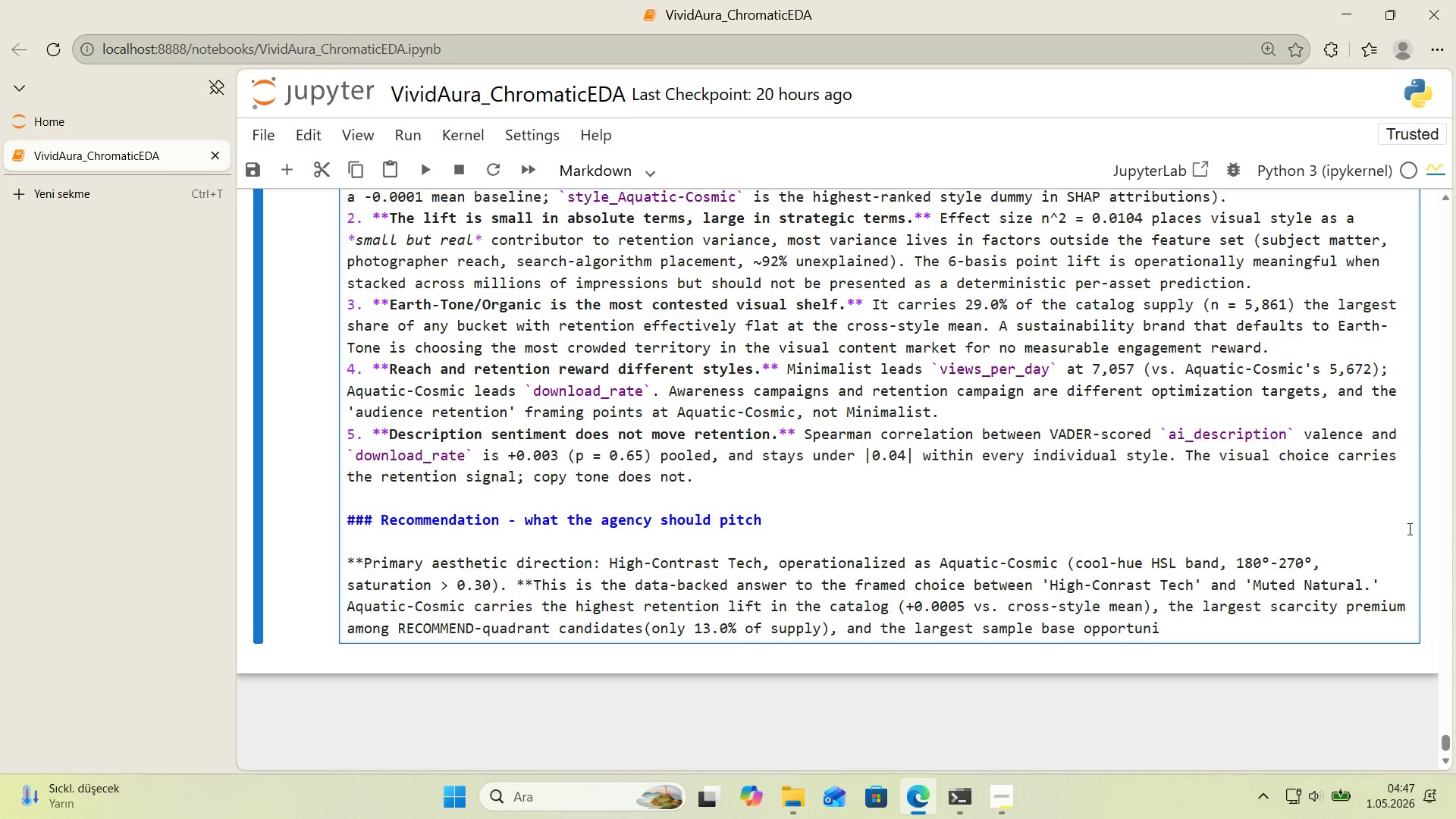 
key(Backspace)
key(Backspace)
key(Backspace)
key(Backspace)
key(Backspace)
key(Backspace)
key(Backspace)
key(Backspace)
key(Backspace)
type(support'ng the cla'm *()
 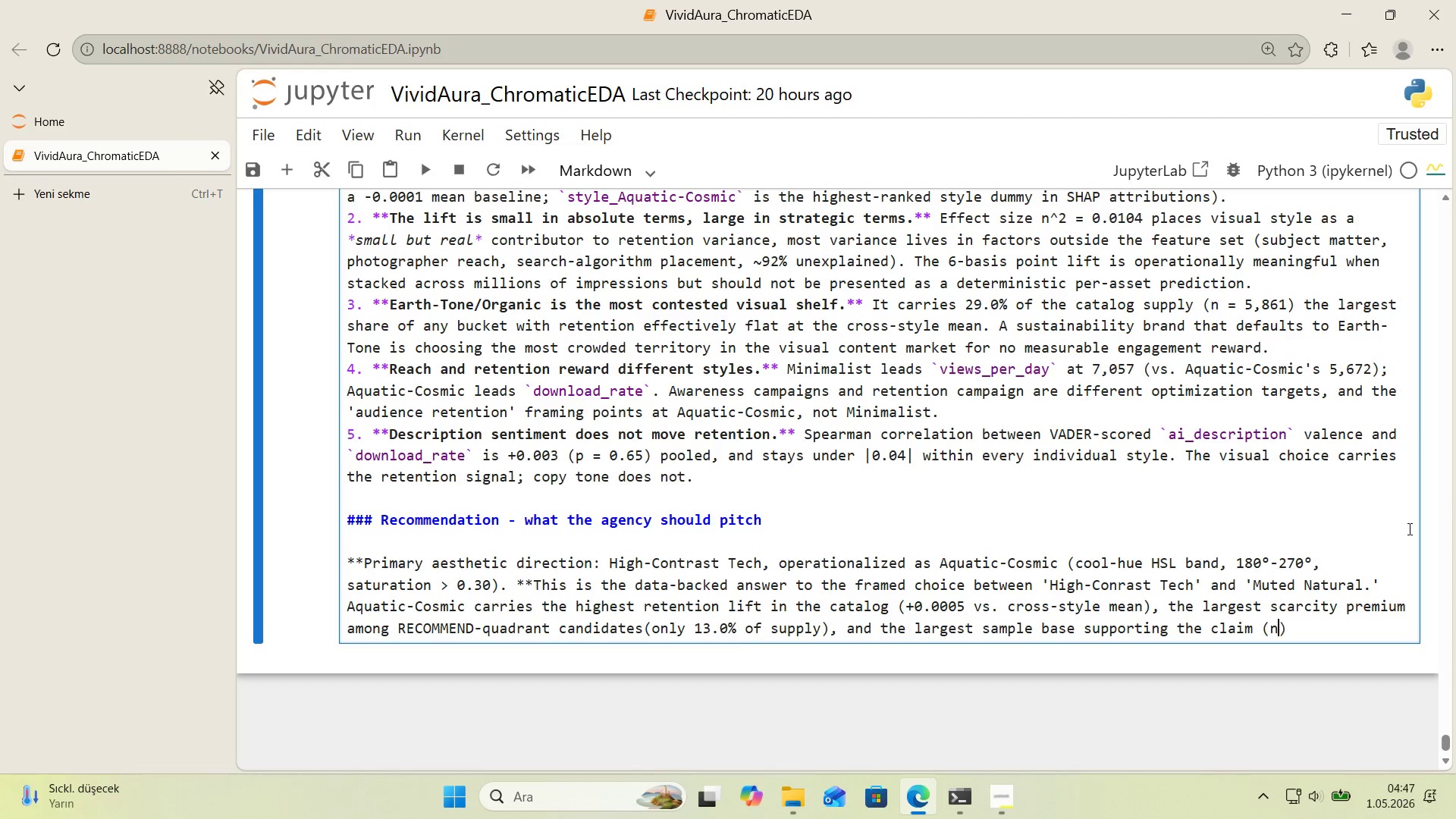 
 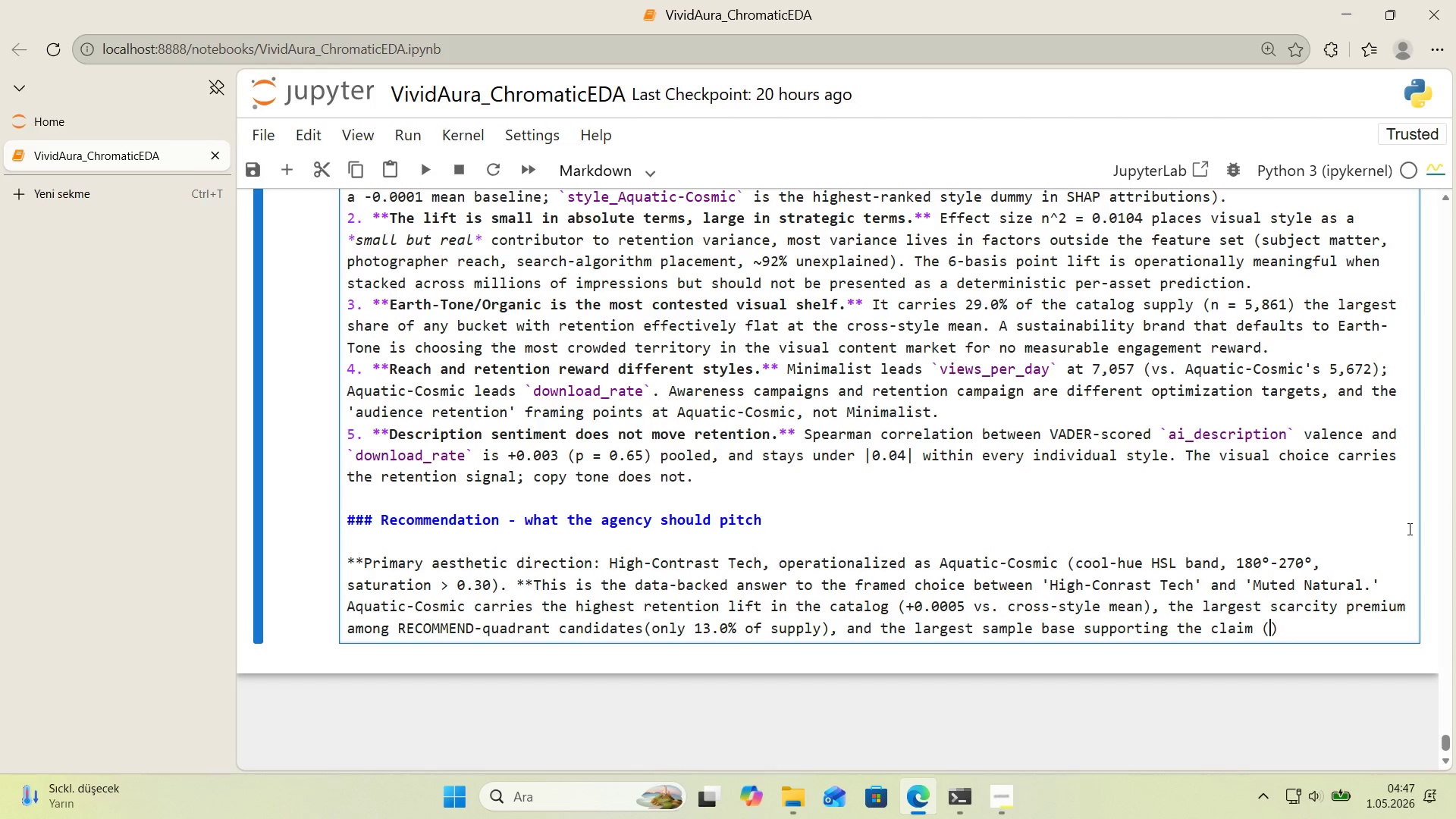 
key(ArrowLeft)
 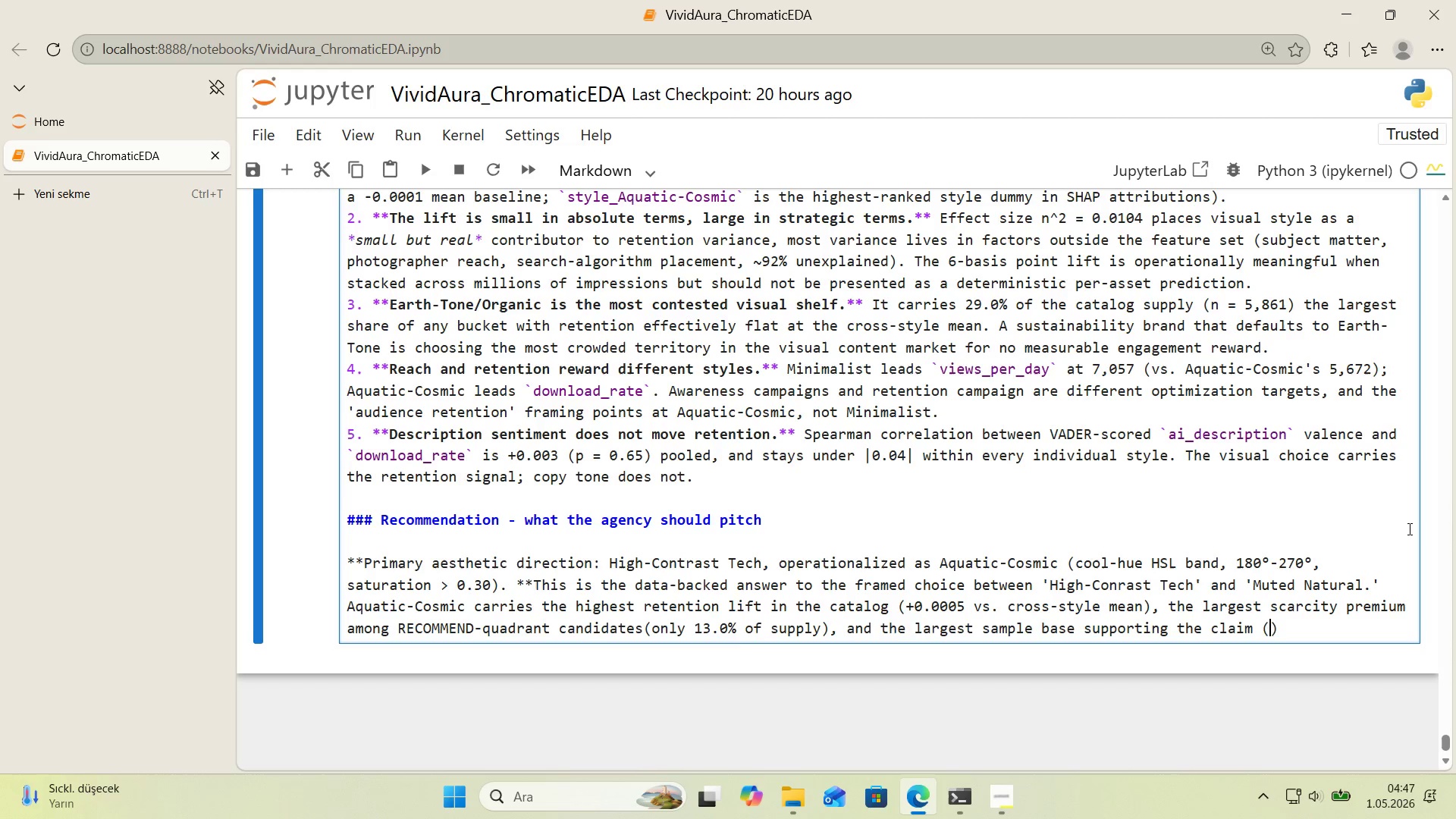 
type(n ) 2,629 photos.)
key(Backspace)
 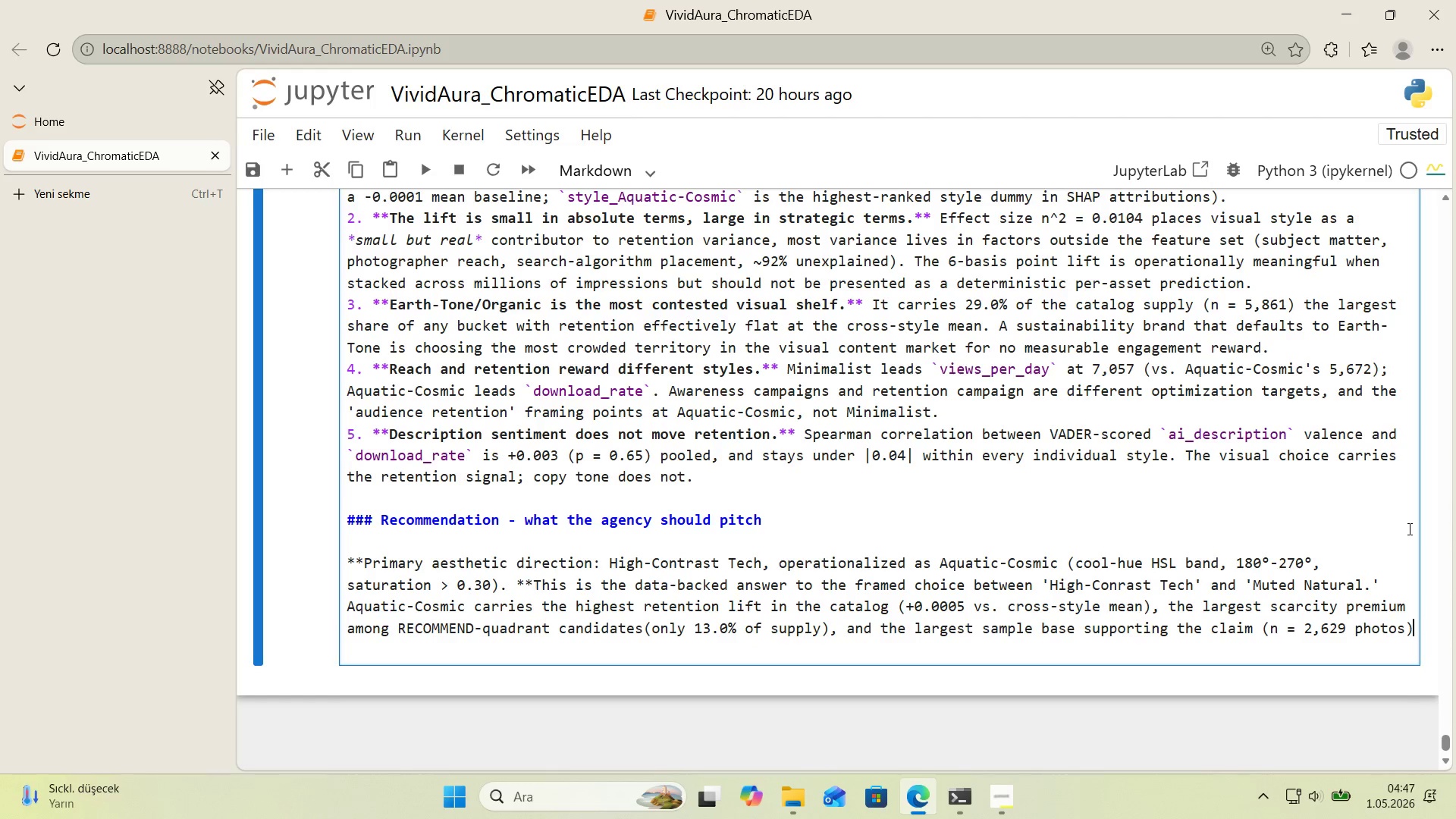 
 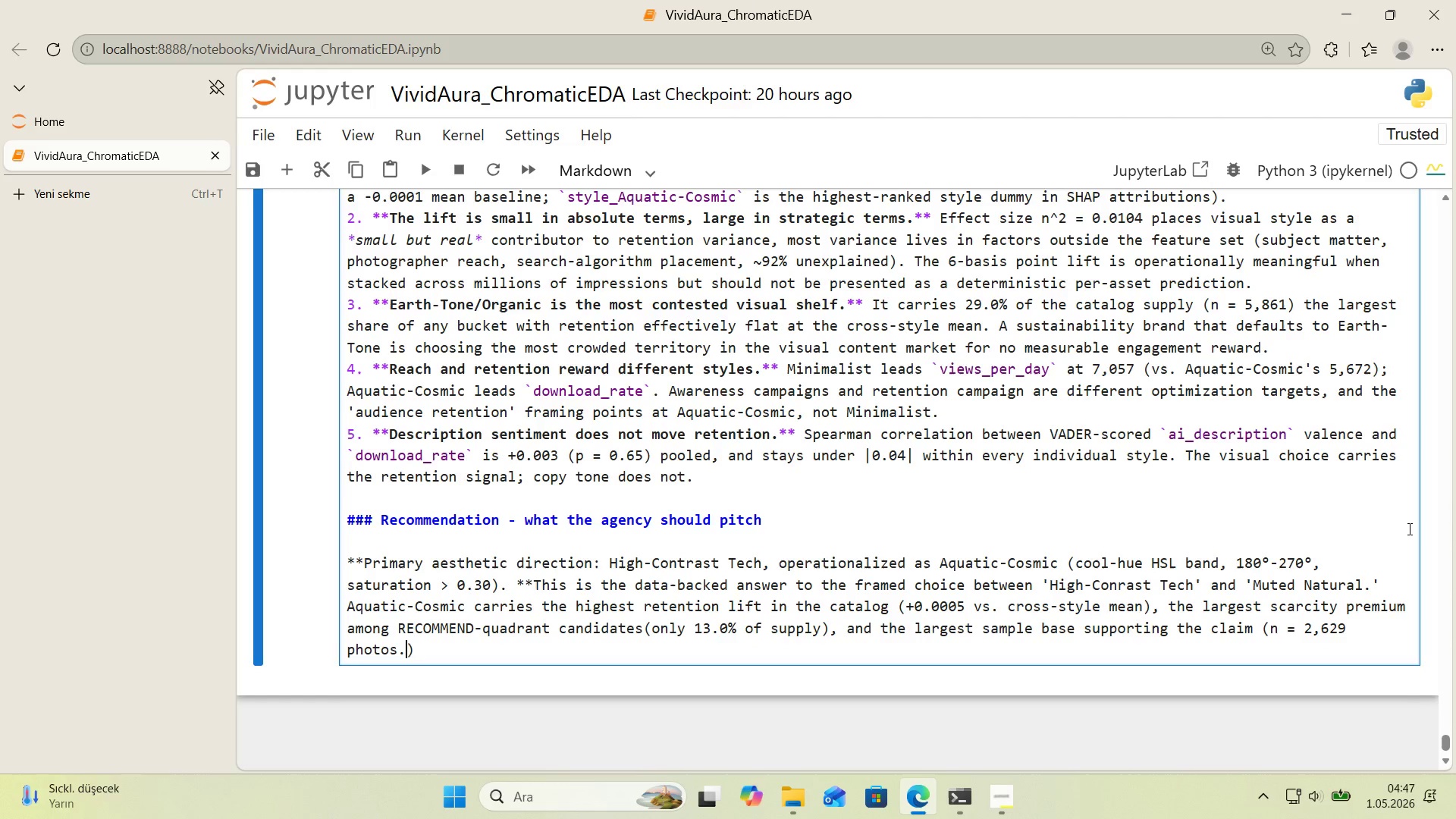 
key(ArrowRight)
 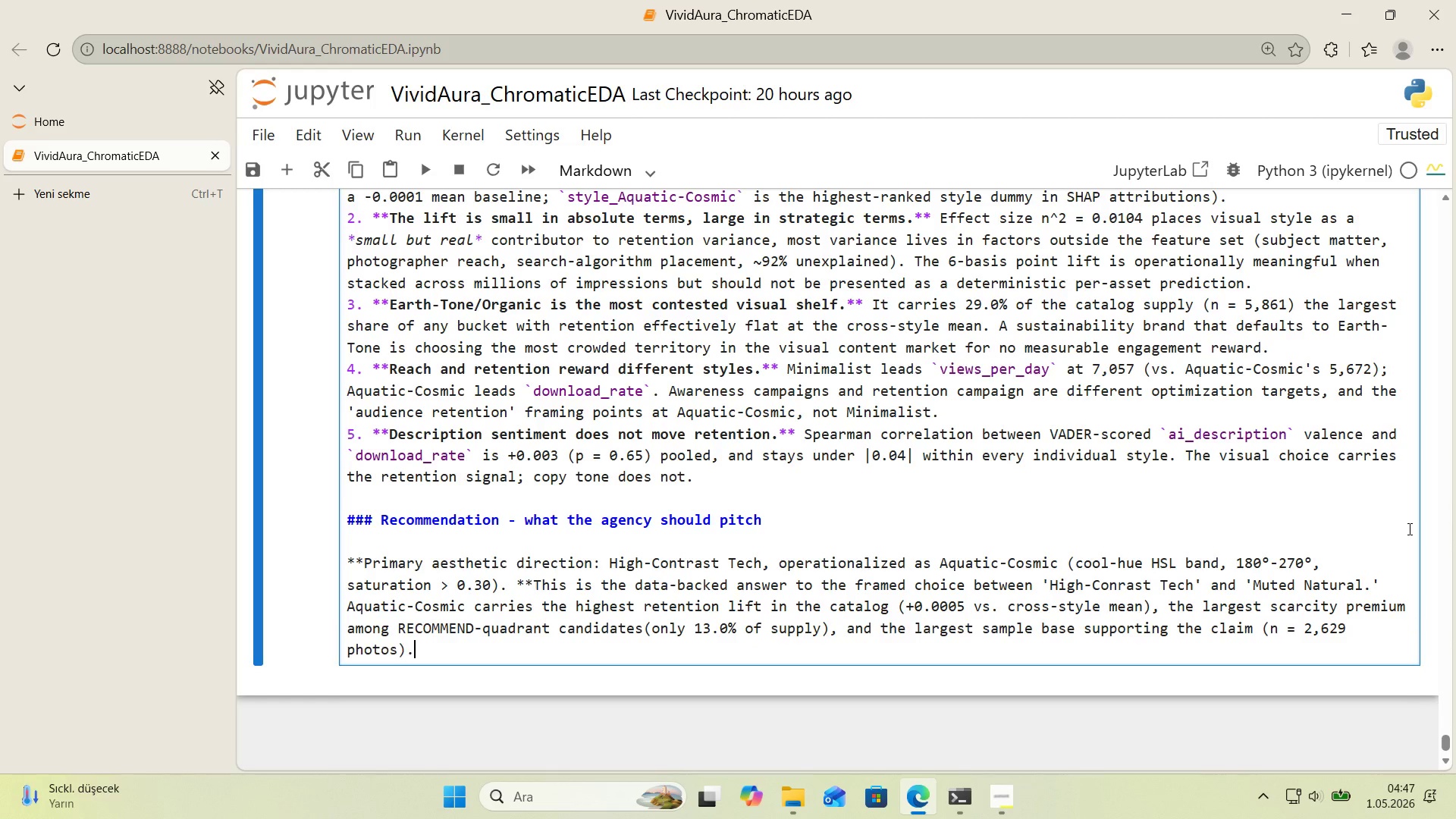 
type(. The descr'pt've label 's grounded 'n keyword val'dat'on - top l')
key(Backspace)
key(Backspace)
key(Backspace)
key(Backspace)
key(Backspace)
key(Backspace)
key(Backspace)
key(Backspace)
type(top-l'ft keywords 'ns'de the the bucket are ocean'c and cosm'c *()
 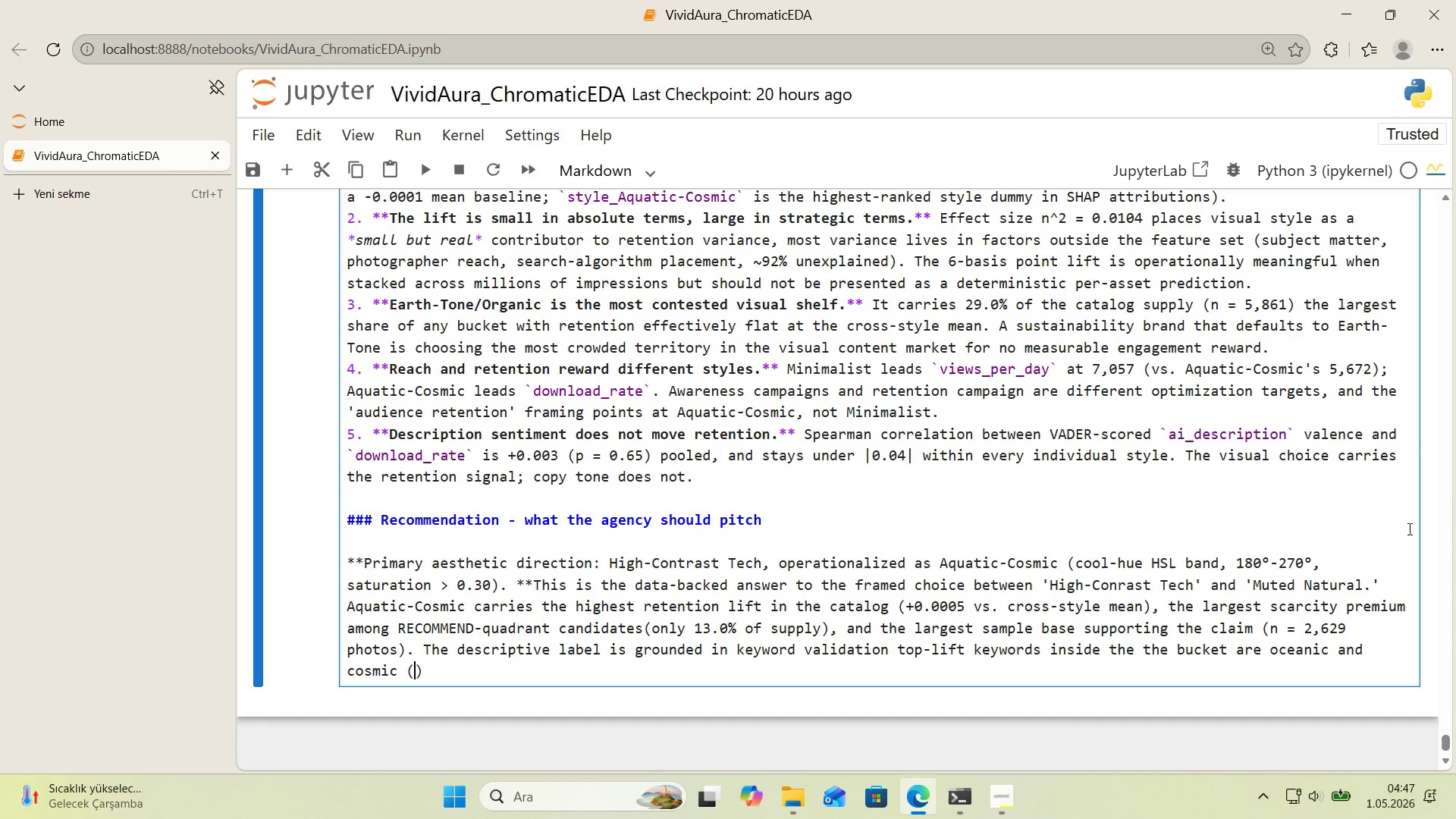 
 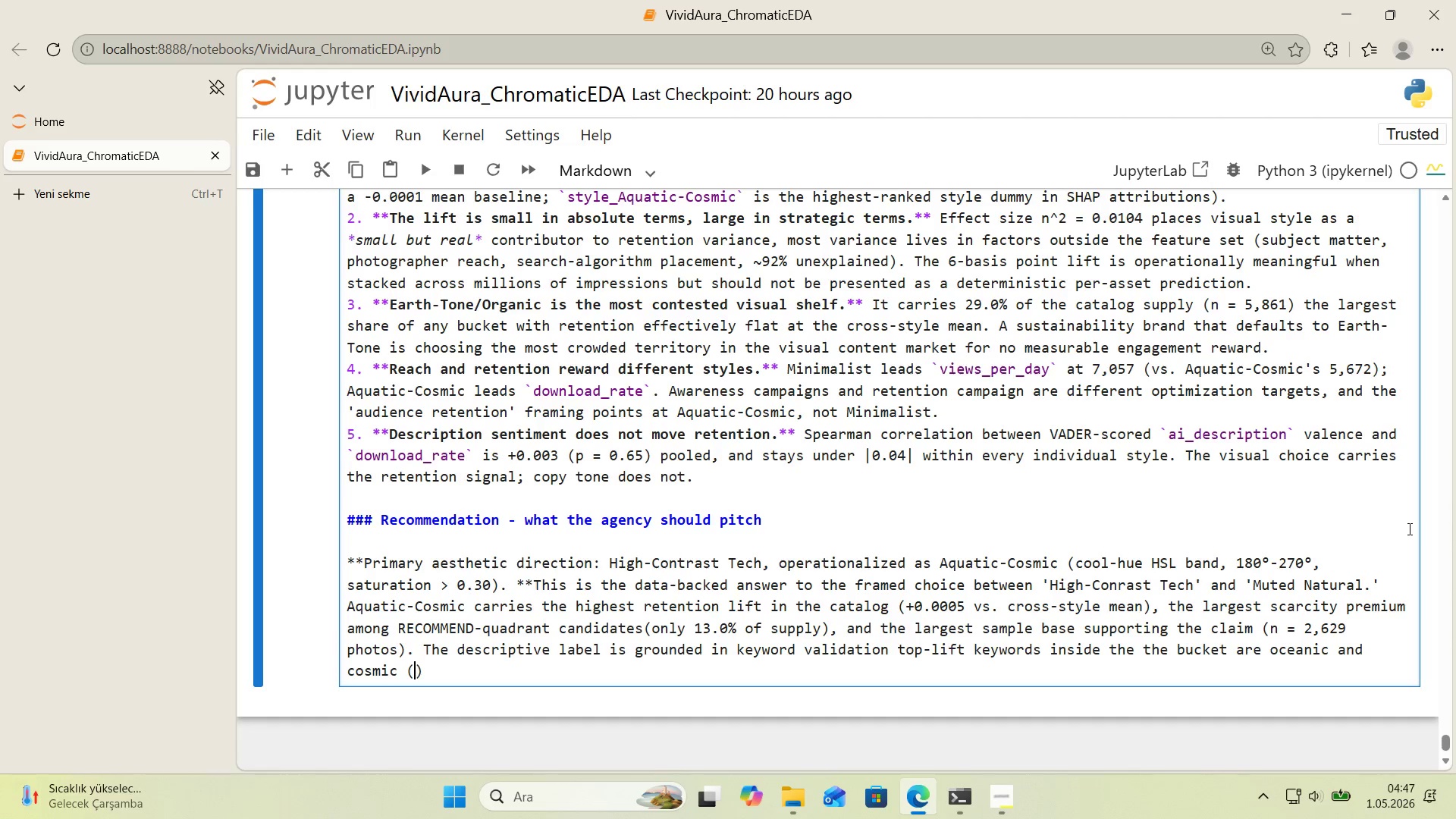 
key(ArrowLeft)
 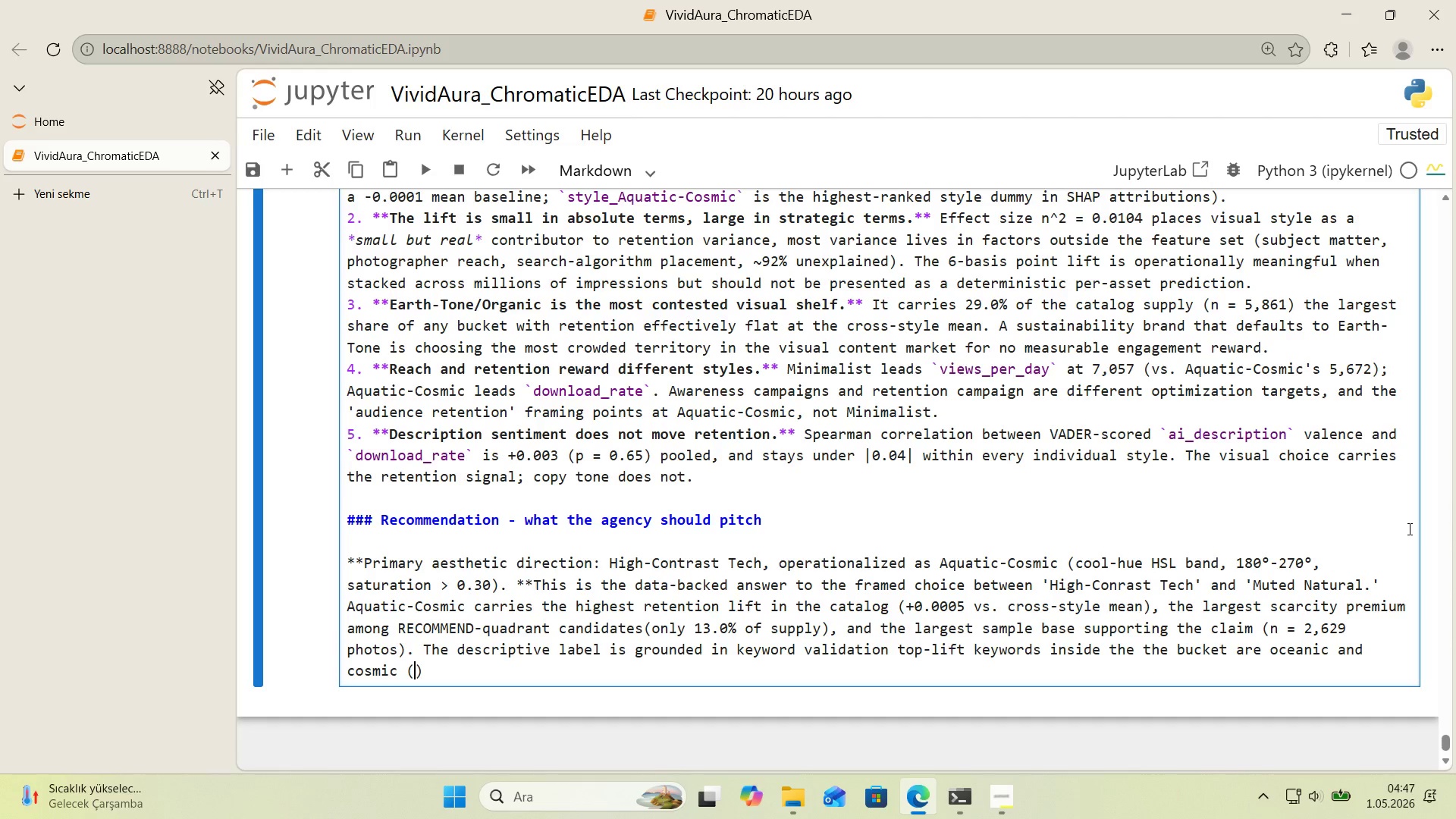 
key(Alt+Control+Comma)
 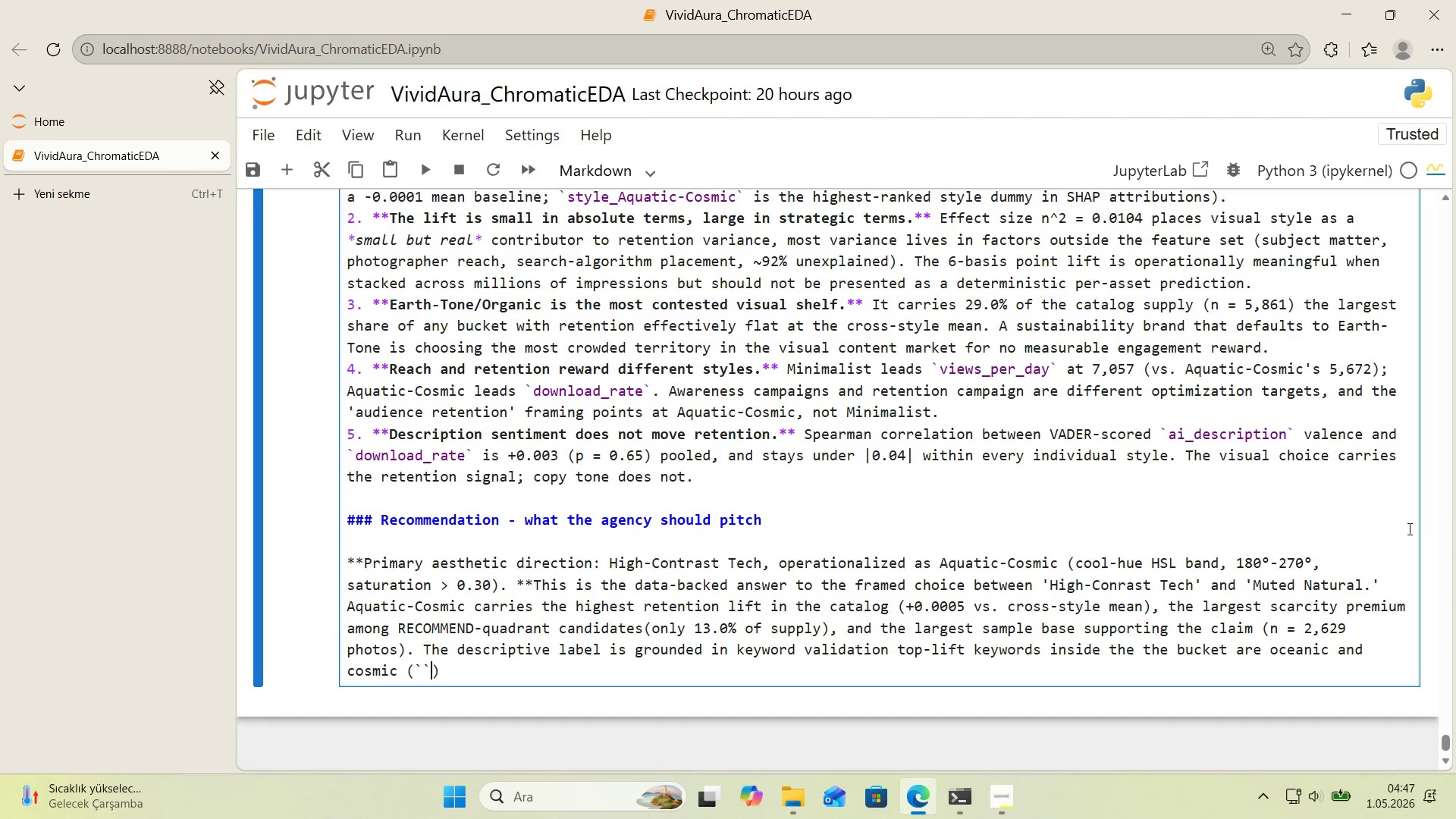 
key(Alt+Control+Comma)
 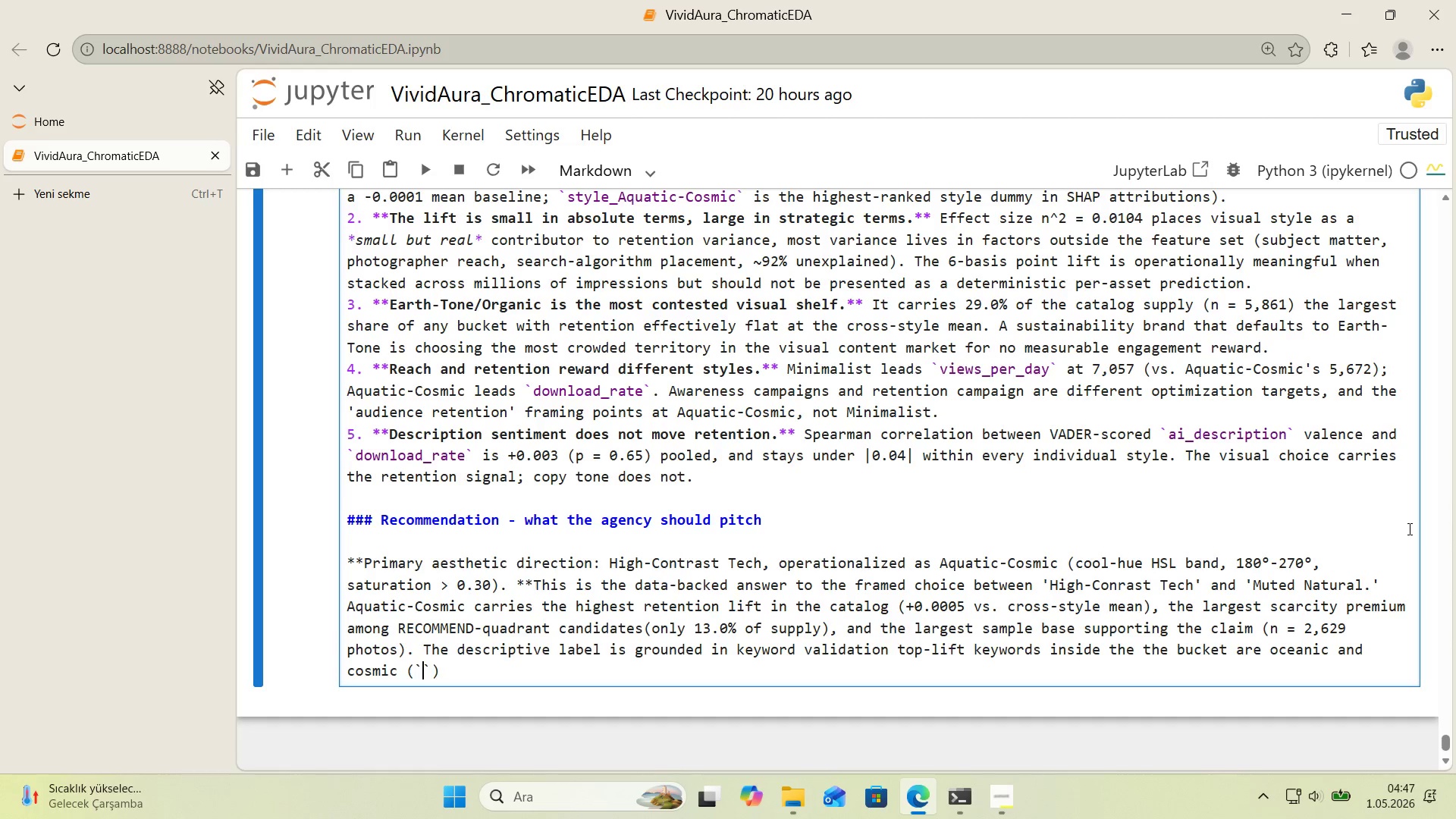 
key(ArrowLeft)
 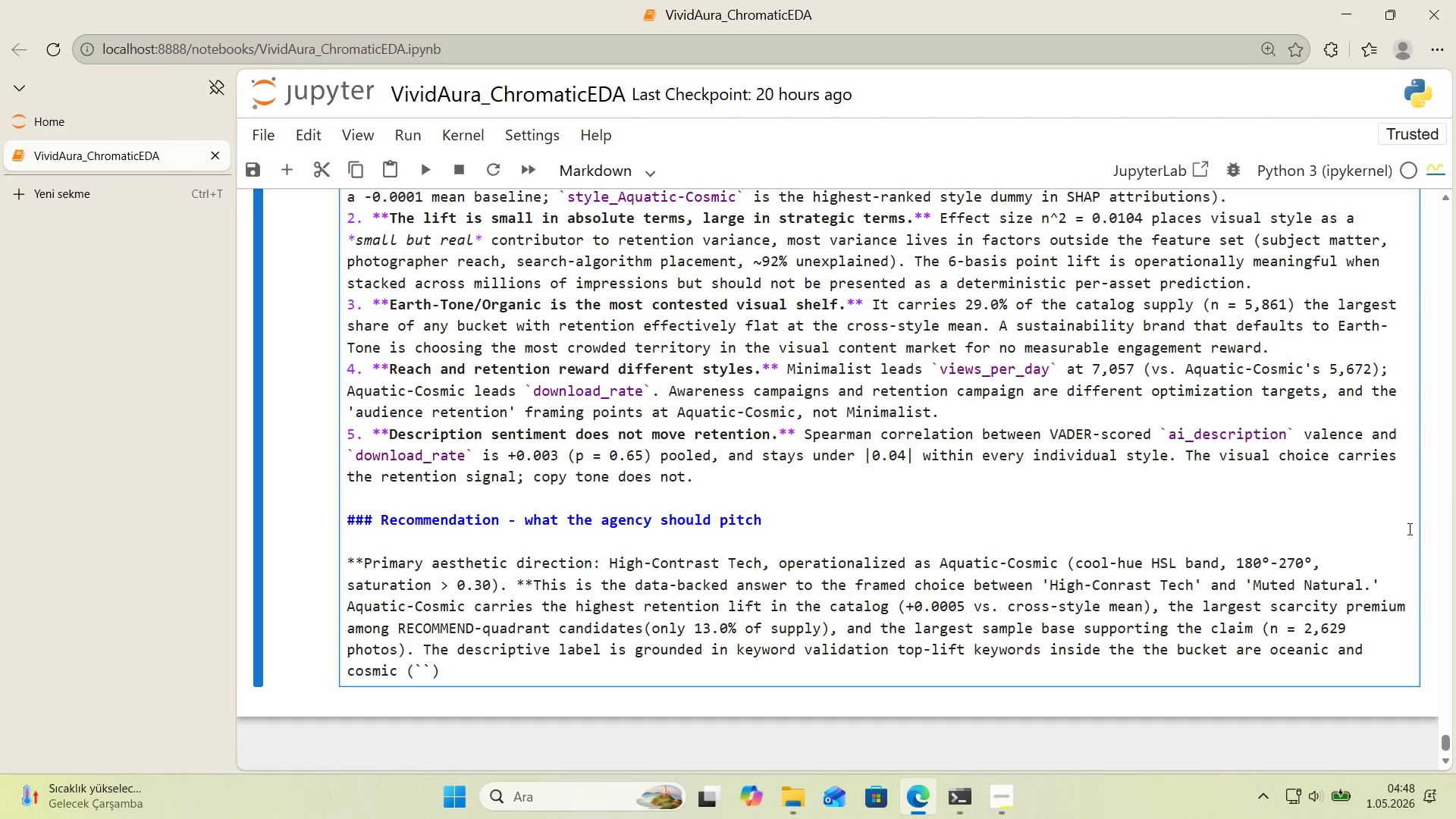 
type(underwater)
 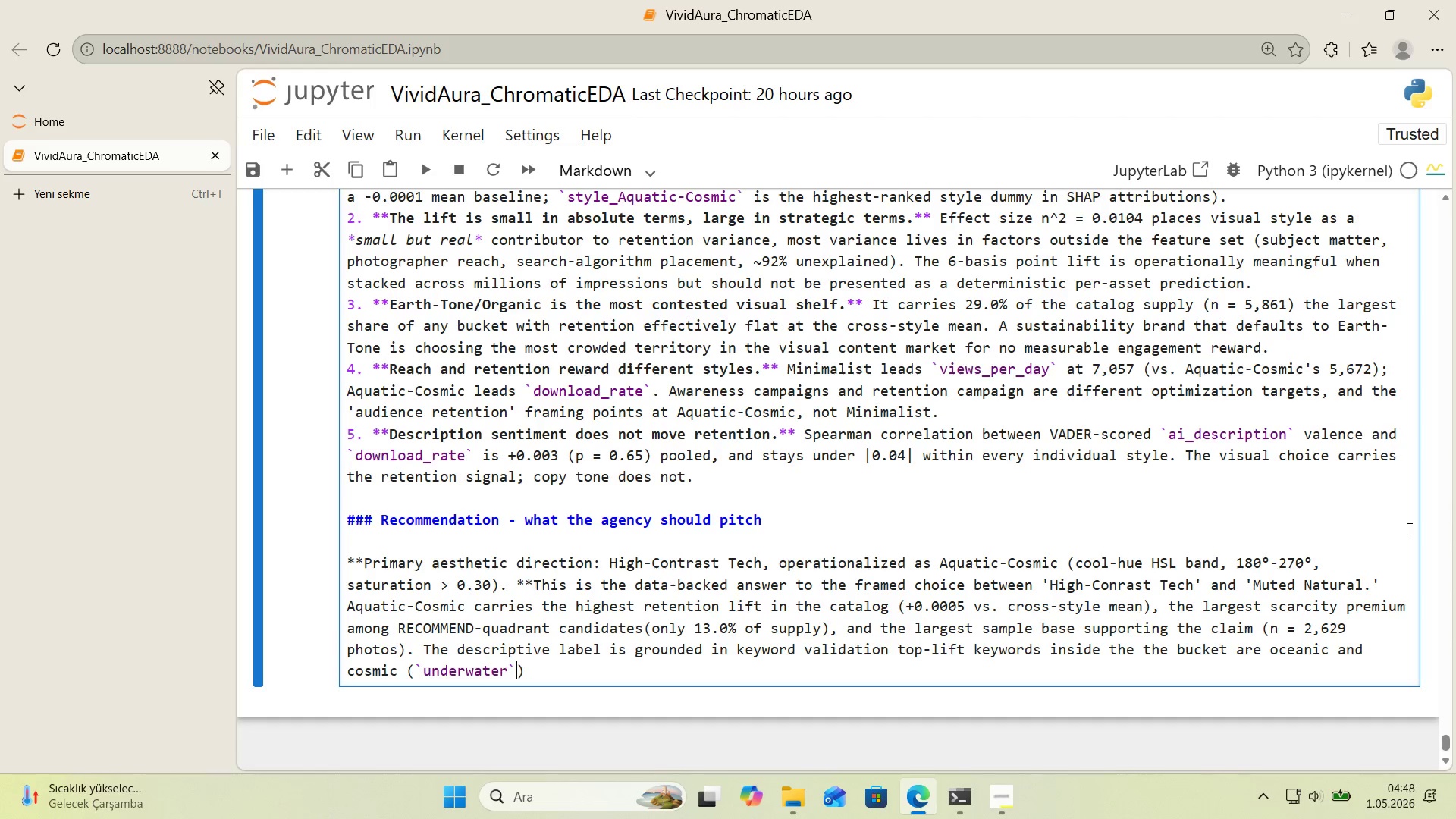 
key(ArrowRight)
 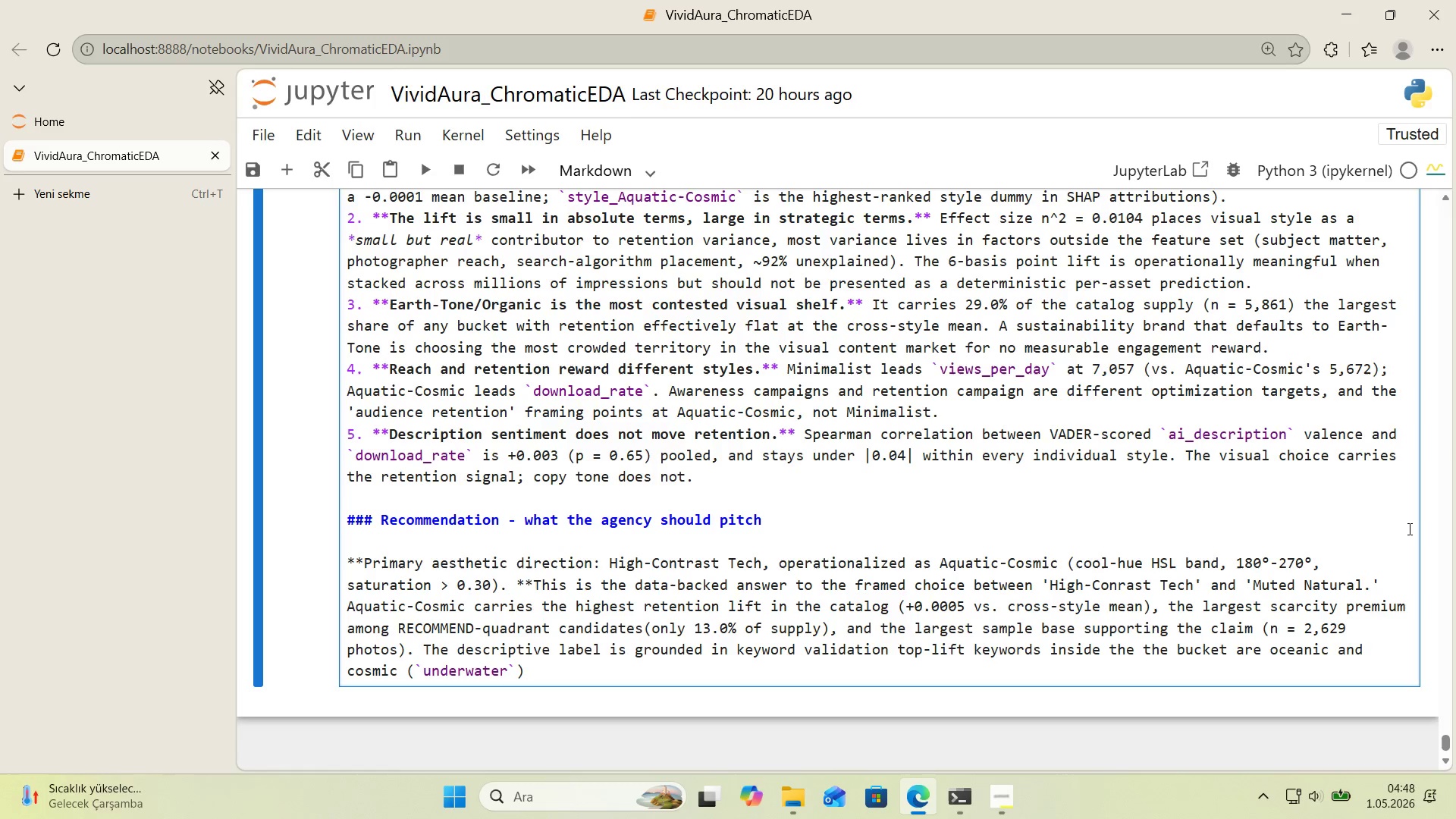 
type( 5.4[IntlYen])
key(Backspace)
type(0x, @@)
 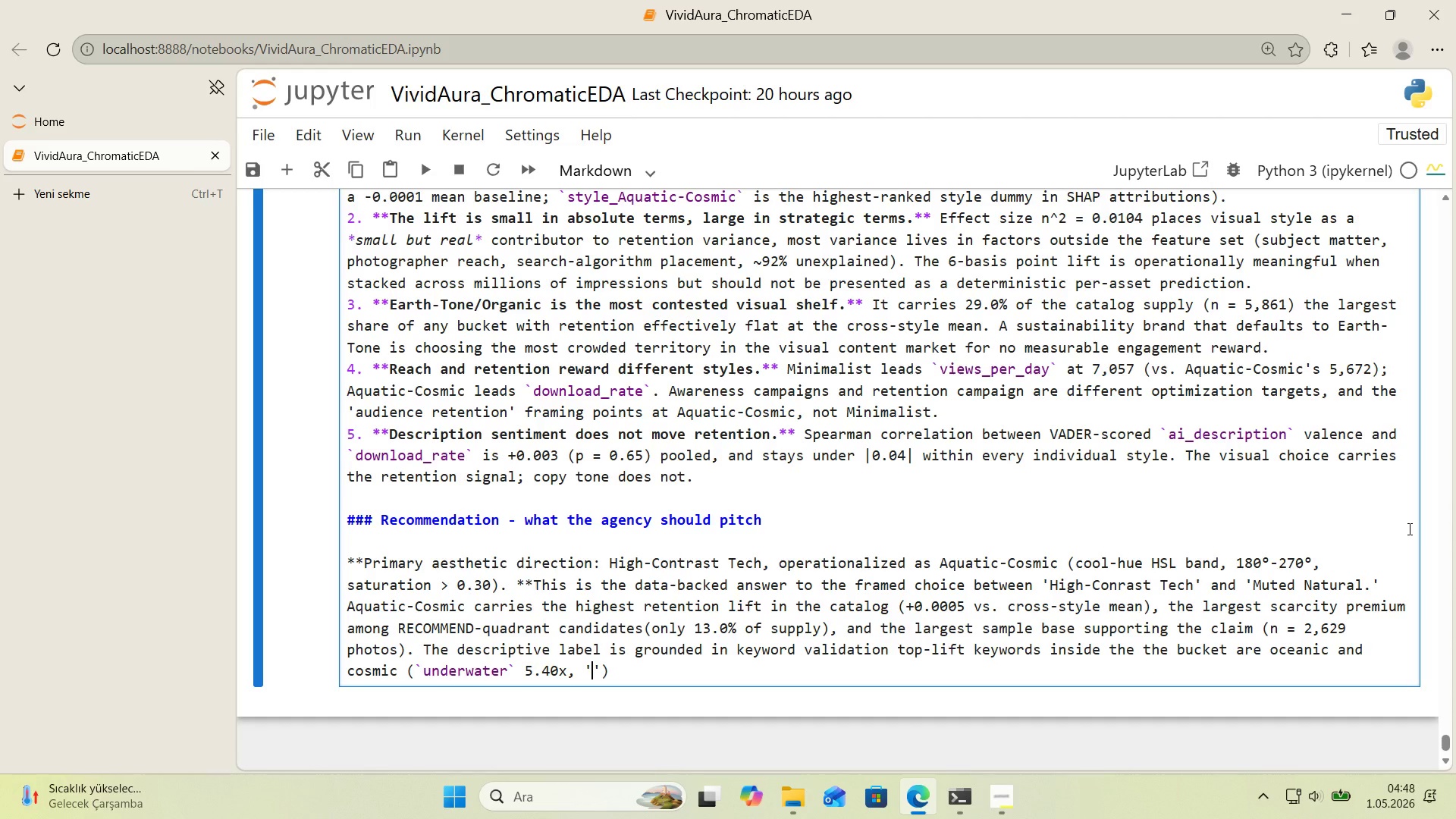 
 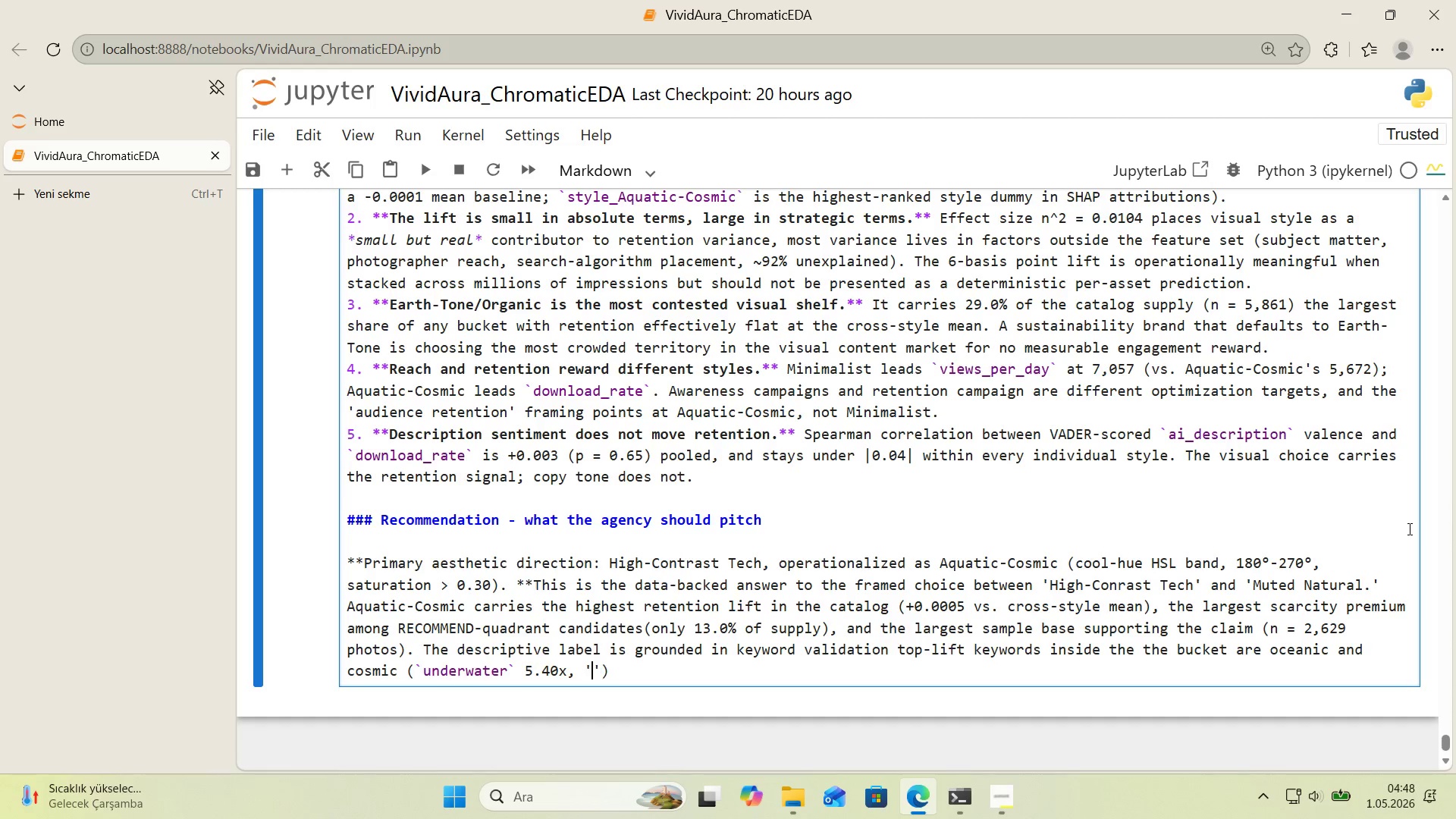 
key(ArrowLeft)
 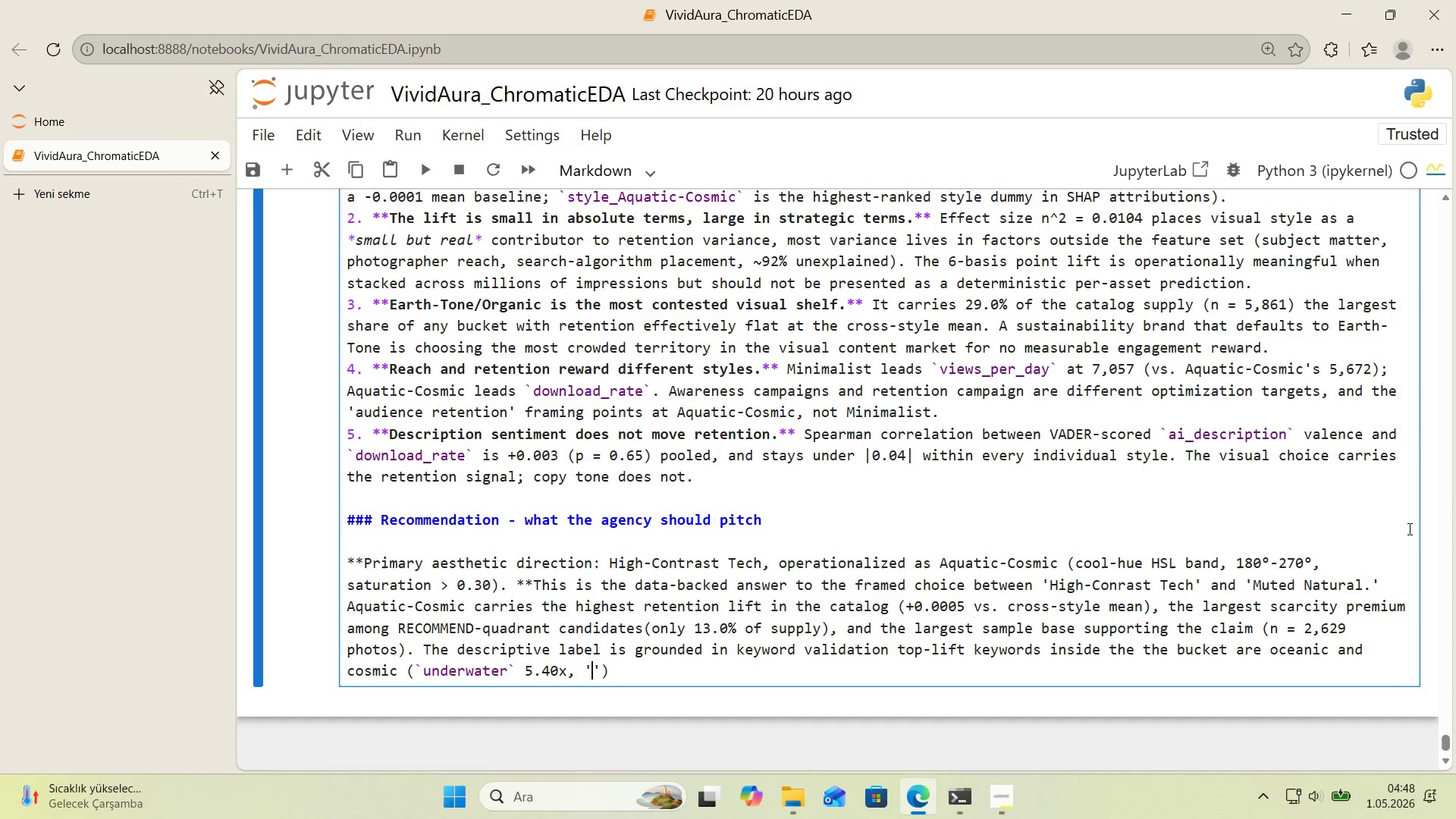 
key(ArrowRight)
 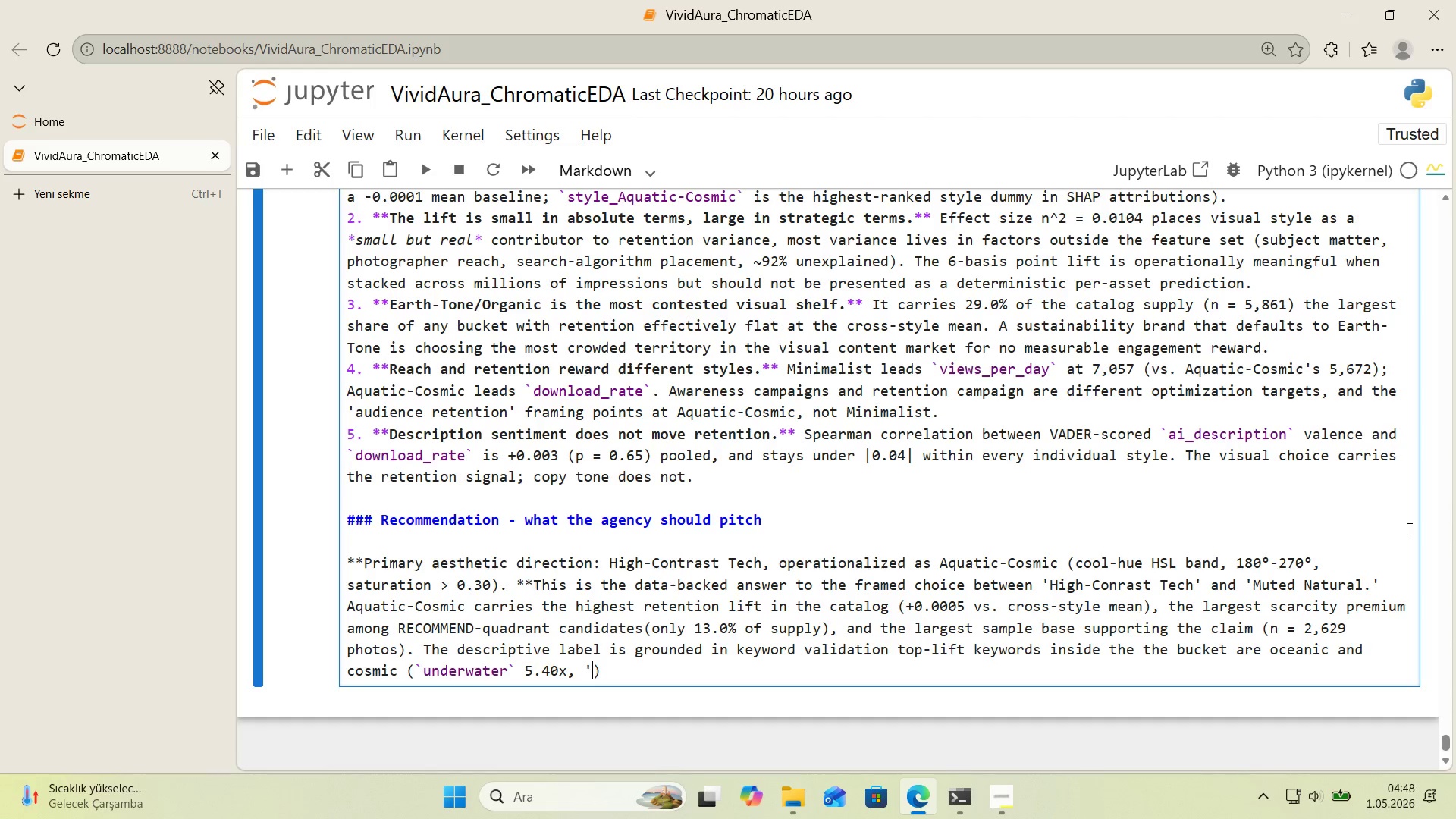 
key(Backspace)
 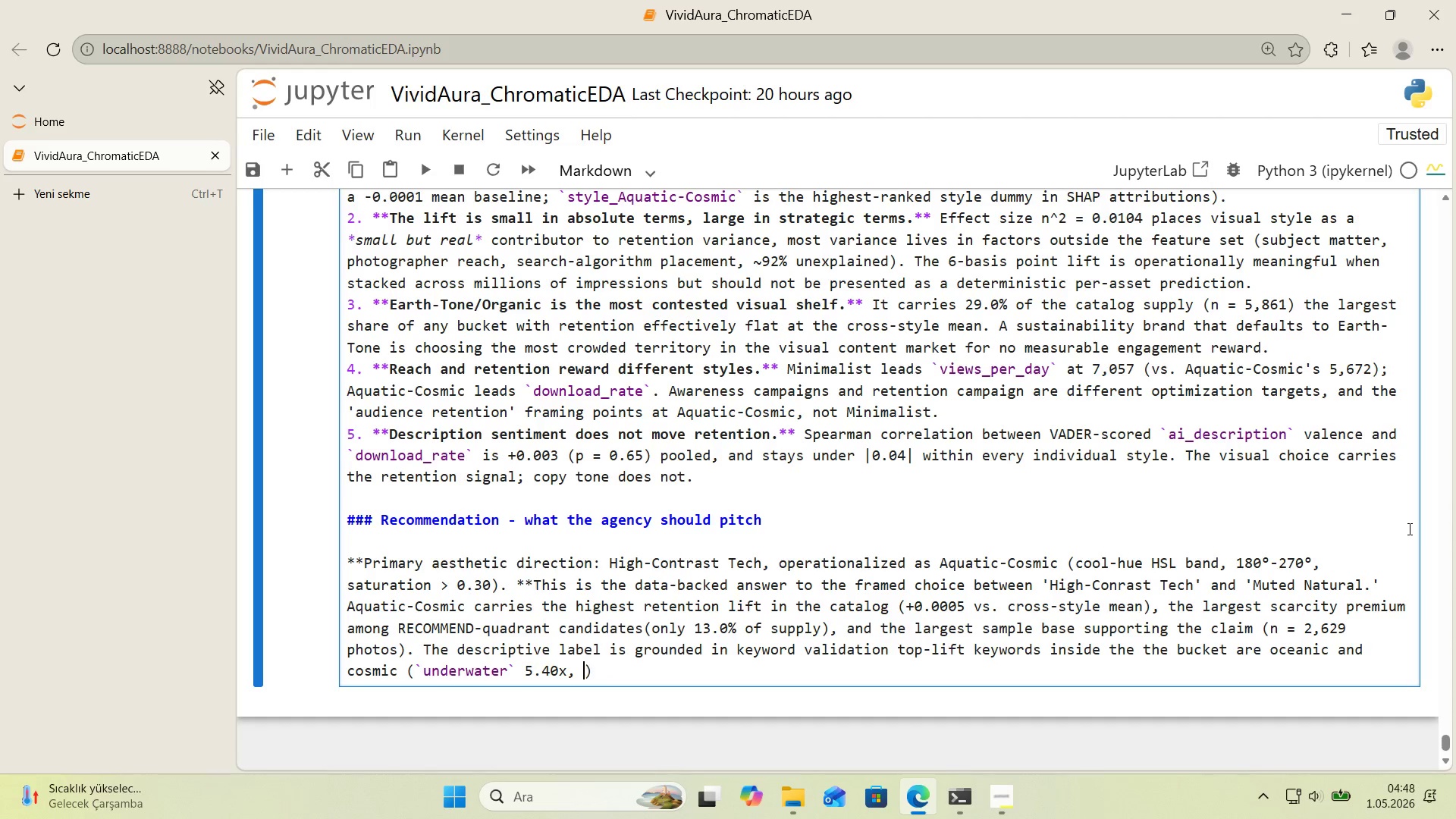 
key(Backspace)
 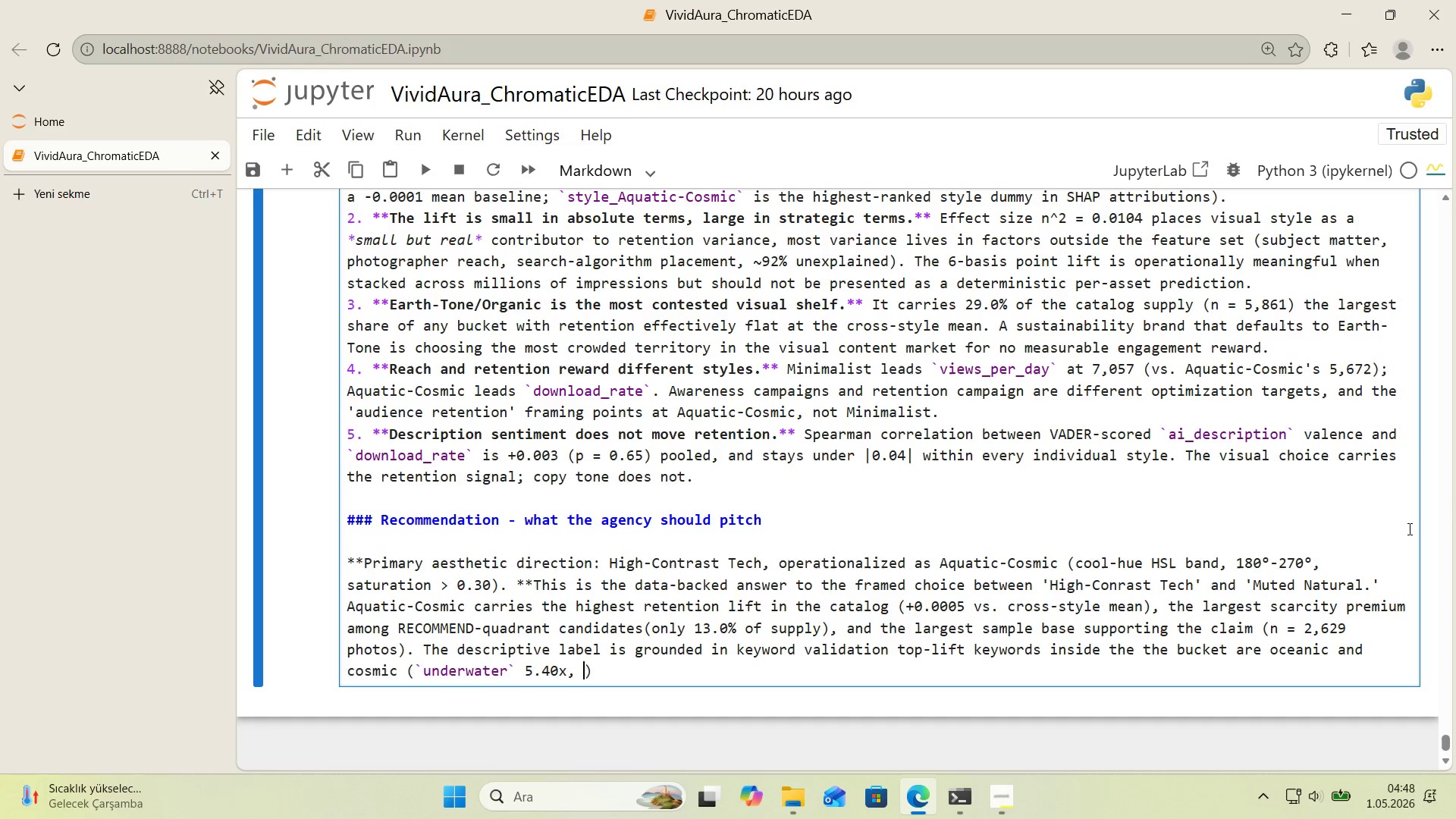 
key(Alt+Control+Comma)
 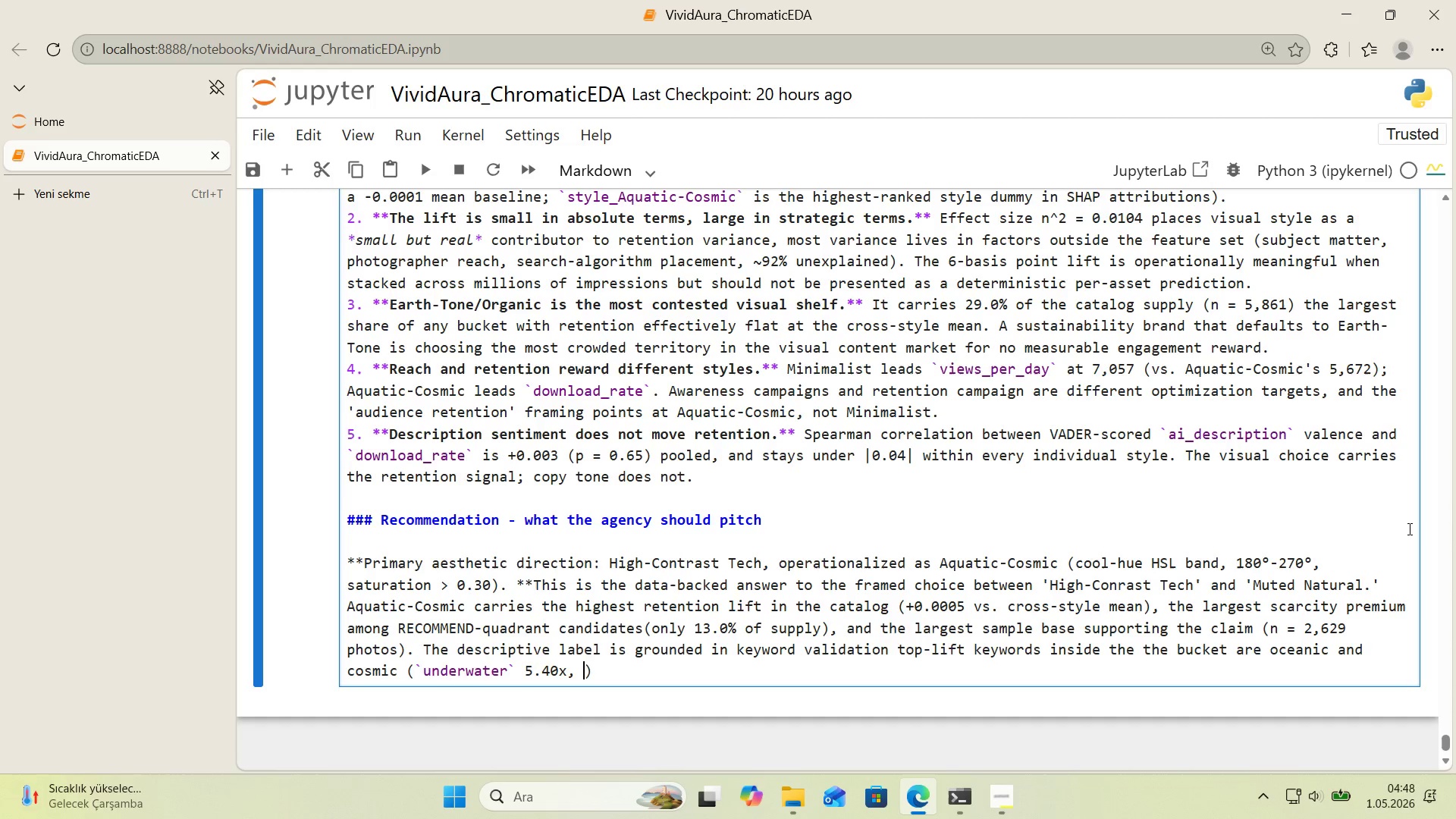 
key(Alt+Control+Comma)
 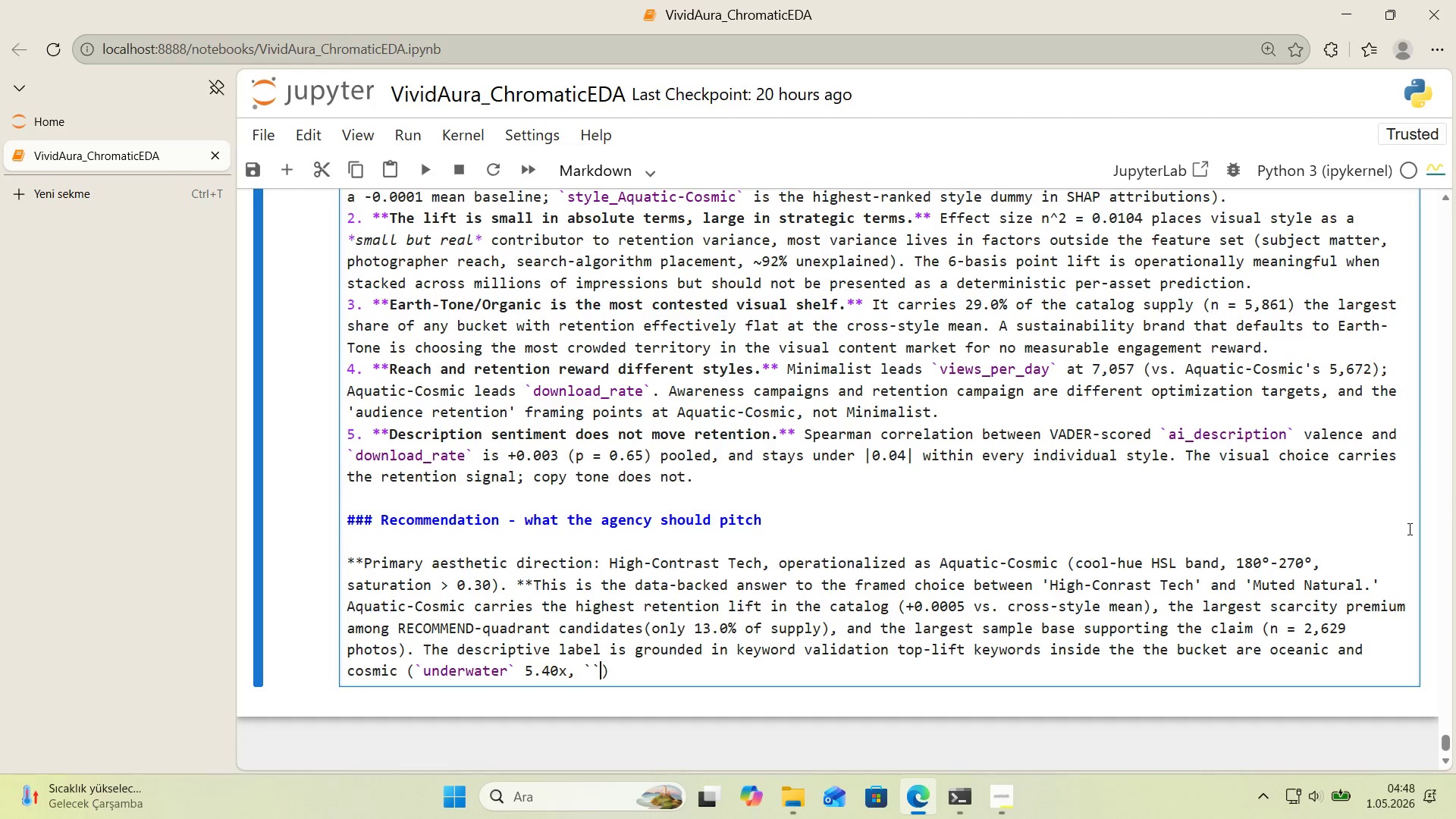 
key(Alt+Control+Comma)
 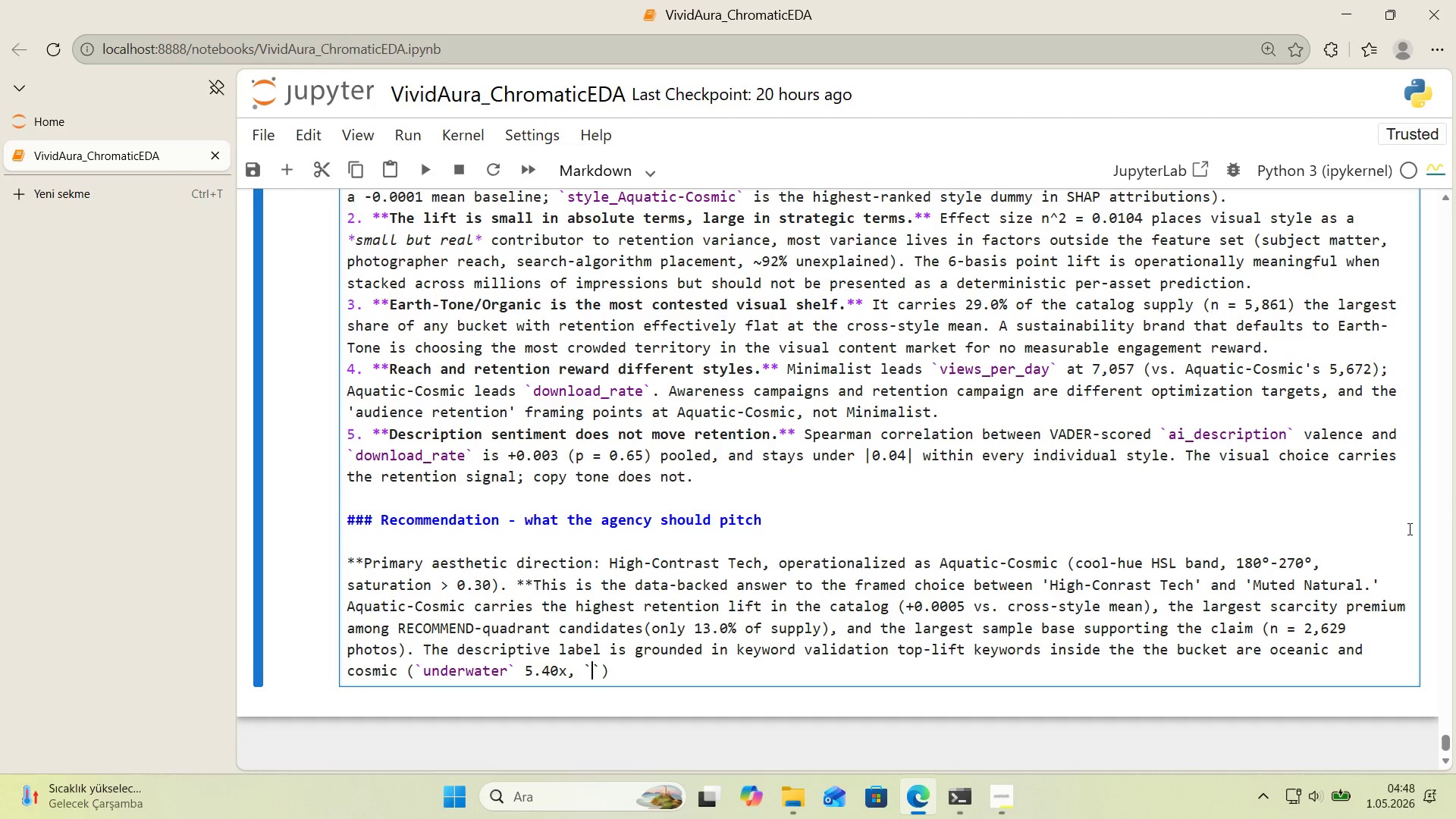 
key(ArrowLeft)
 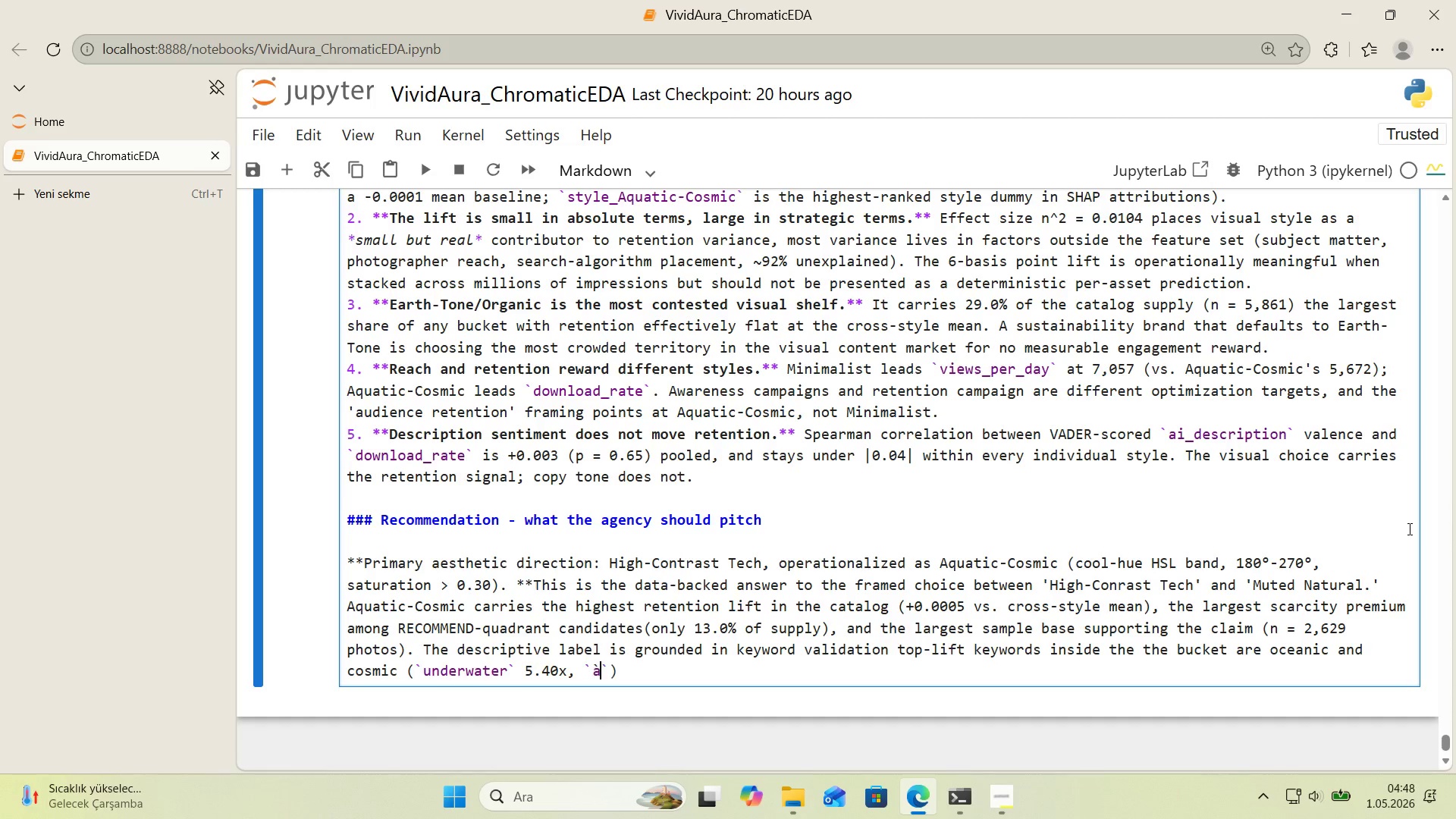 
type(aquat'c)
 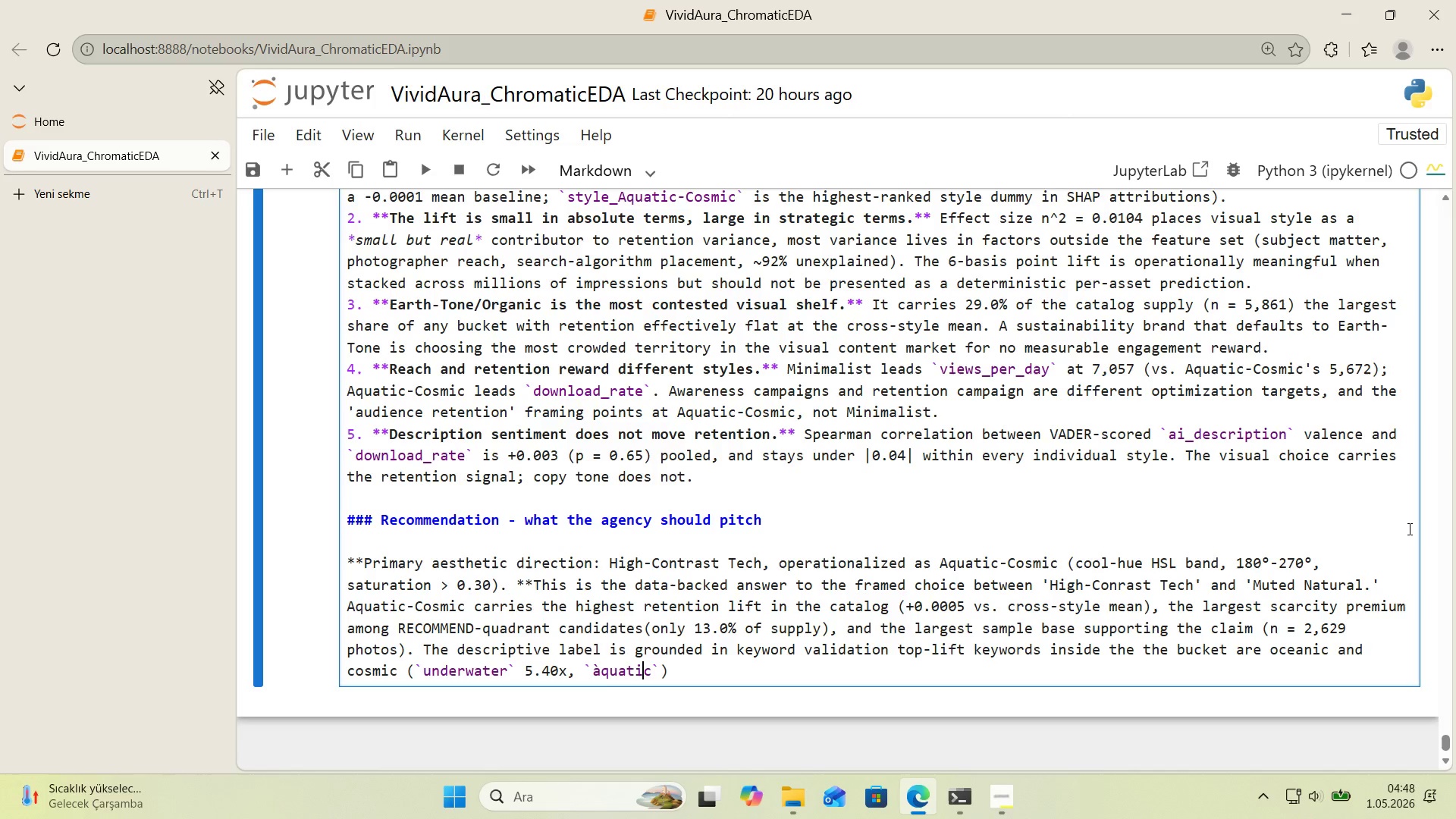 
key(ArrowLeft)
 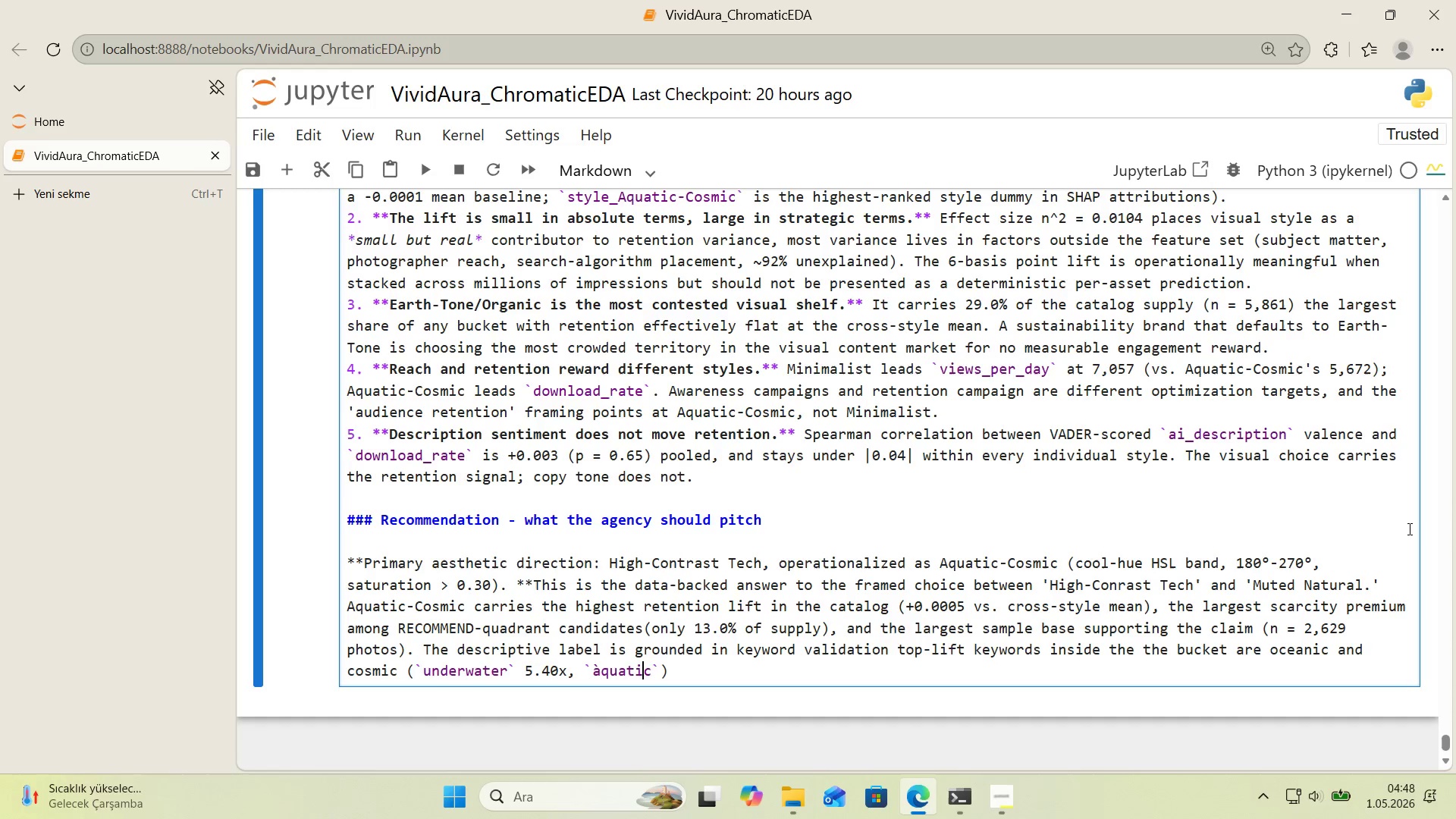 
key(ArrowLeft)
 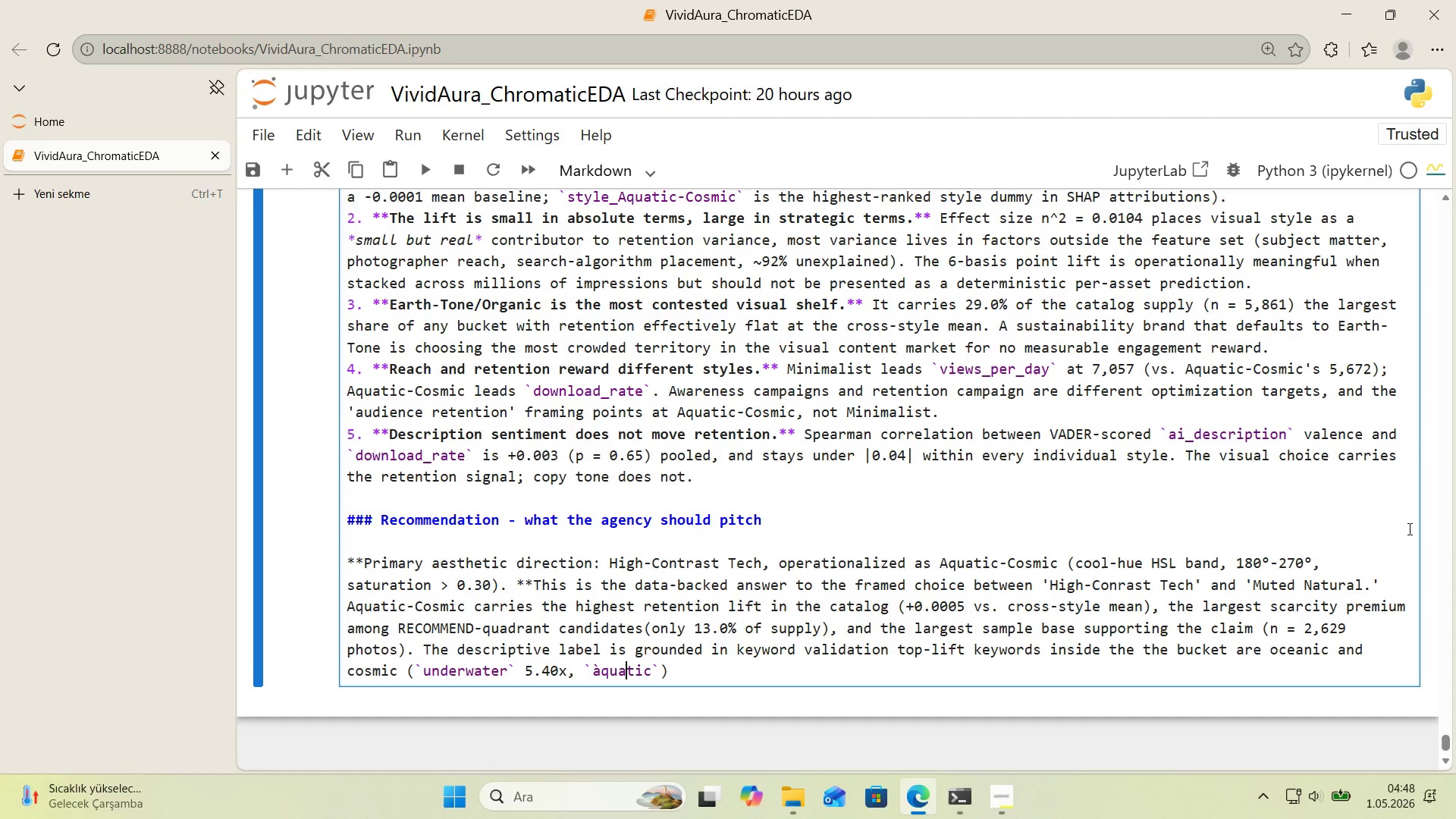 
key(ArrowLeft)
 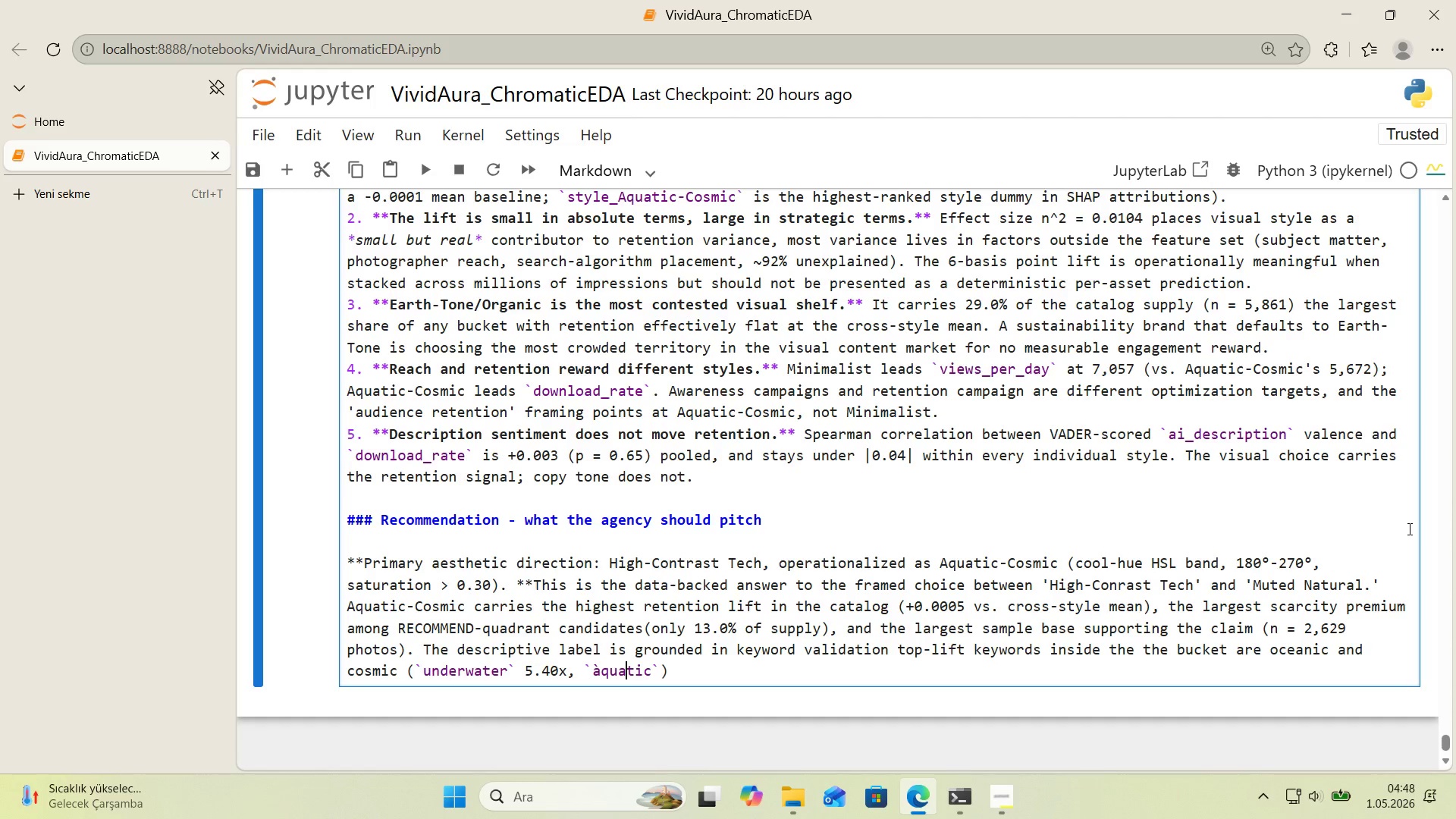 
key(ArrowLeft)
 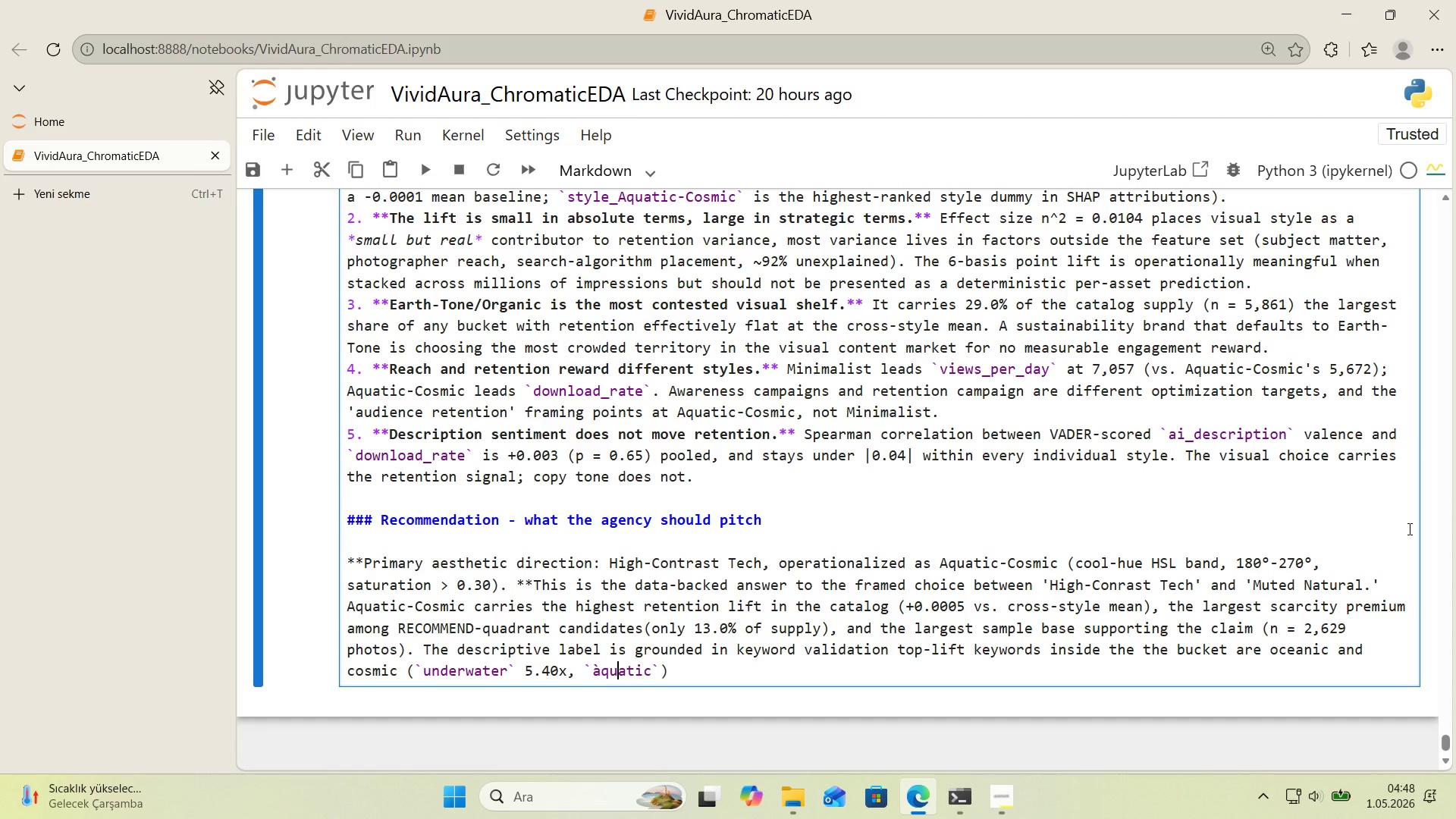 
key(ArrowLeft)
 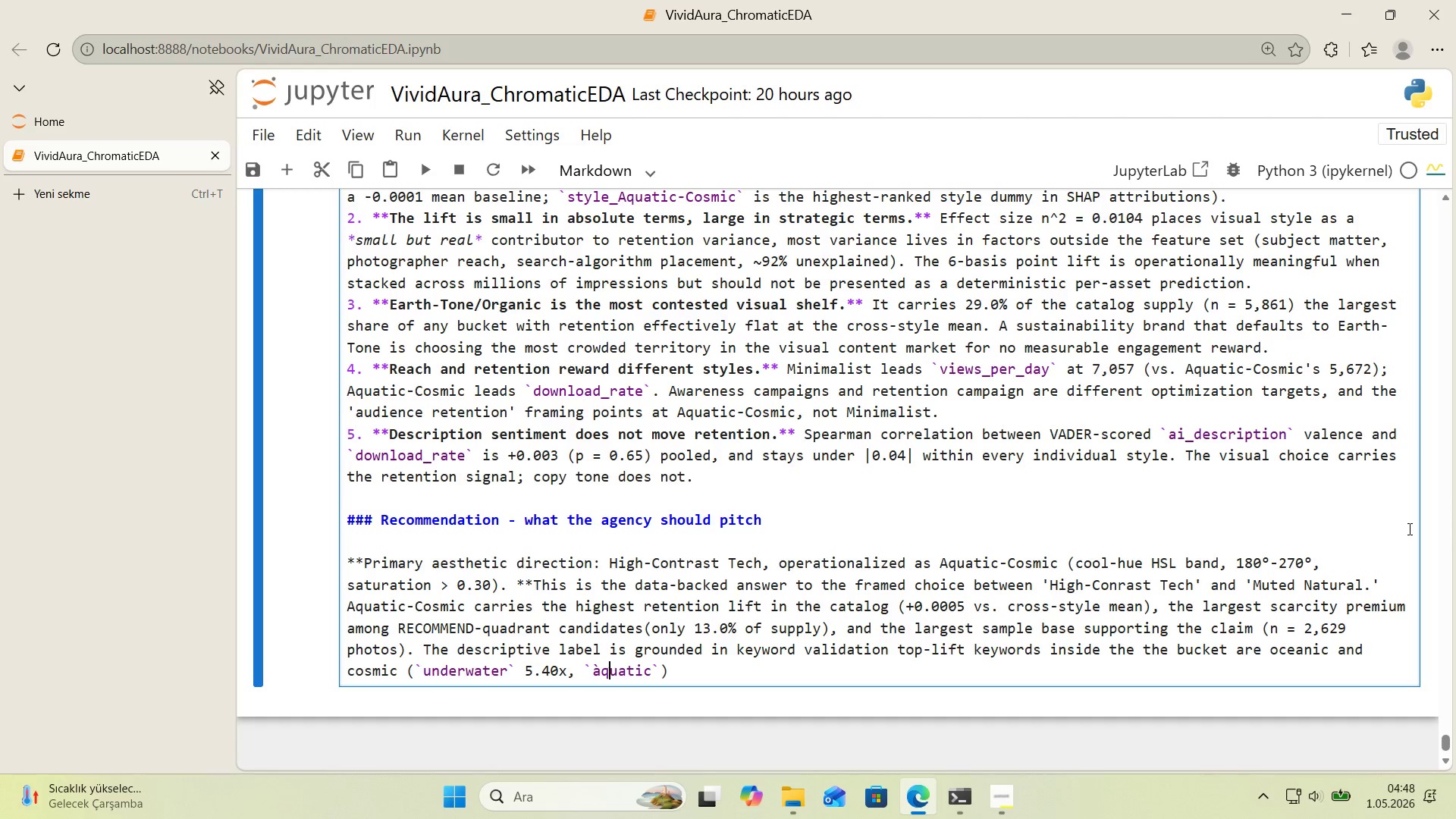 
key(ArrowLeft)
 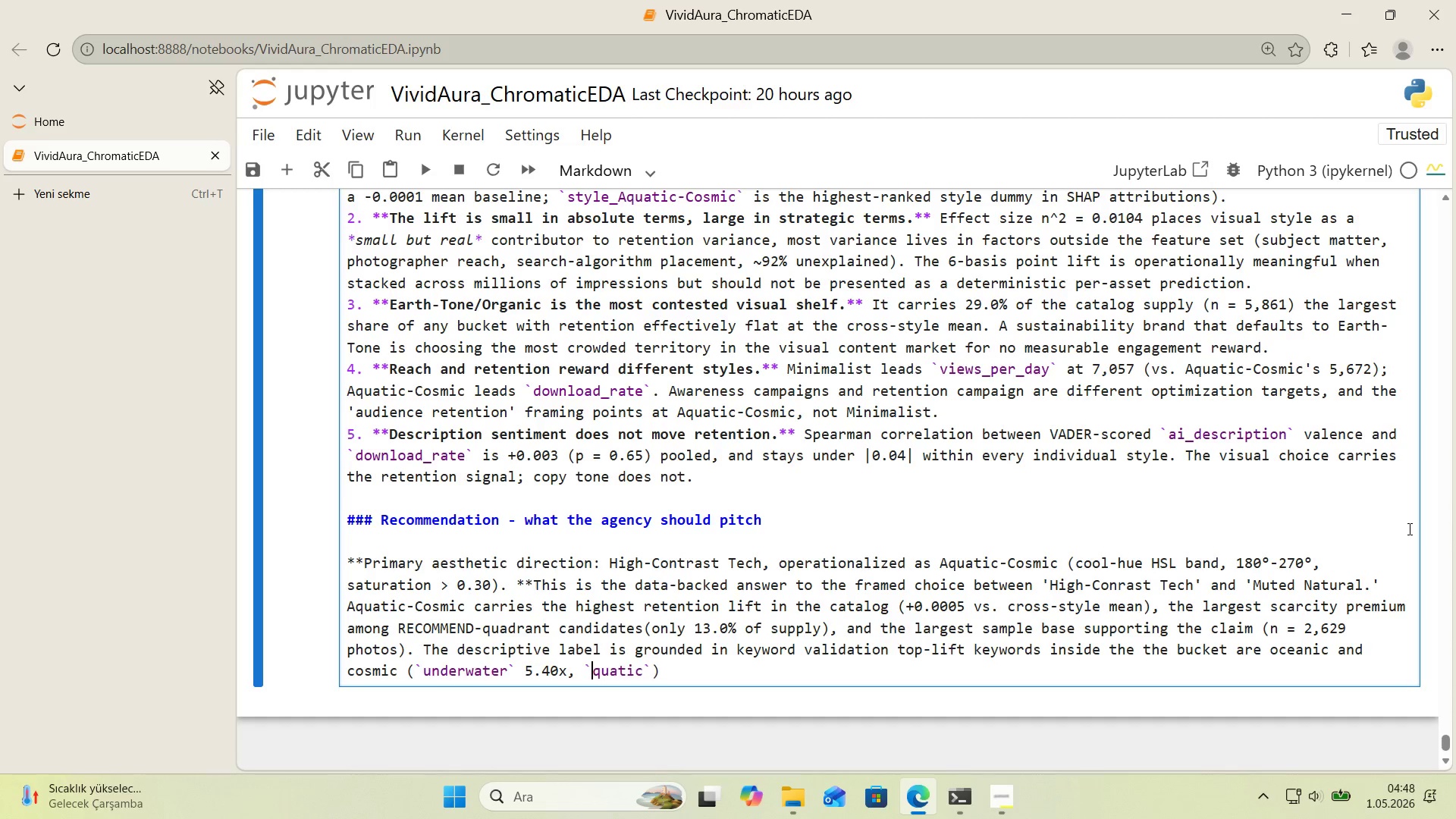 
key(Backspace)
 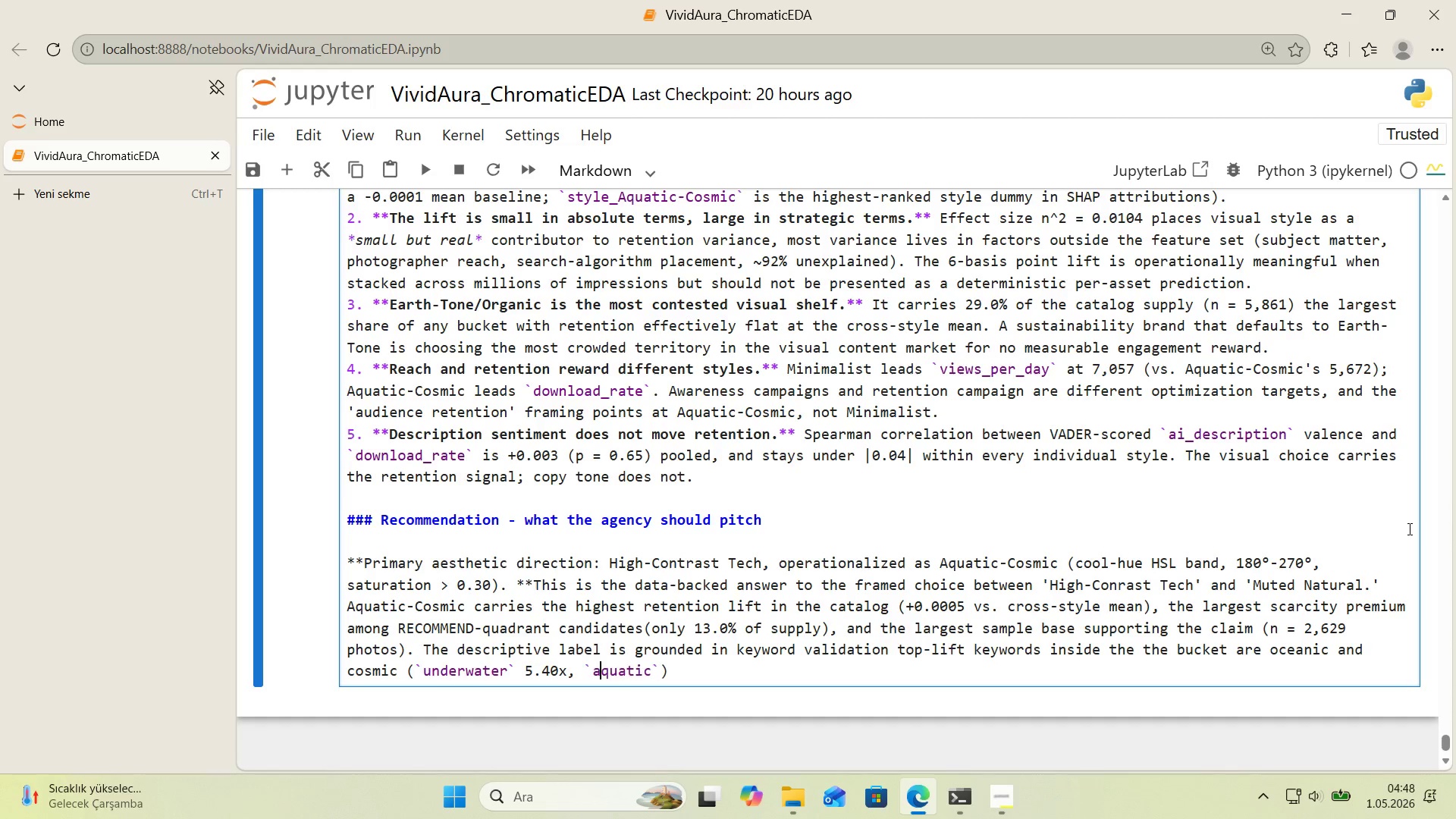 
key(A)
 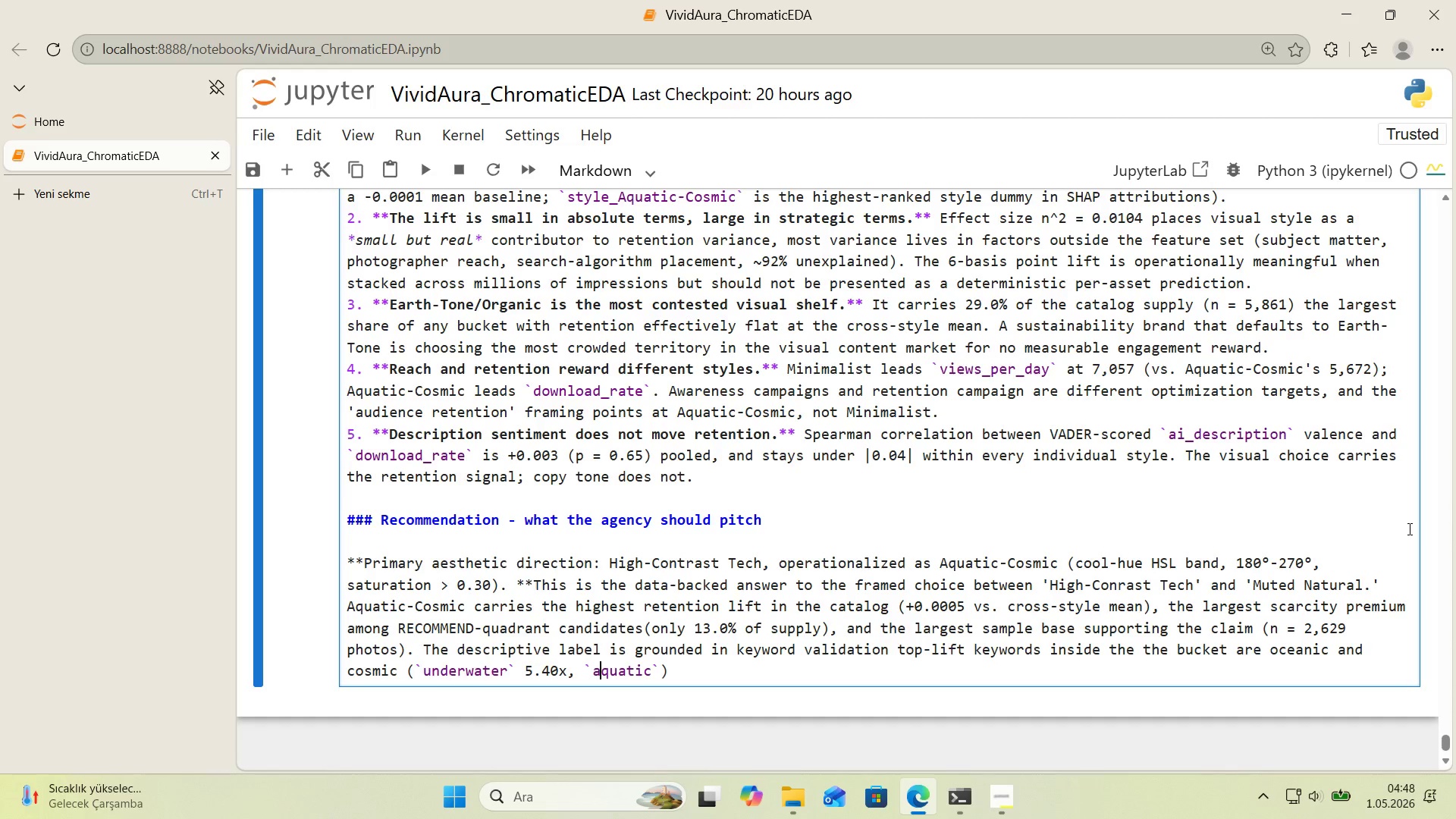 
key(ArrowRight)
 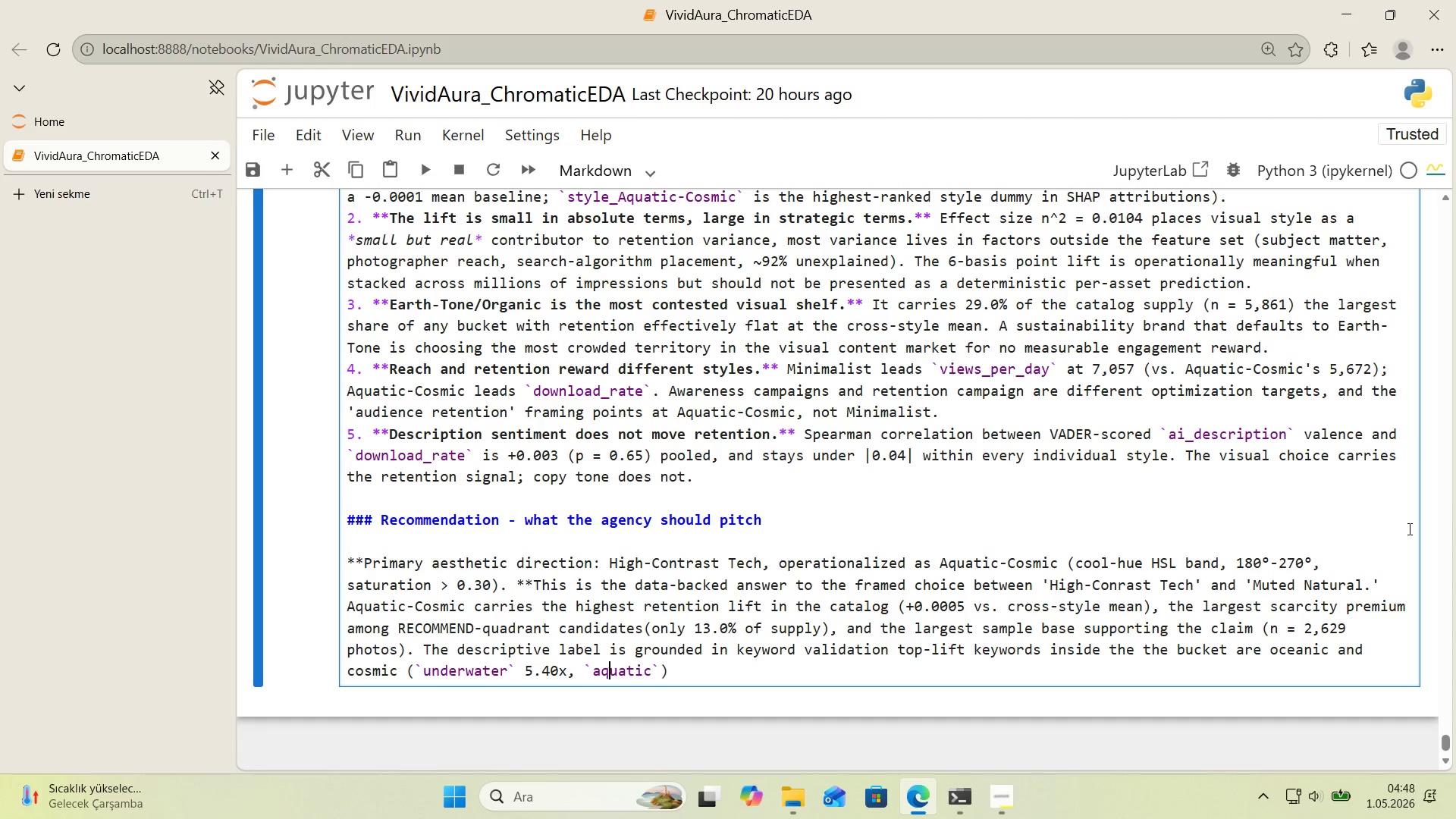 
key(ArrowRight)
 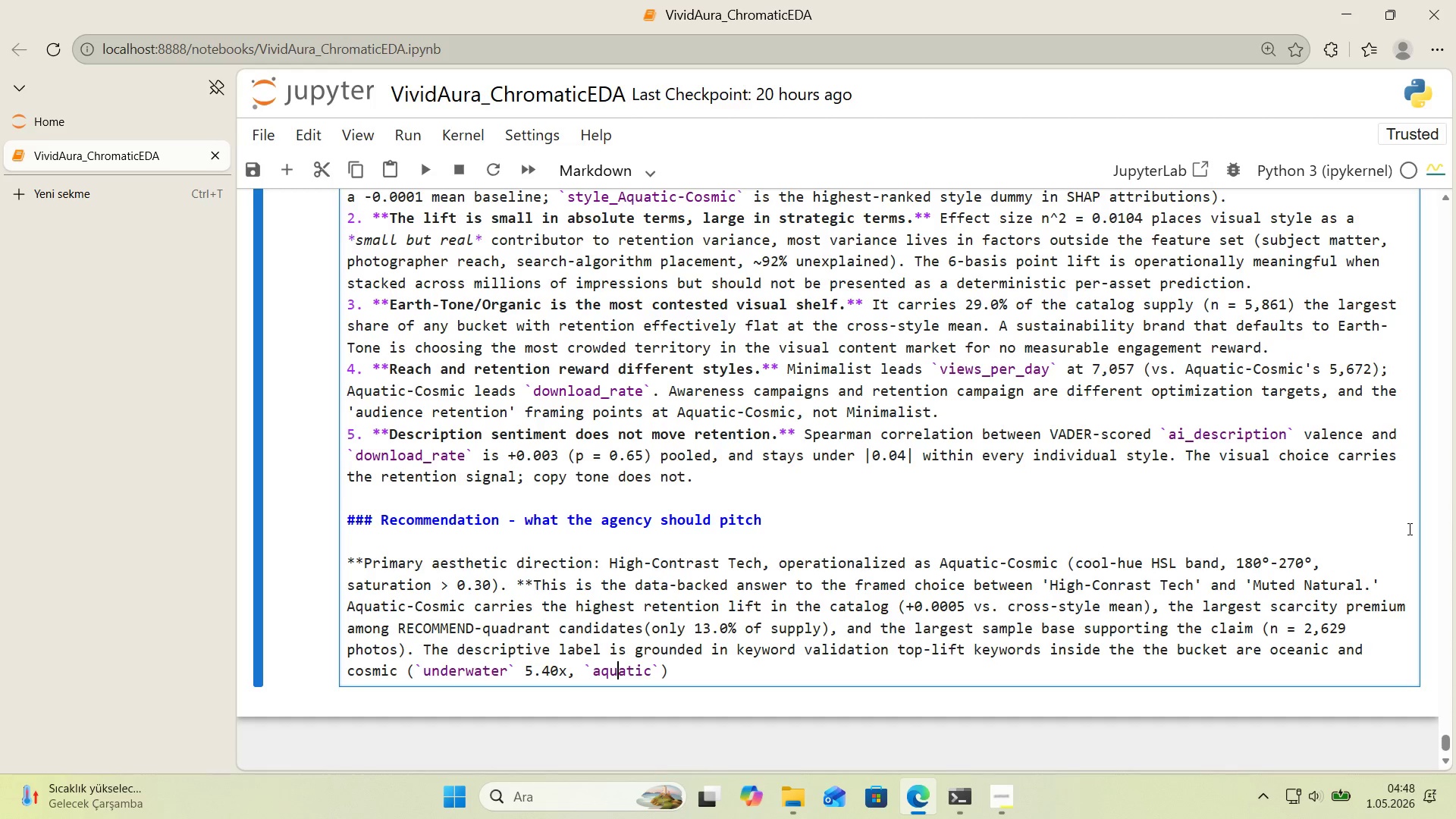 
key(ArrowRight)
 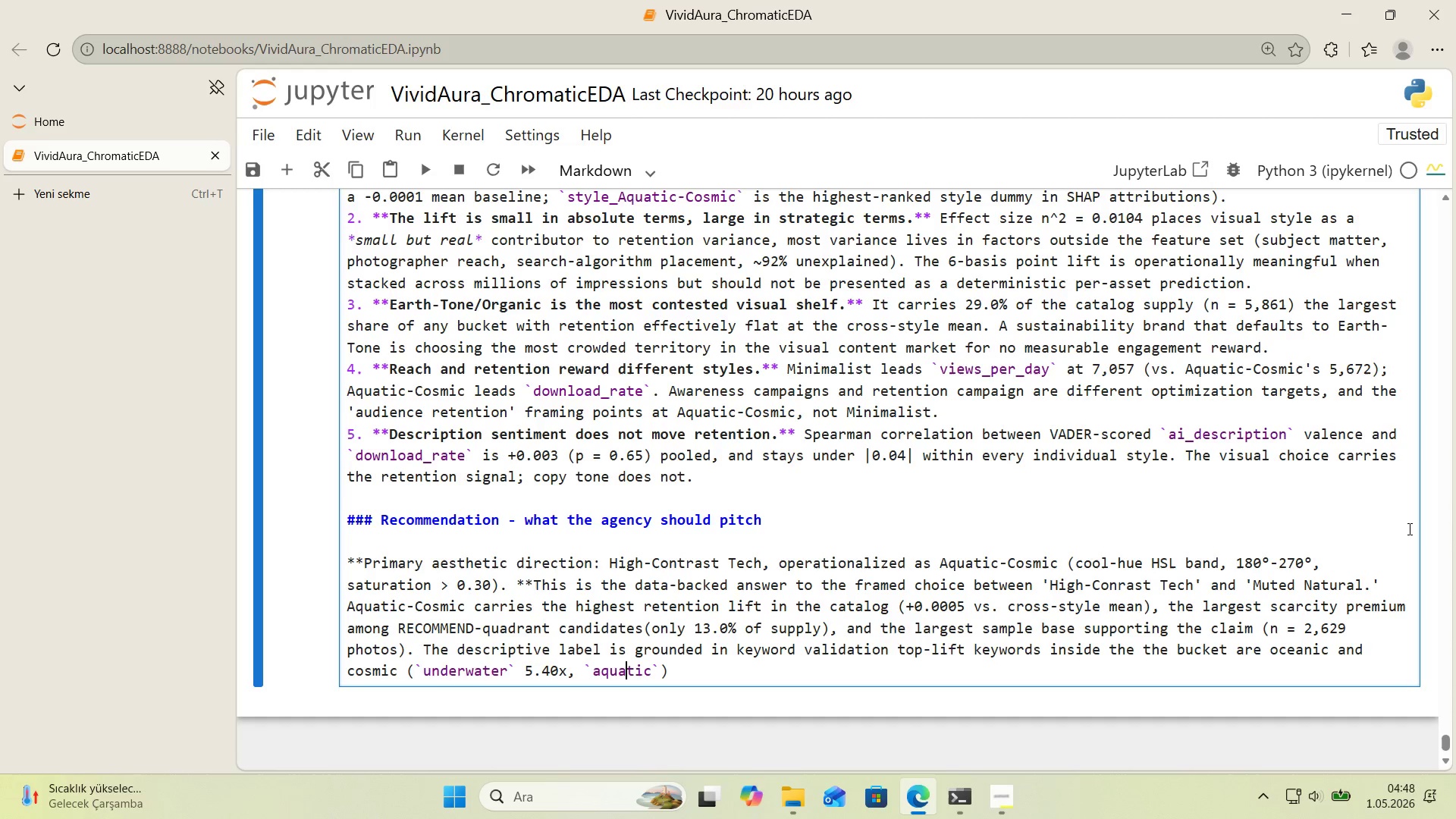 
key(ArrowRight)
 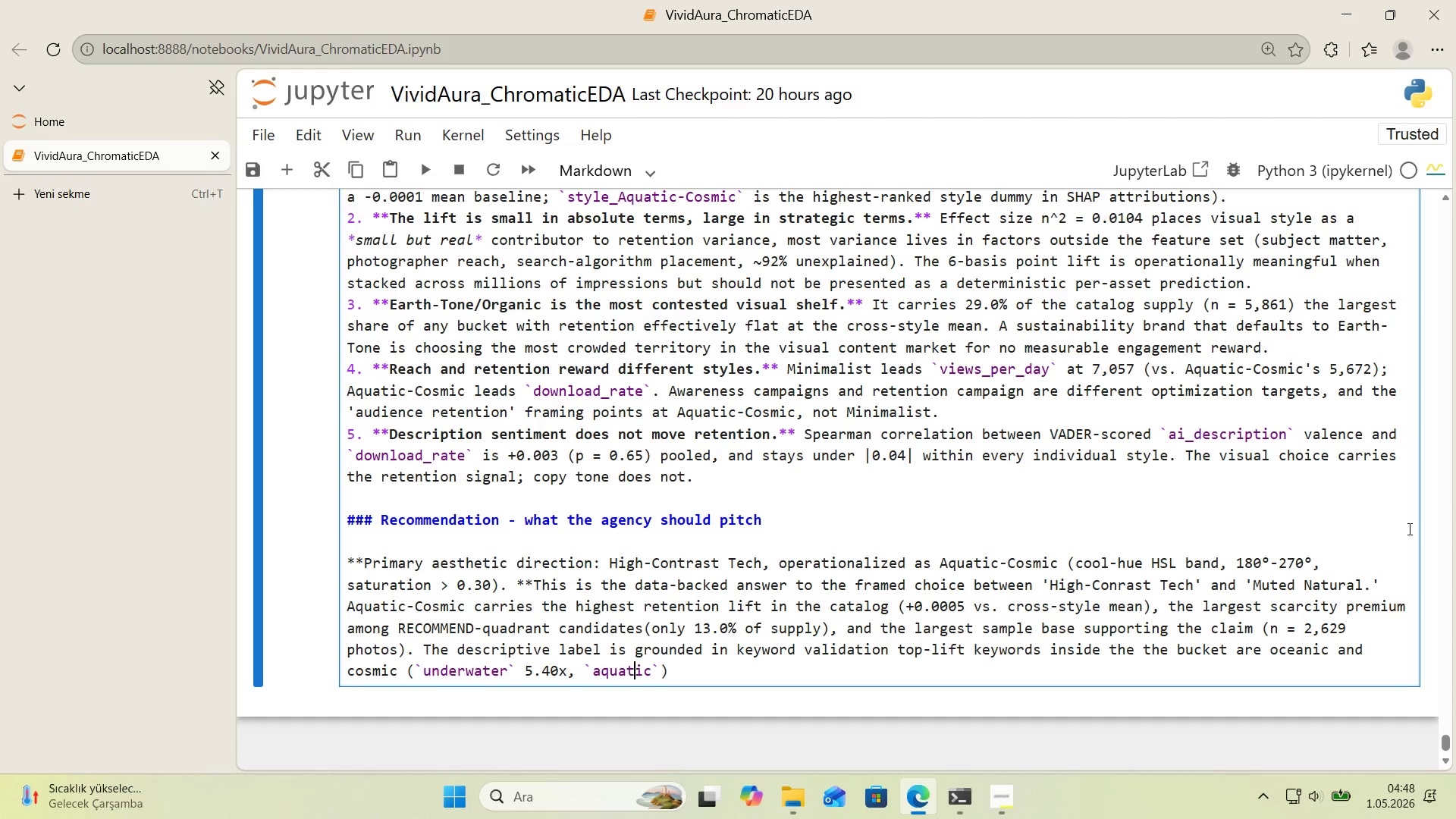 
key(ArrowRight)
 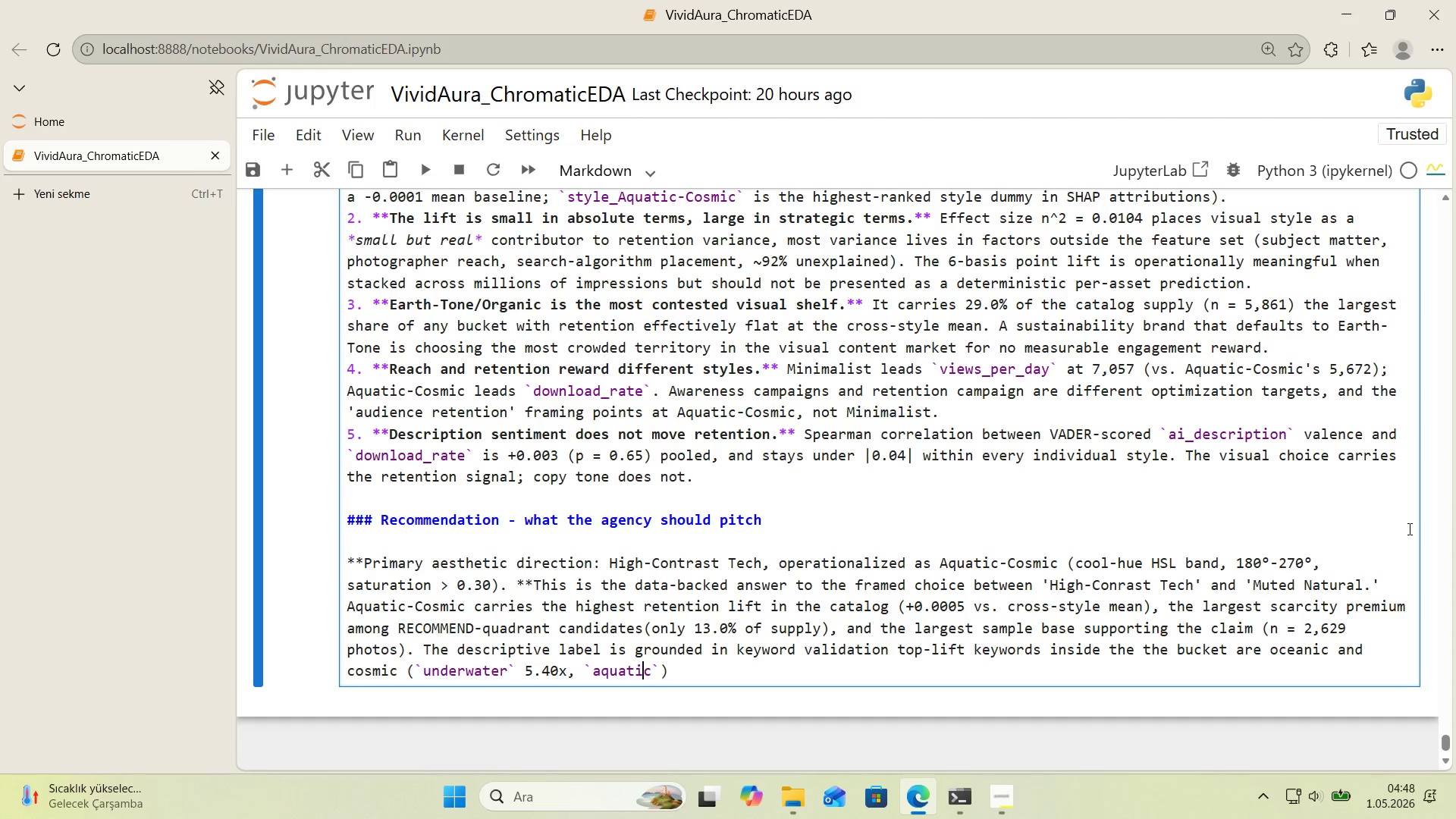 
key(ArrowRight)
 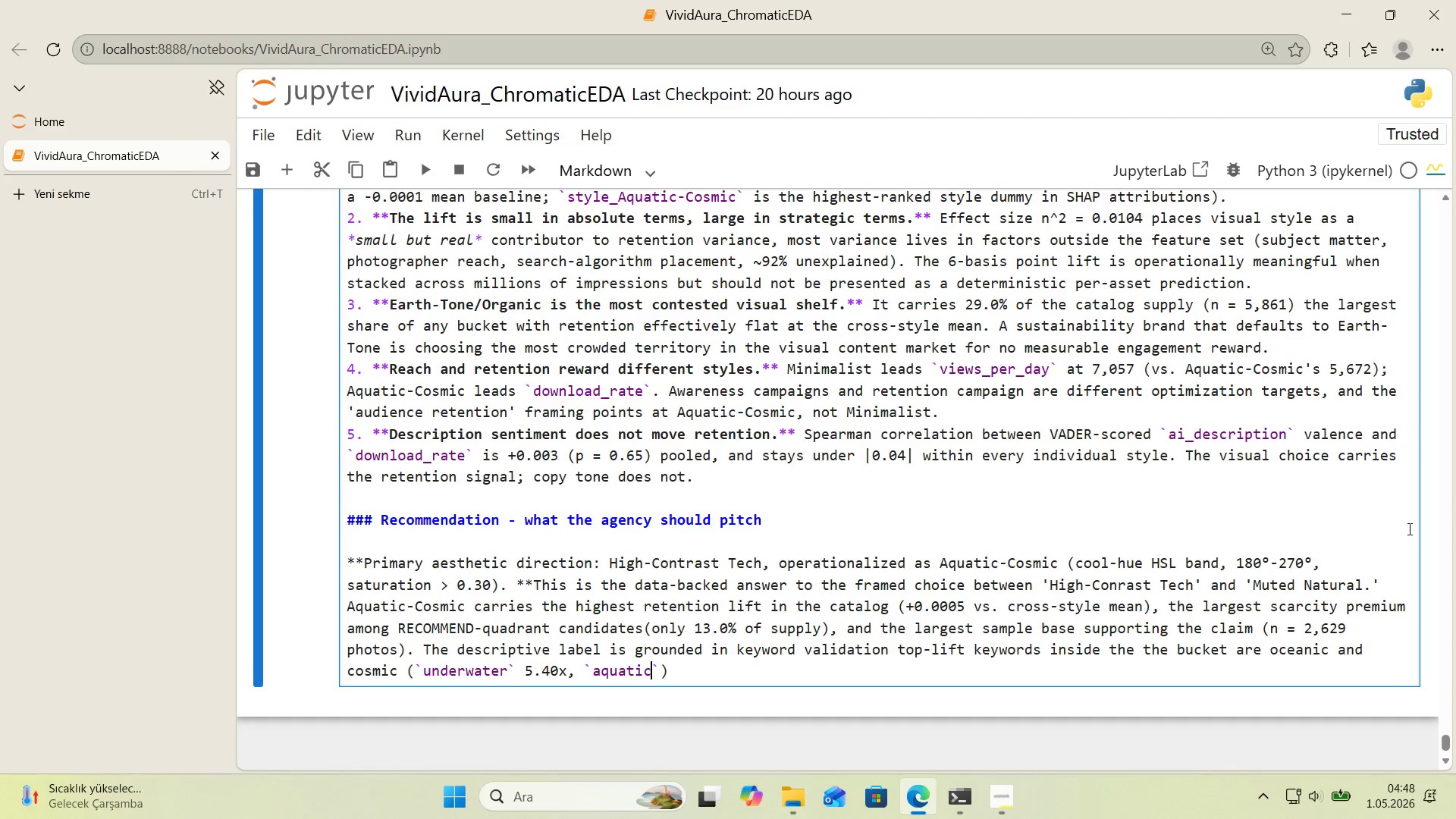 
key(ArrowRight)
 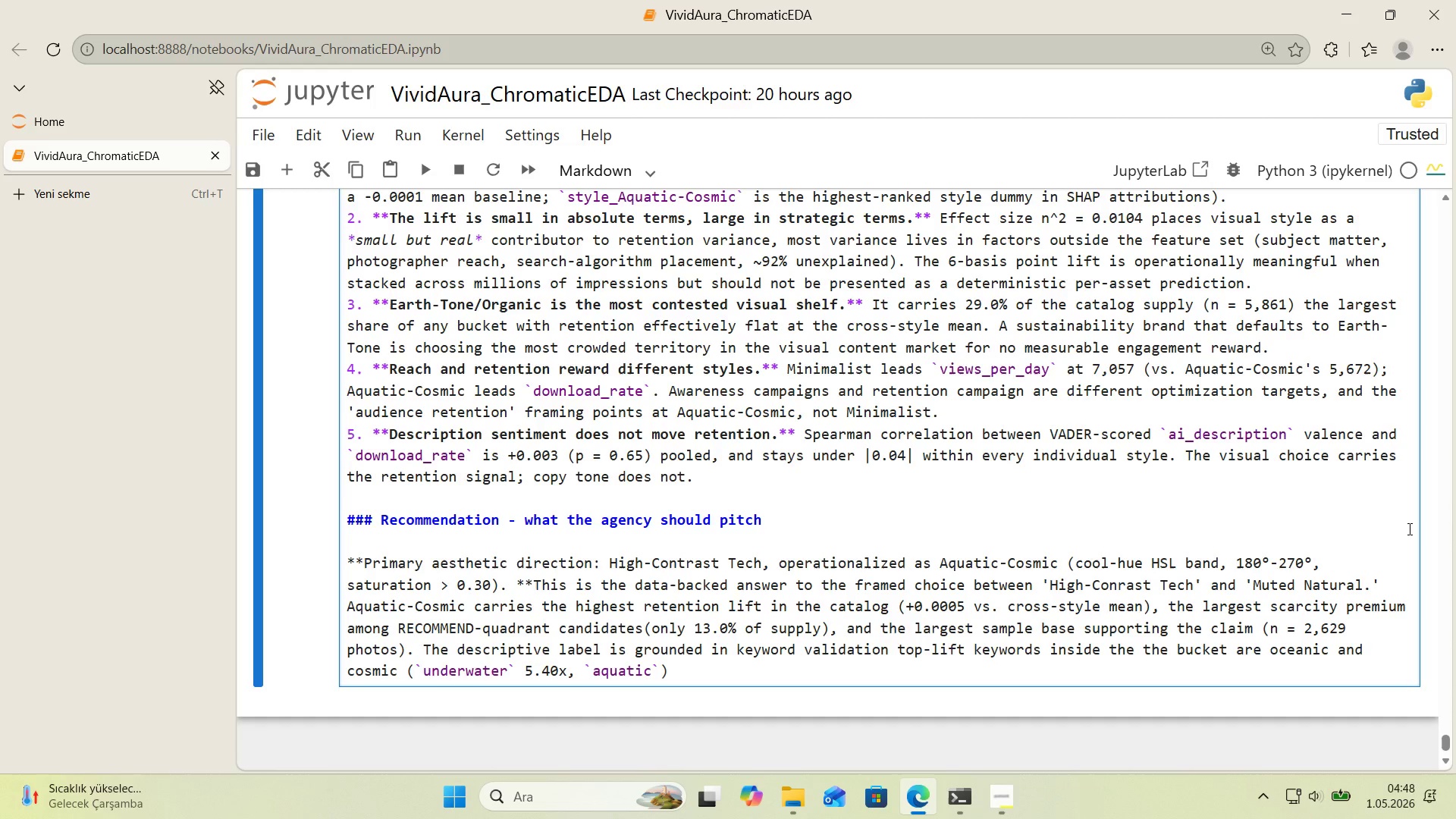 
key(Space)
 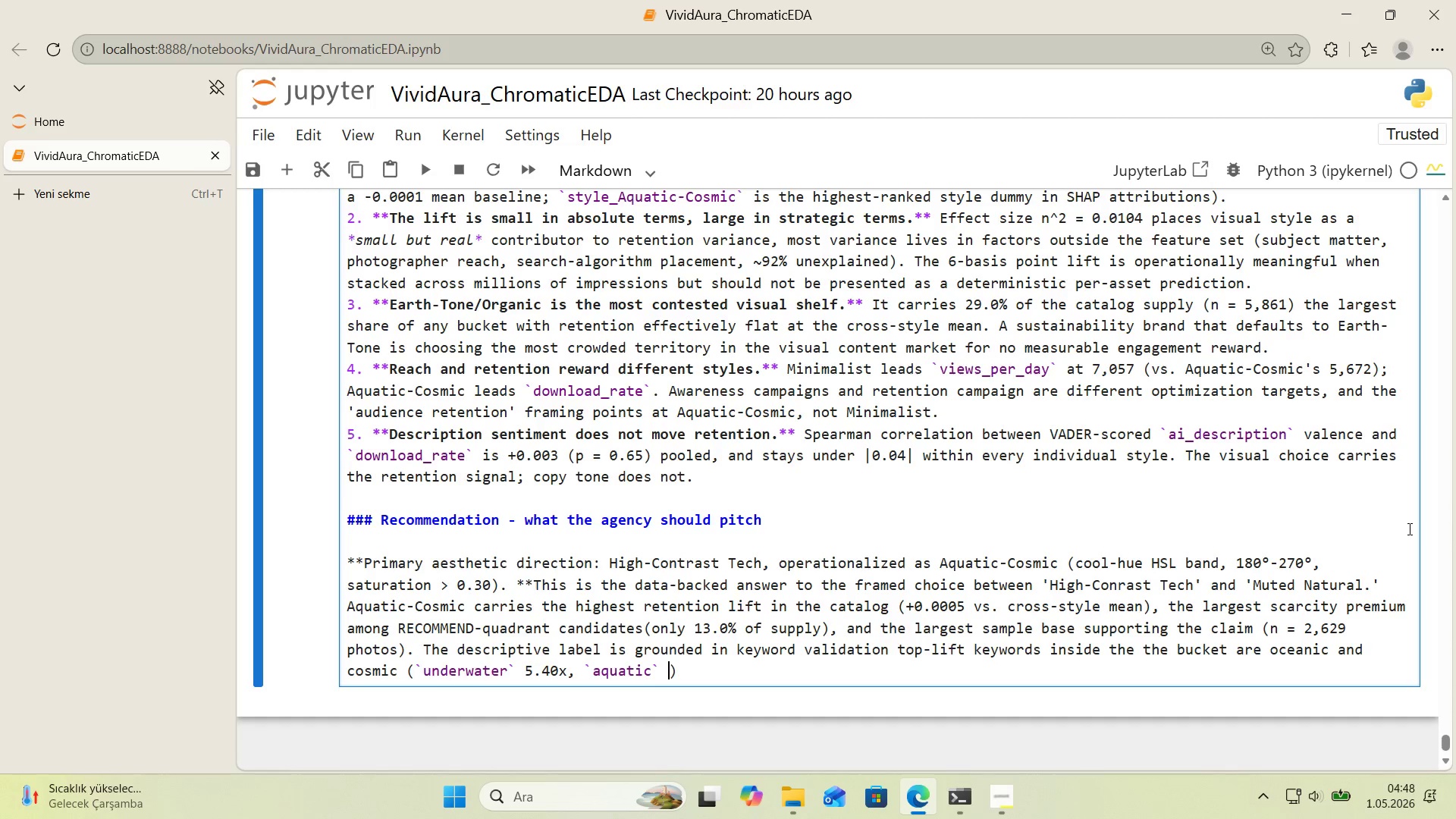 
key(3)
 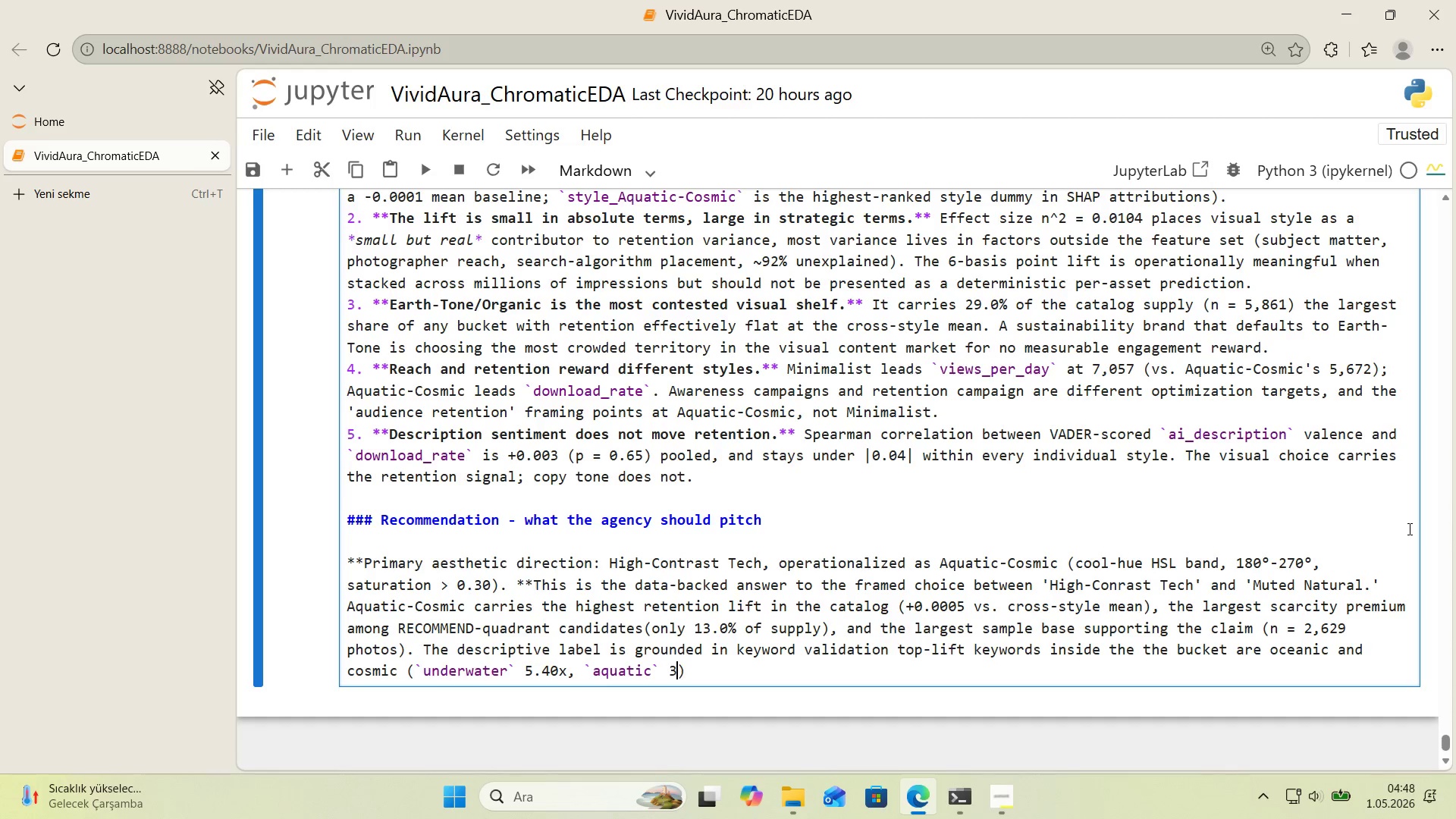 
key(Period)
 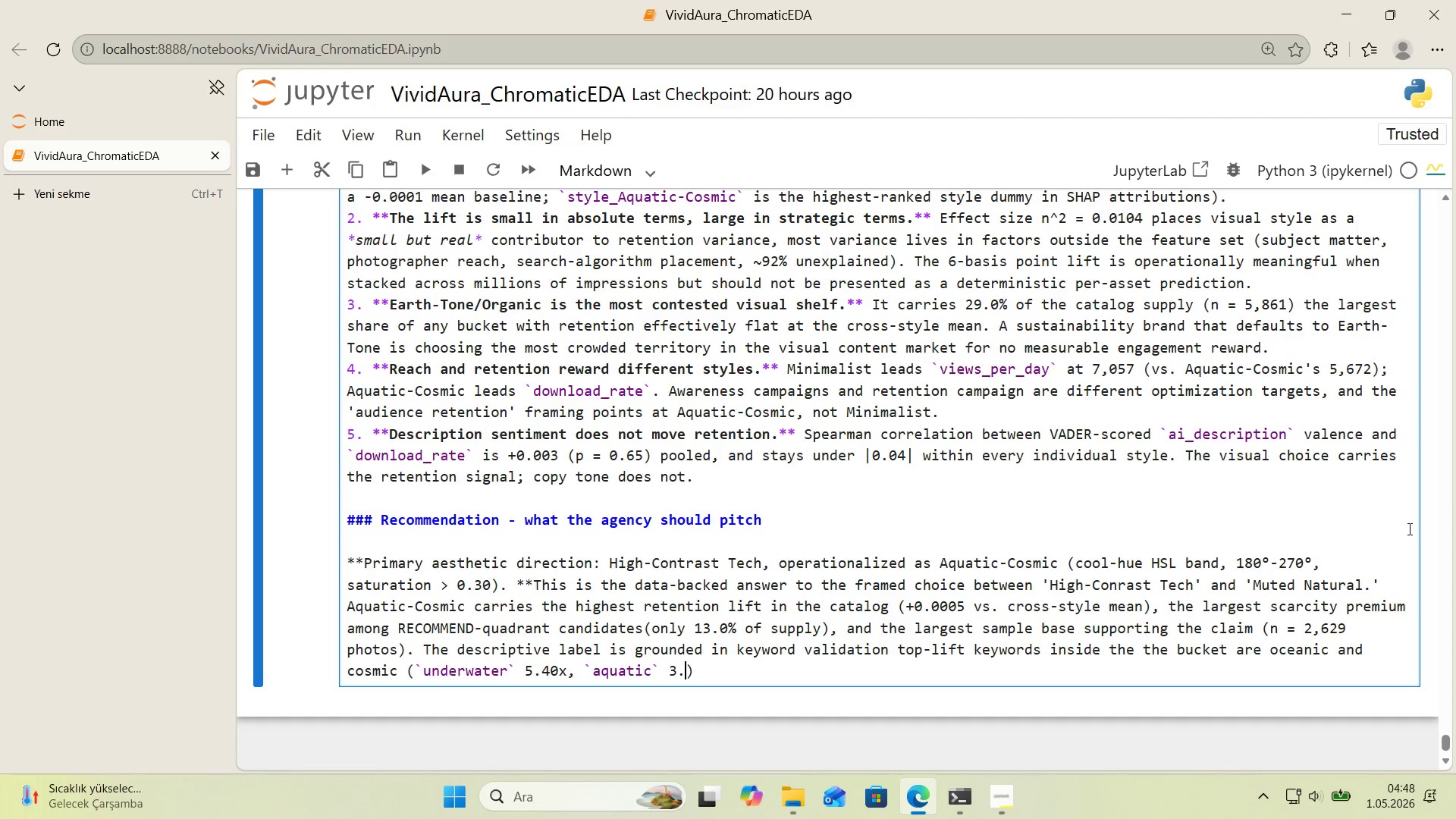 
type(95x, )
 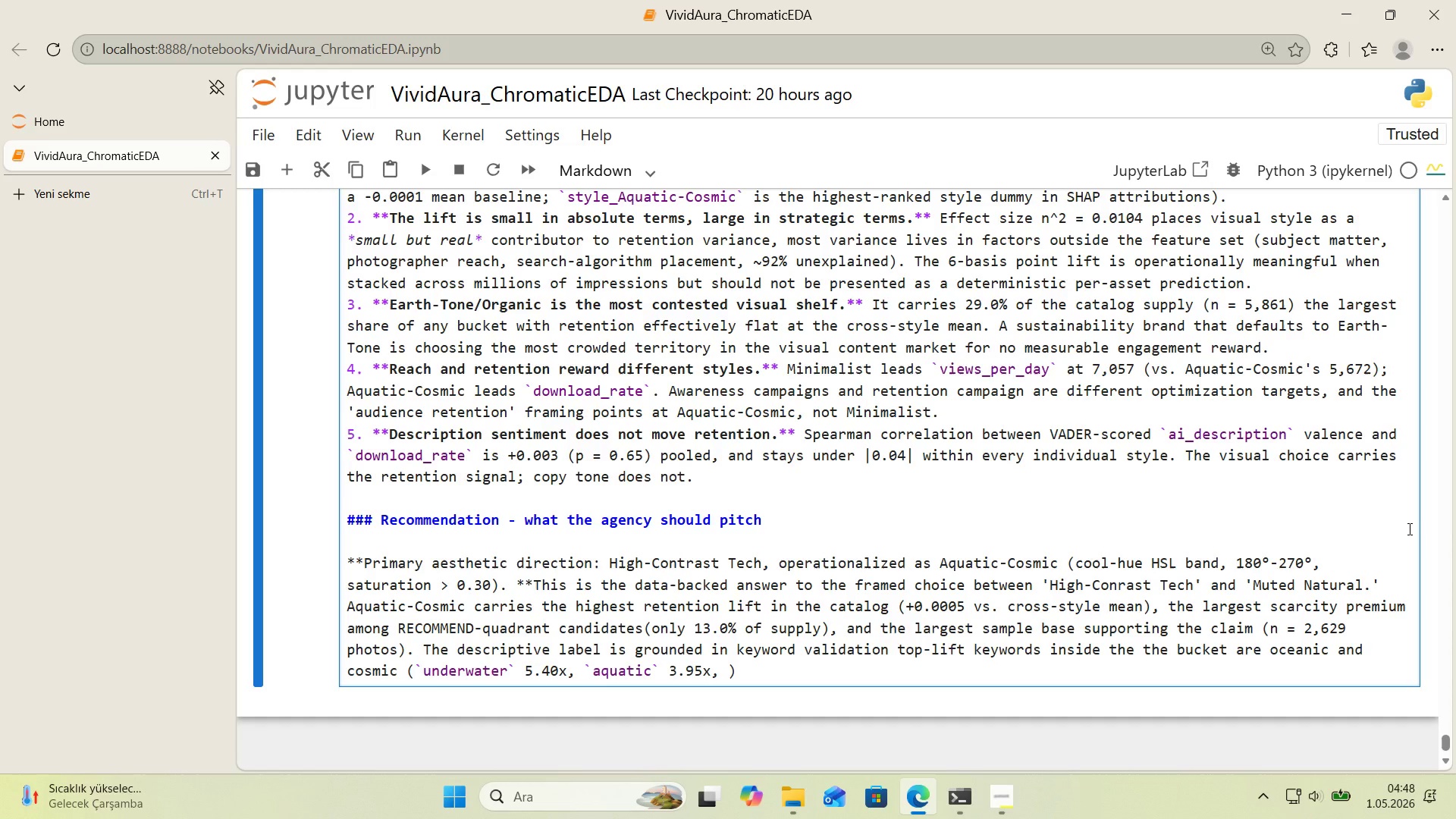 
key(Alt+Control+Comma)
 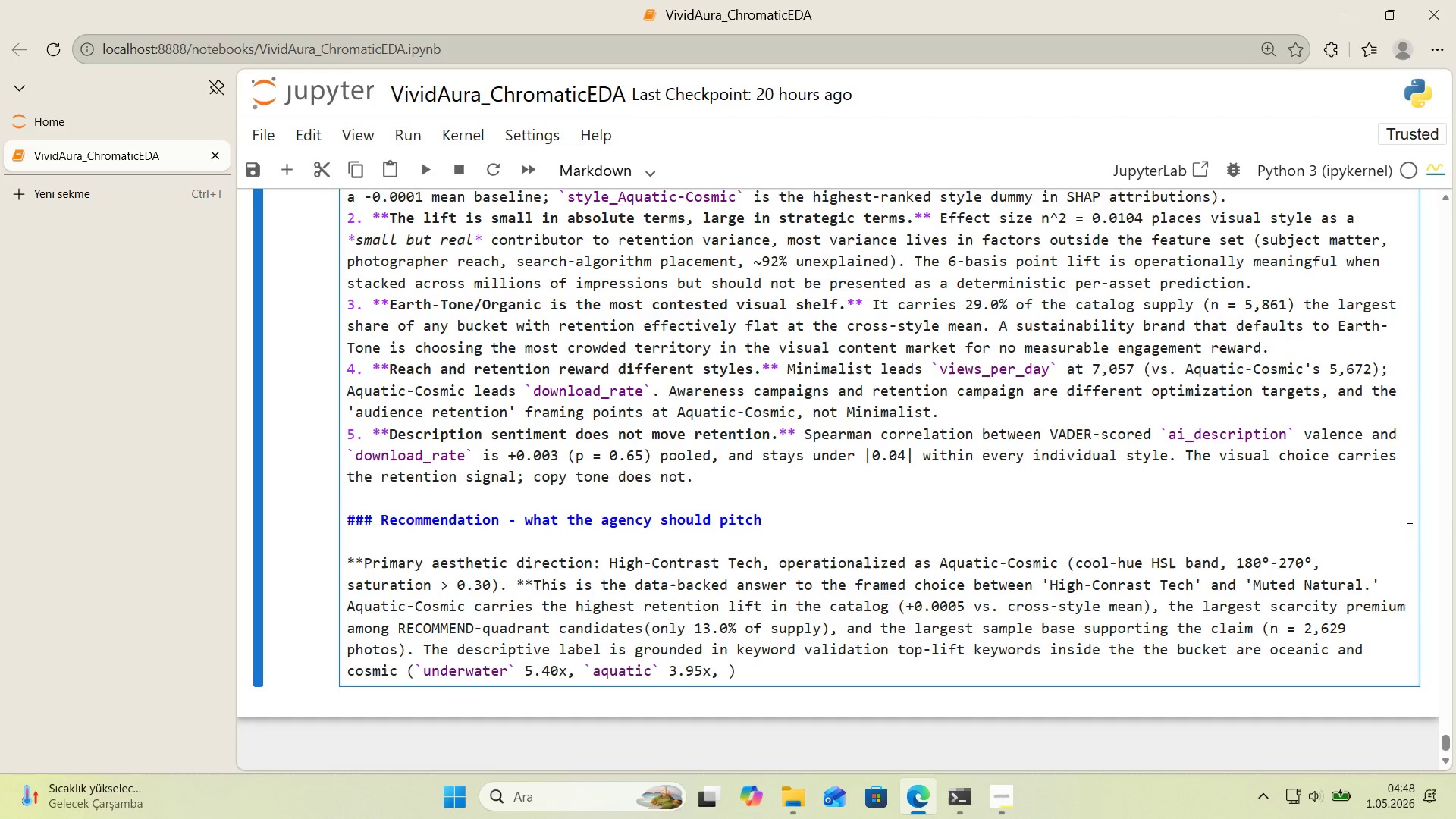 
key(Alt+Control+Comma)
 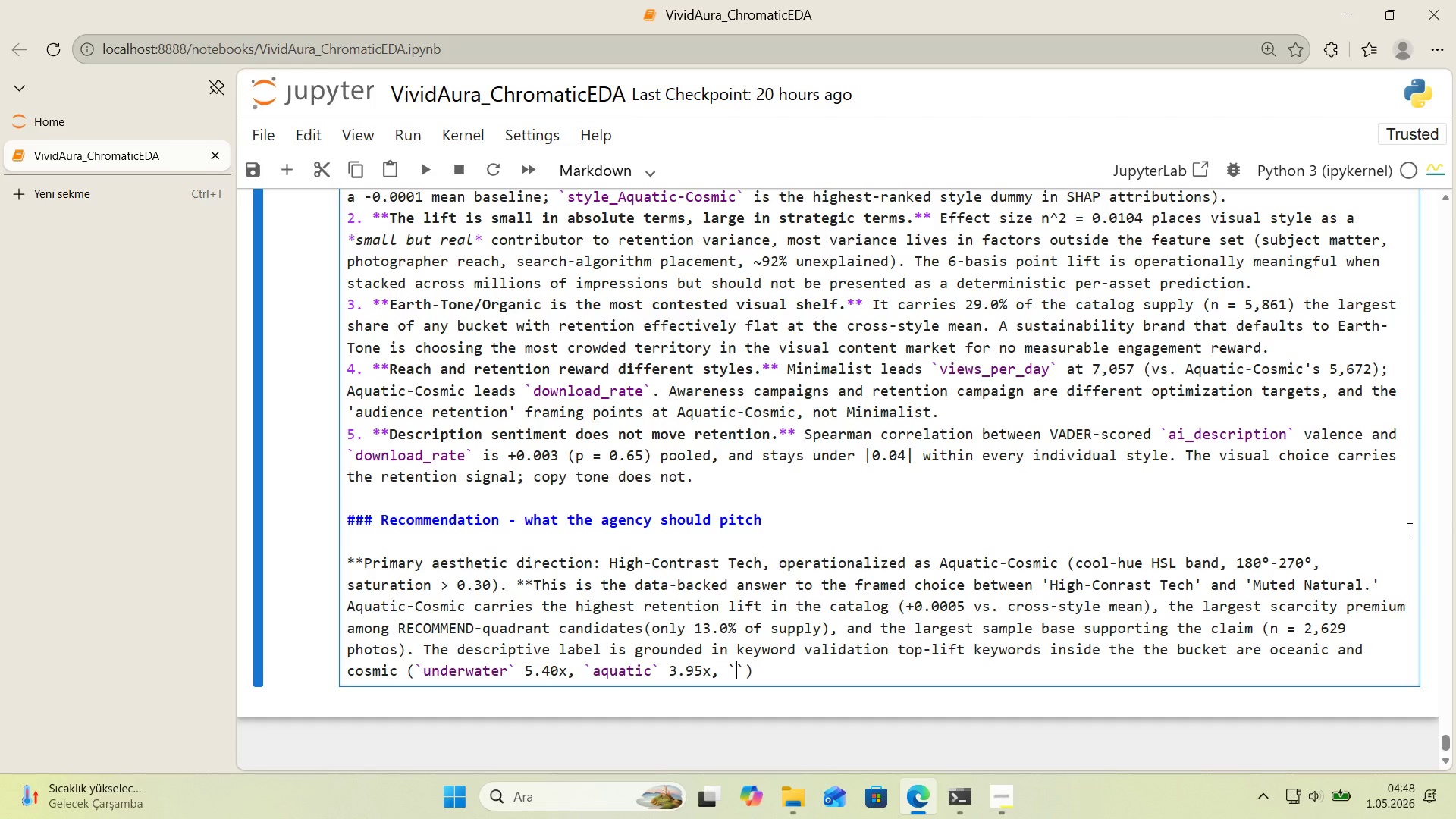 
key(ArrowLeft)
 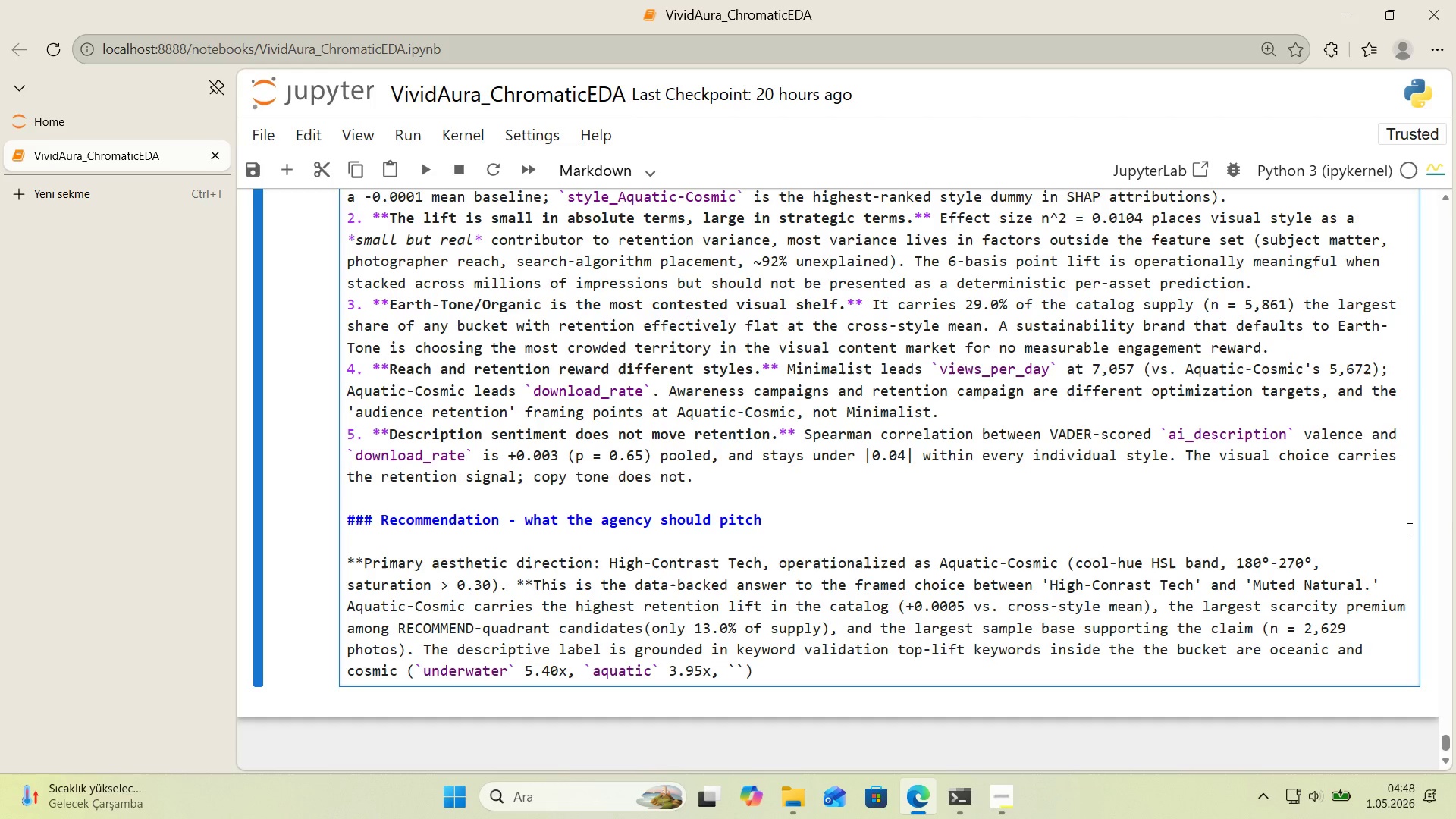 
type(jellyf'sh)
 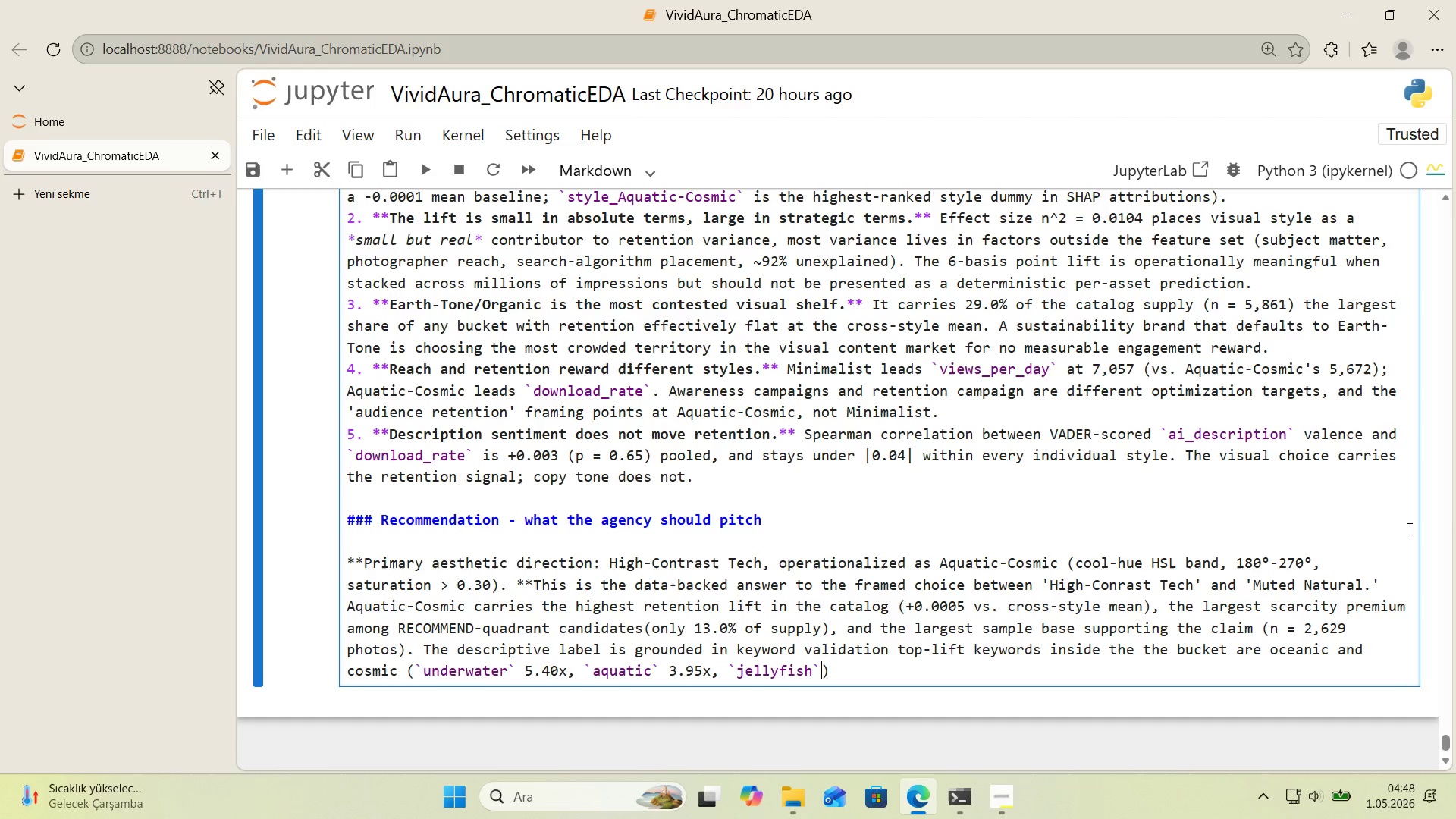 
key(ArrowRight)
 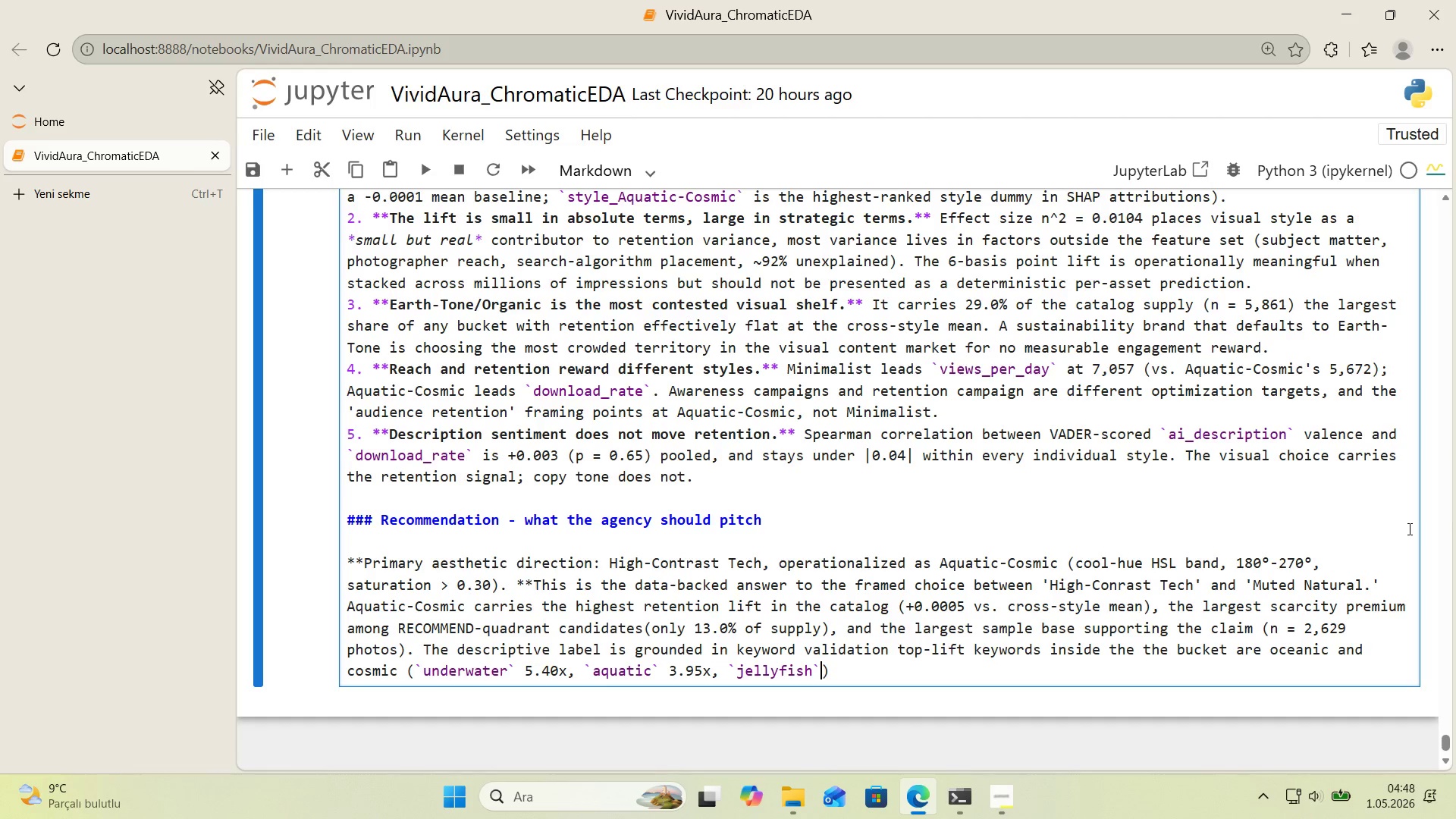 
type(3.77, )
 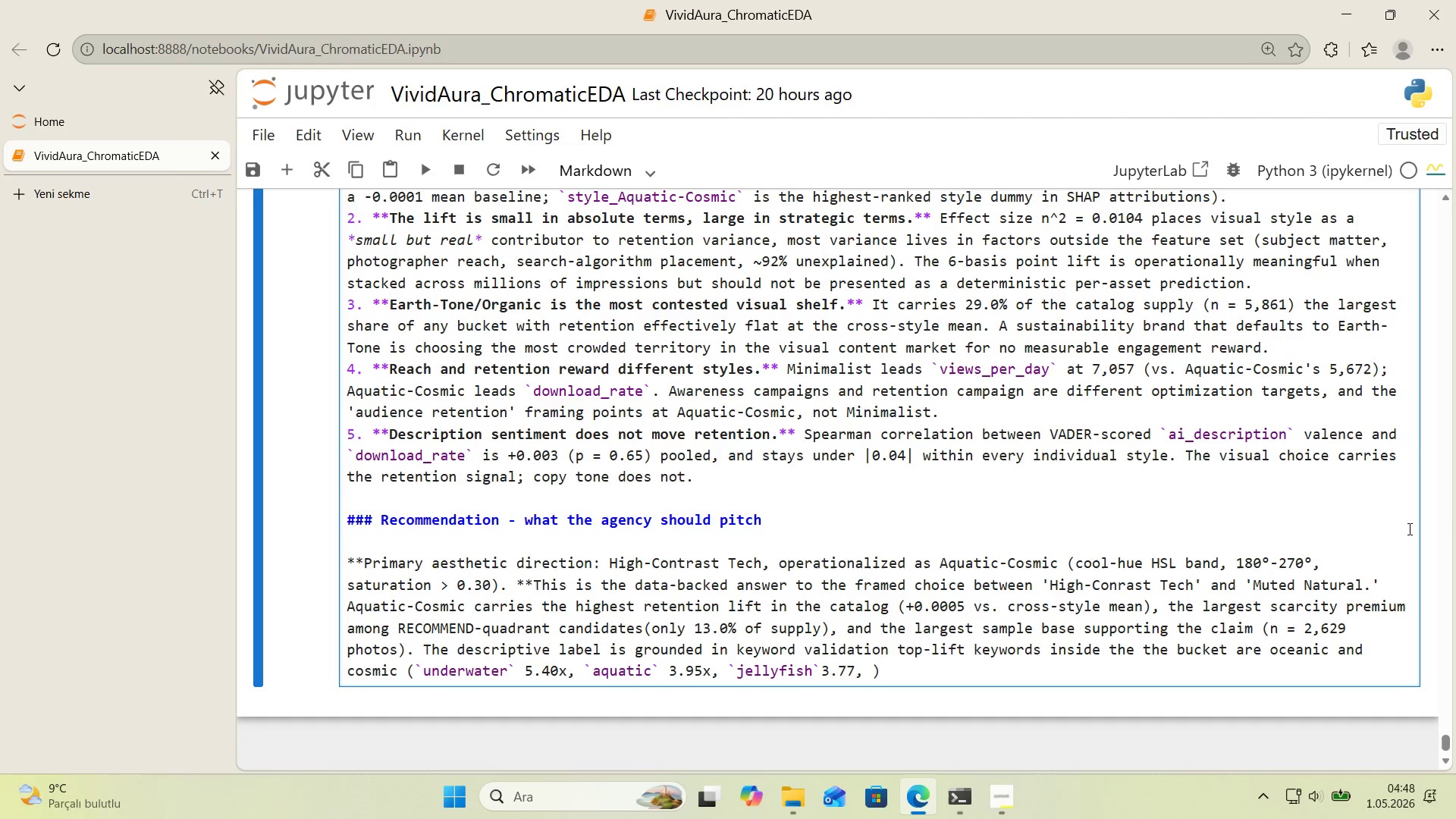 
key(Alt+Control+Comma)
 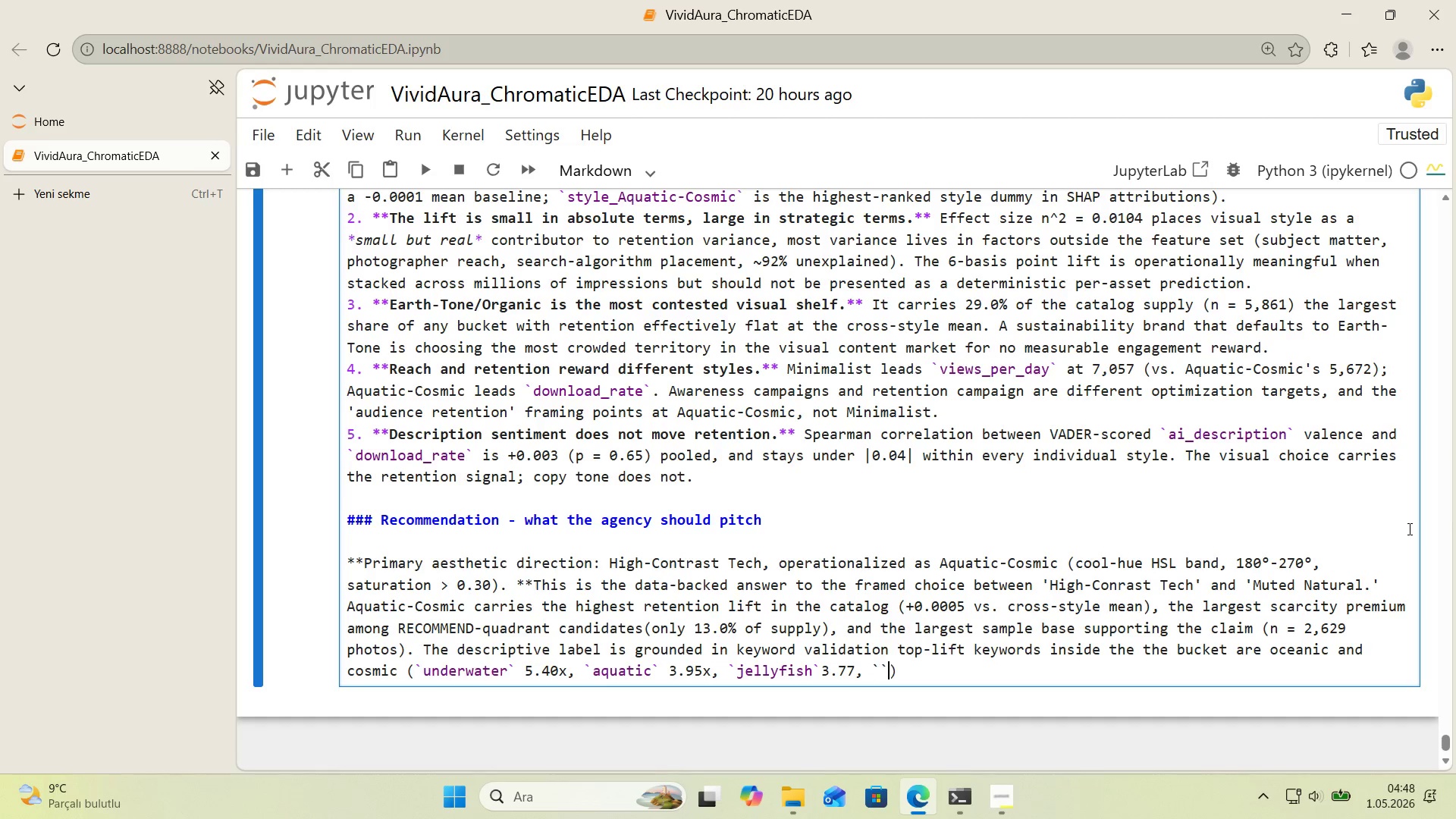 
key(Alt+Control+Comma)
 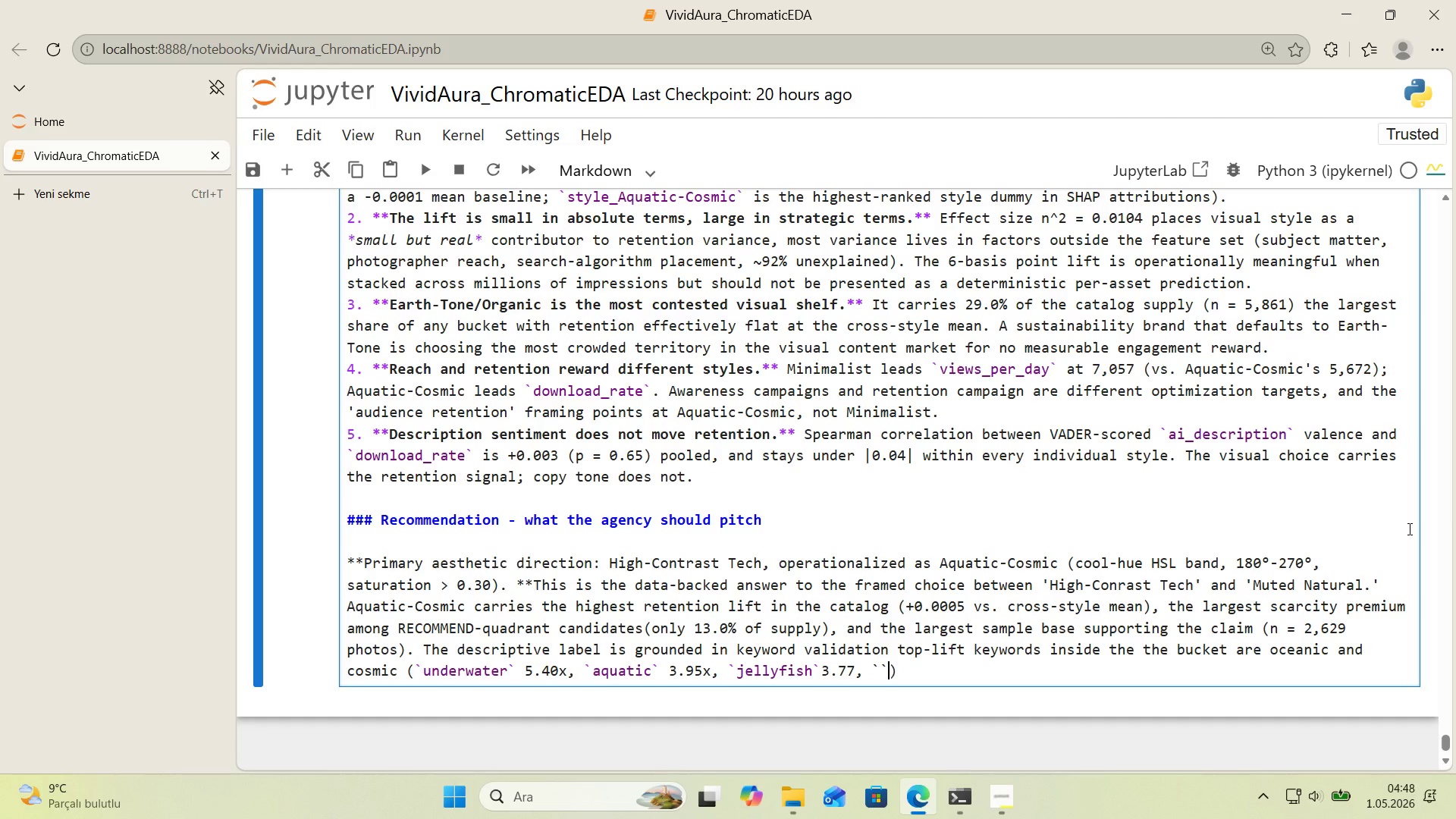 
key(ArrowLeft)
 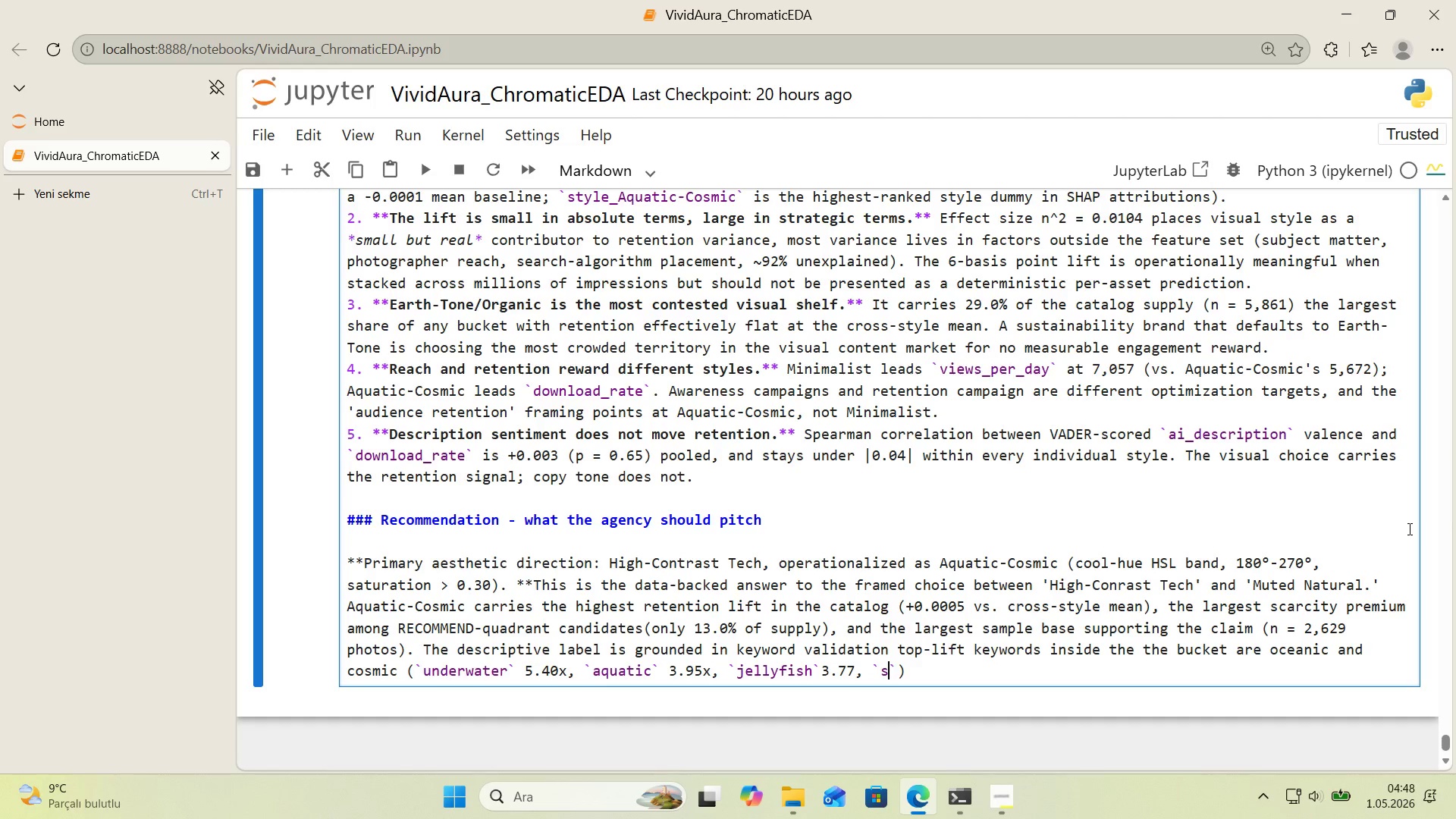 
type(starry sky)
 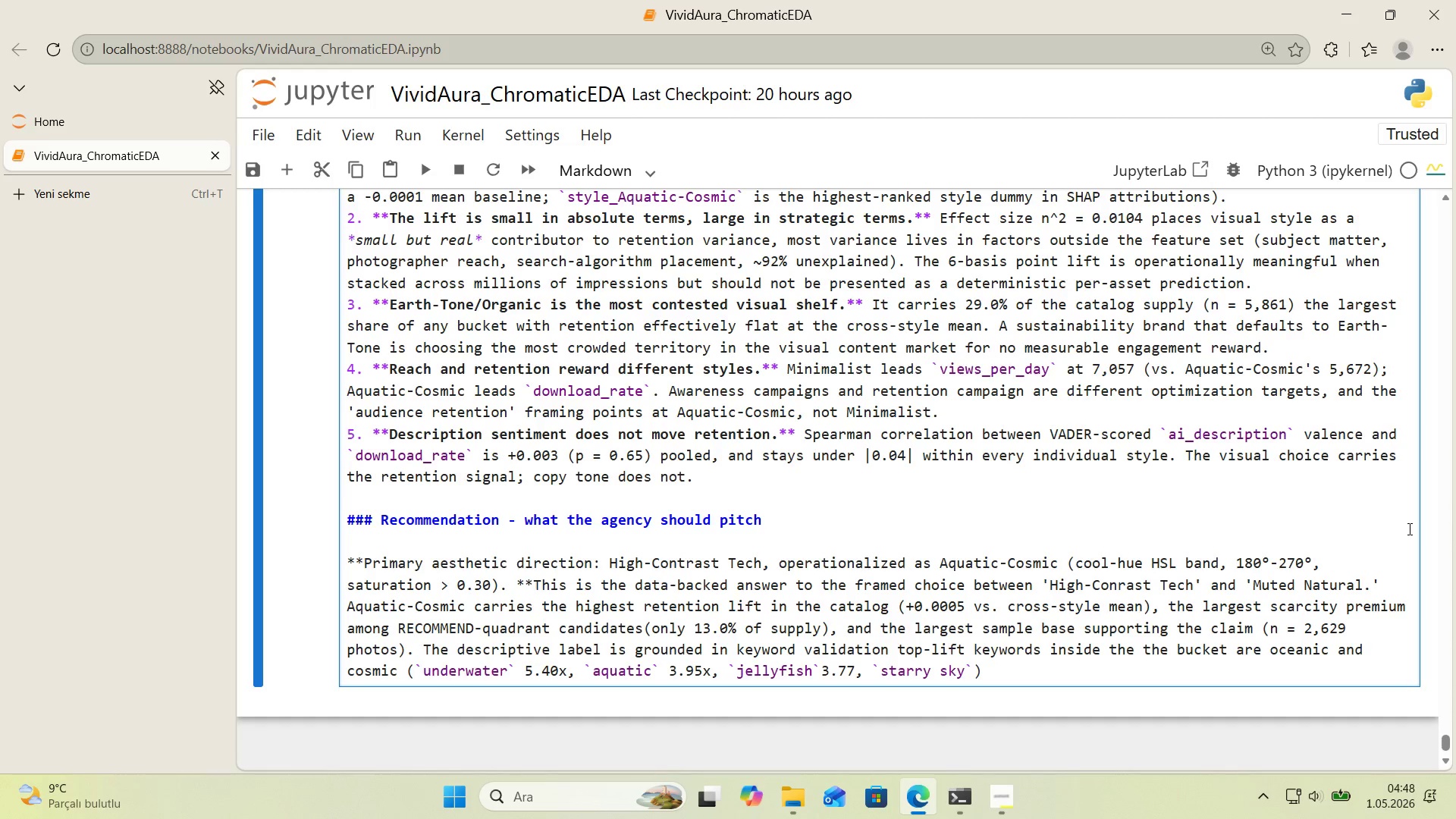 
key(ArrowRight)
 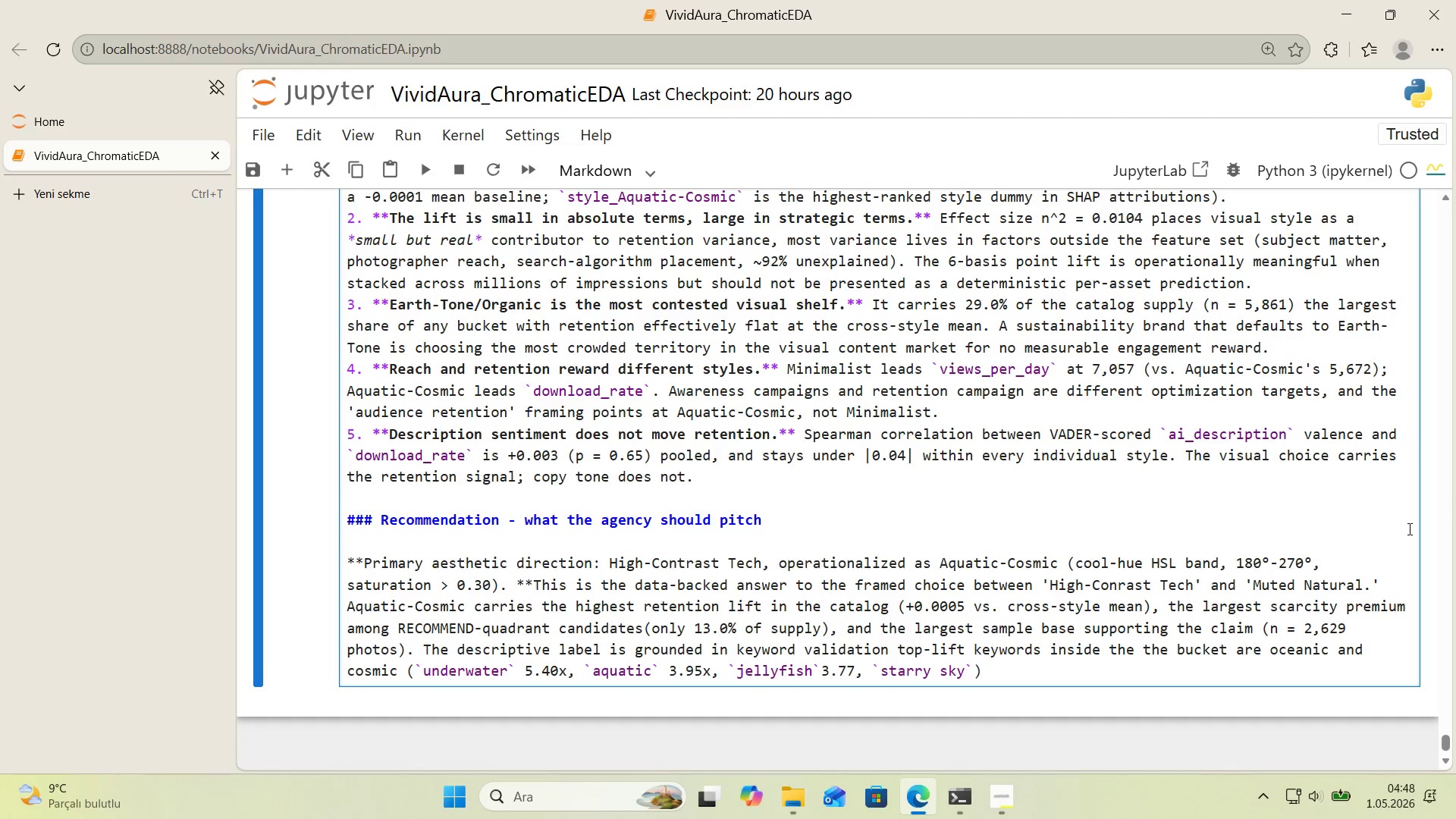 
type( 3.29x)
 